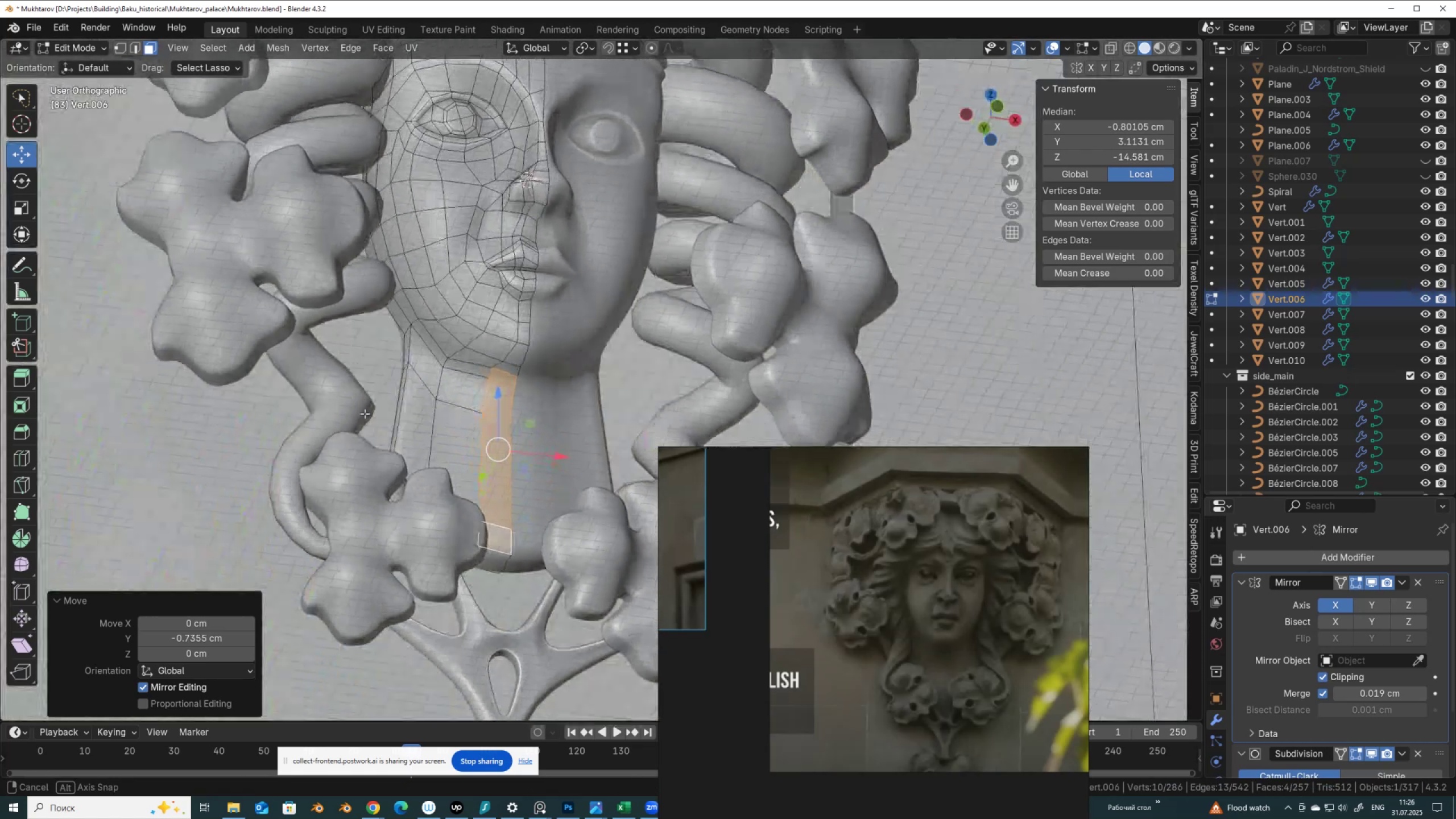 
scroll: coordinate [389, 445], scroll_direction: up, amount: 1.0
 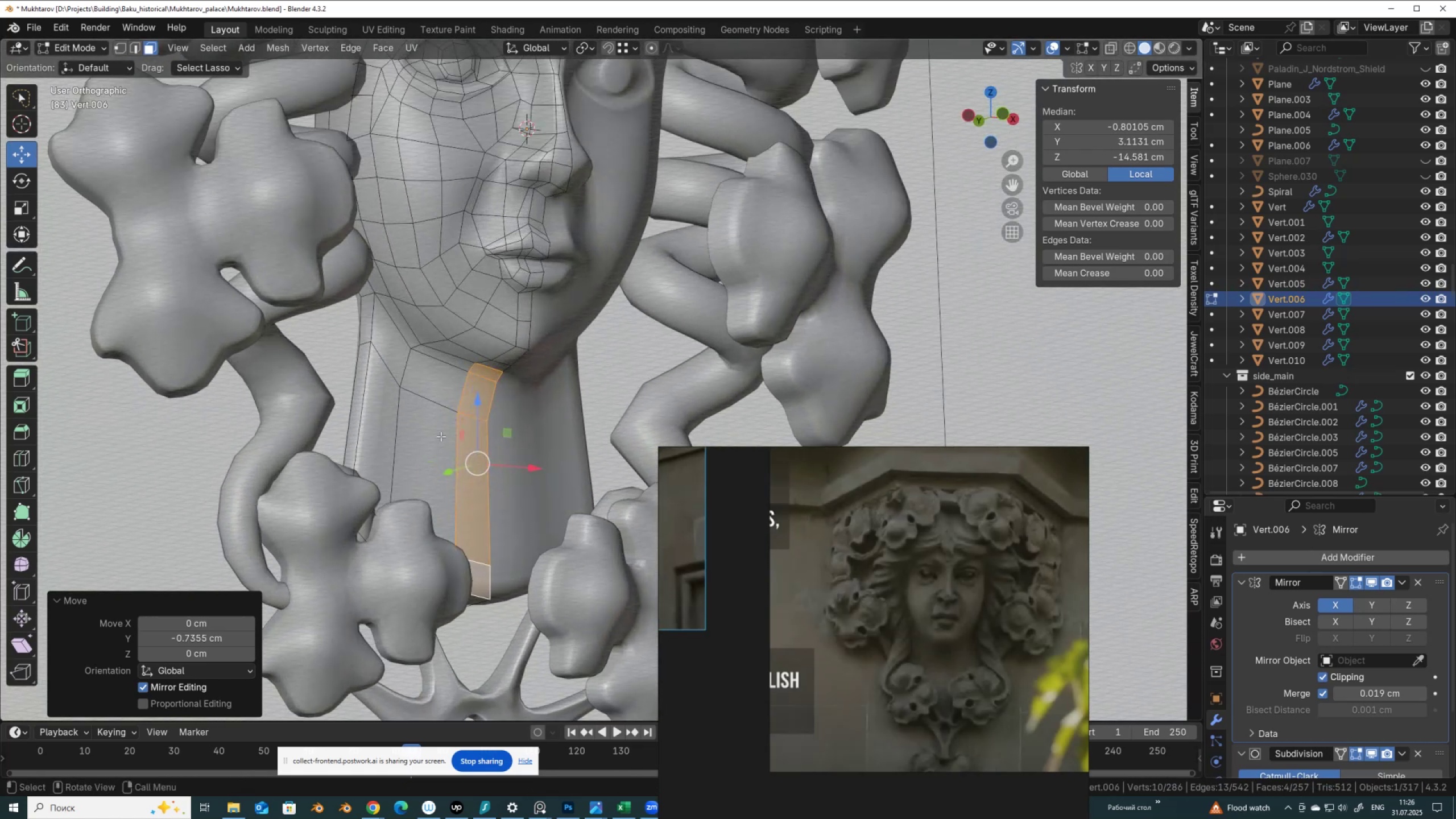 
key(2)
 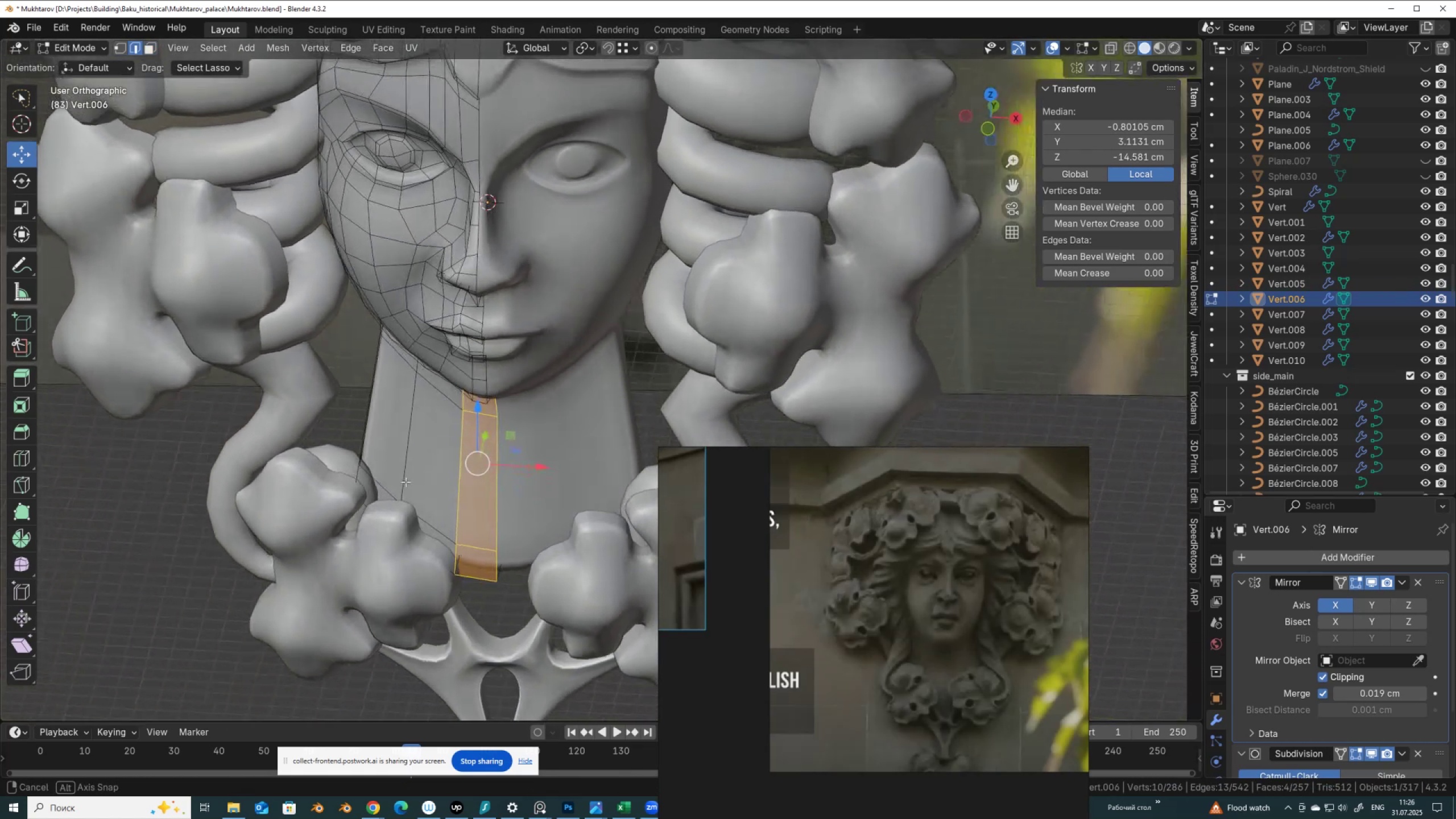 
key(Alt+AltLeft)
 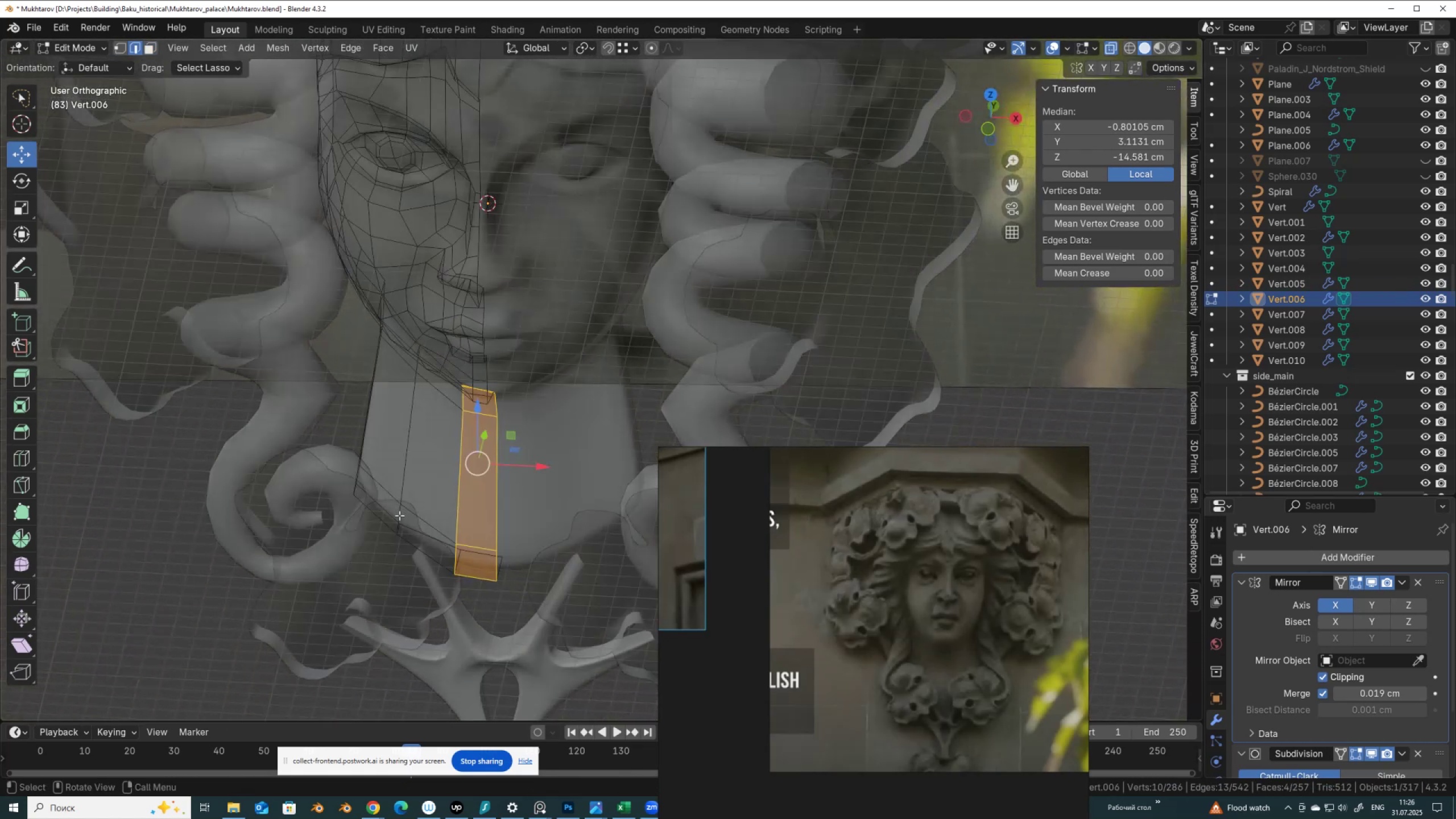 
key(Alt+Z)
 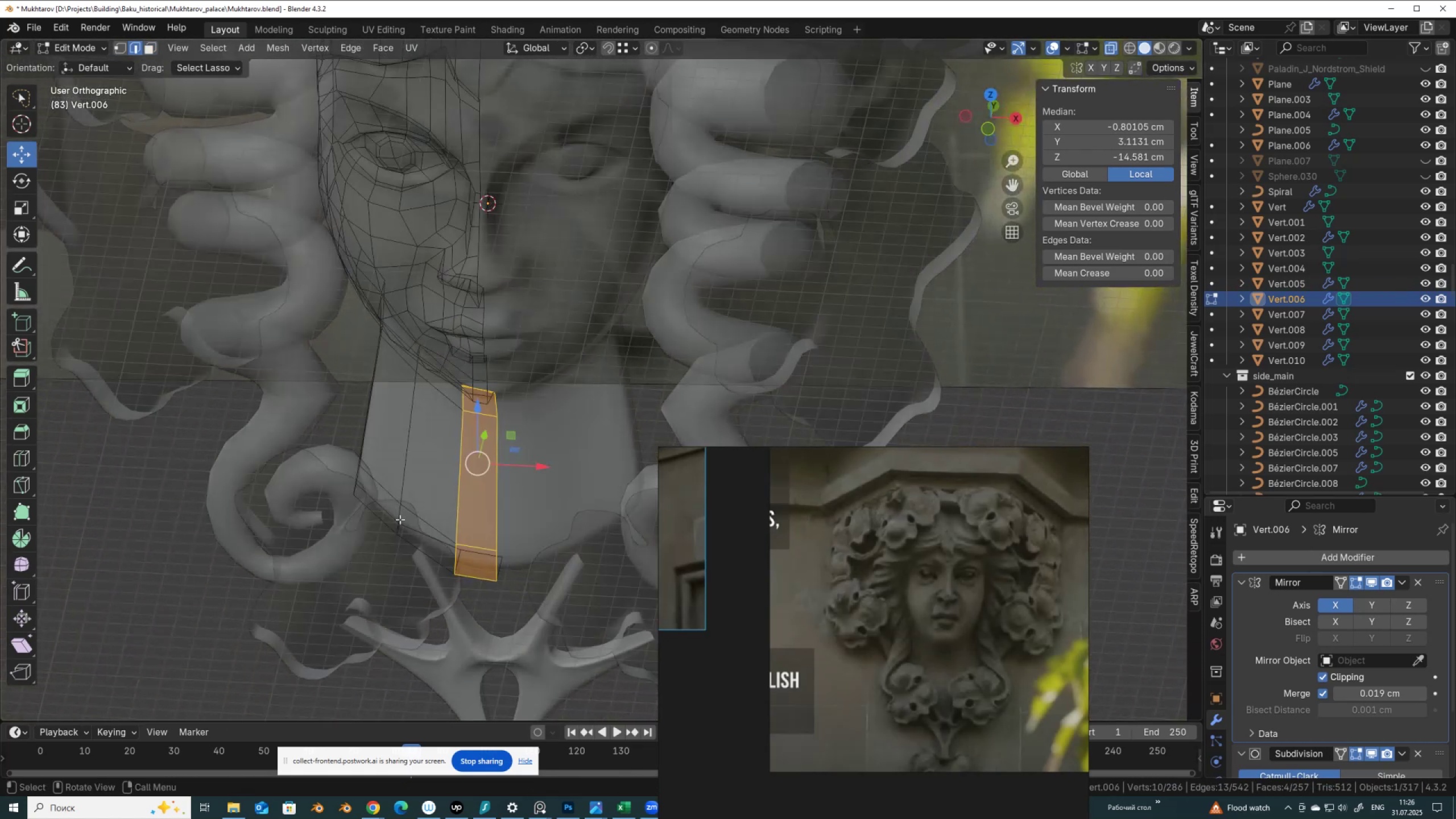 
left_click([399, 524])
 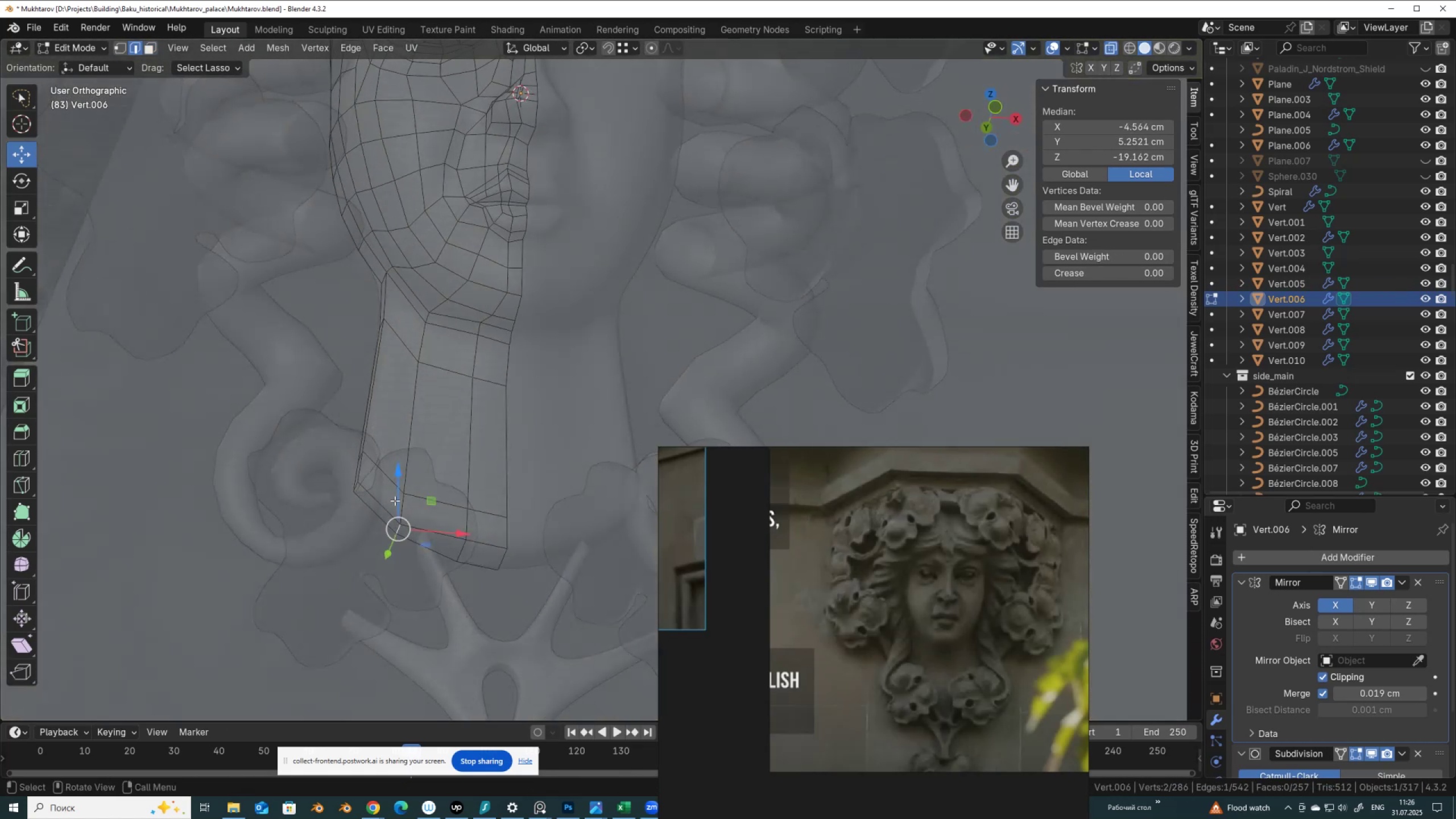 
left_click([399, 508])
 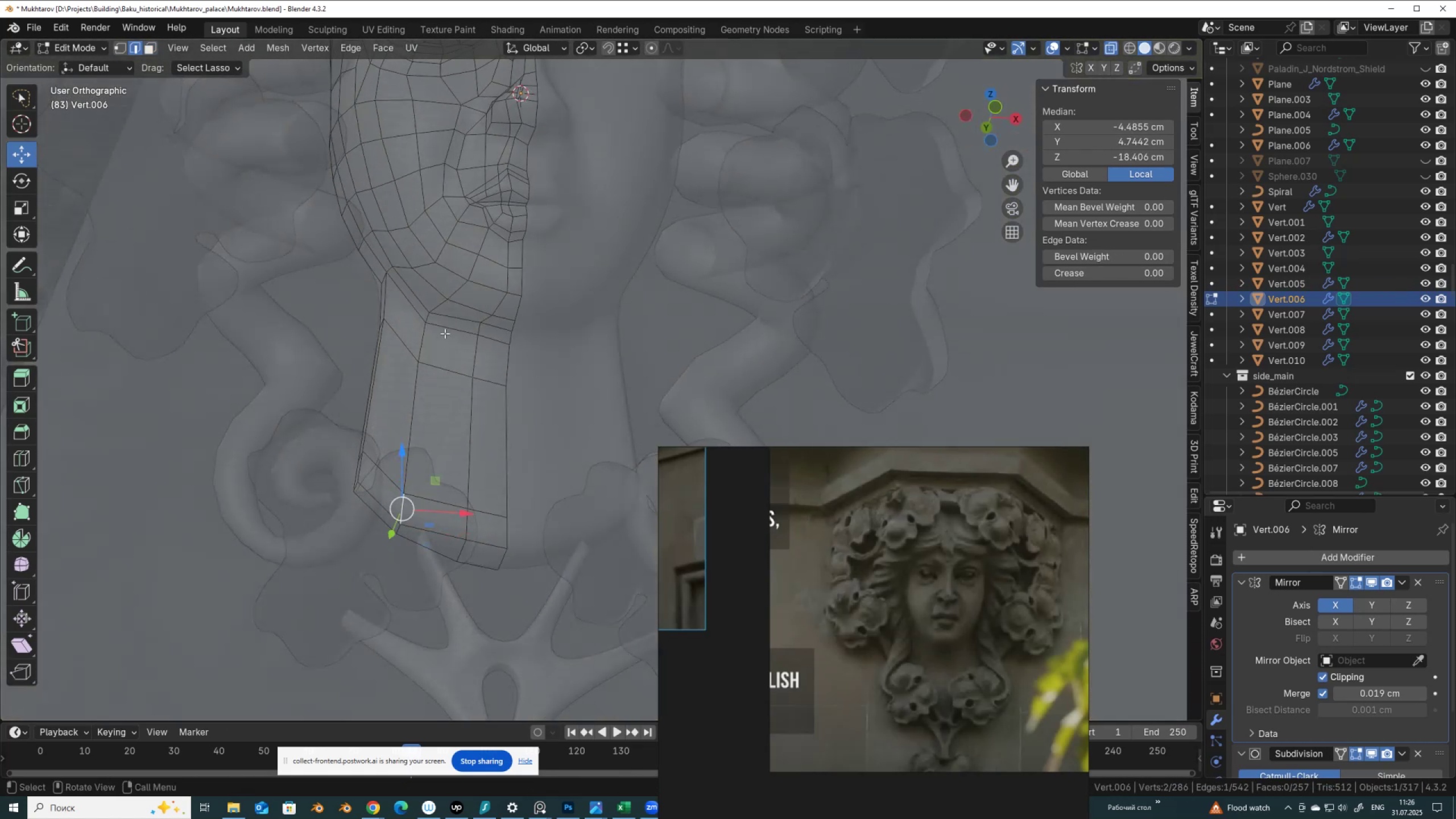 
hold_key(key=ControlLeft, duration=0.47)
left_click([430, 316])
 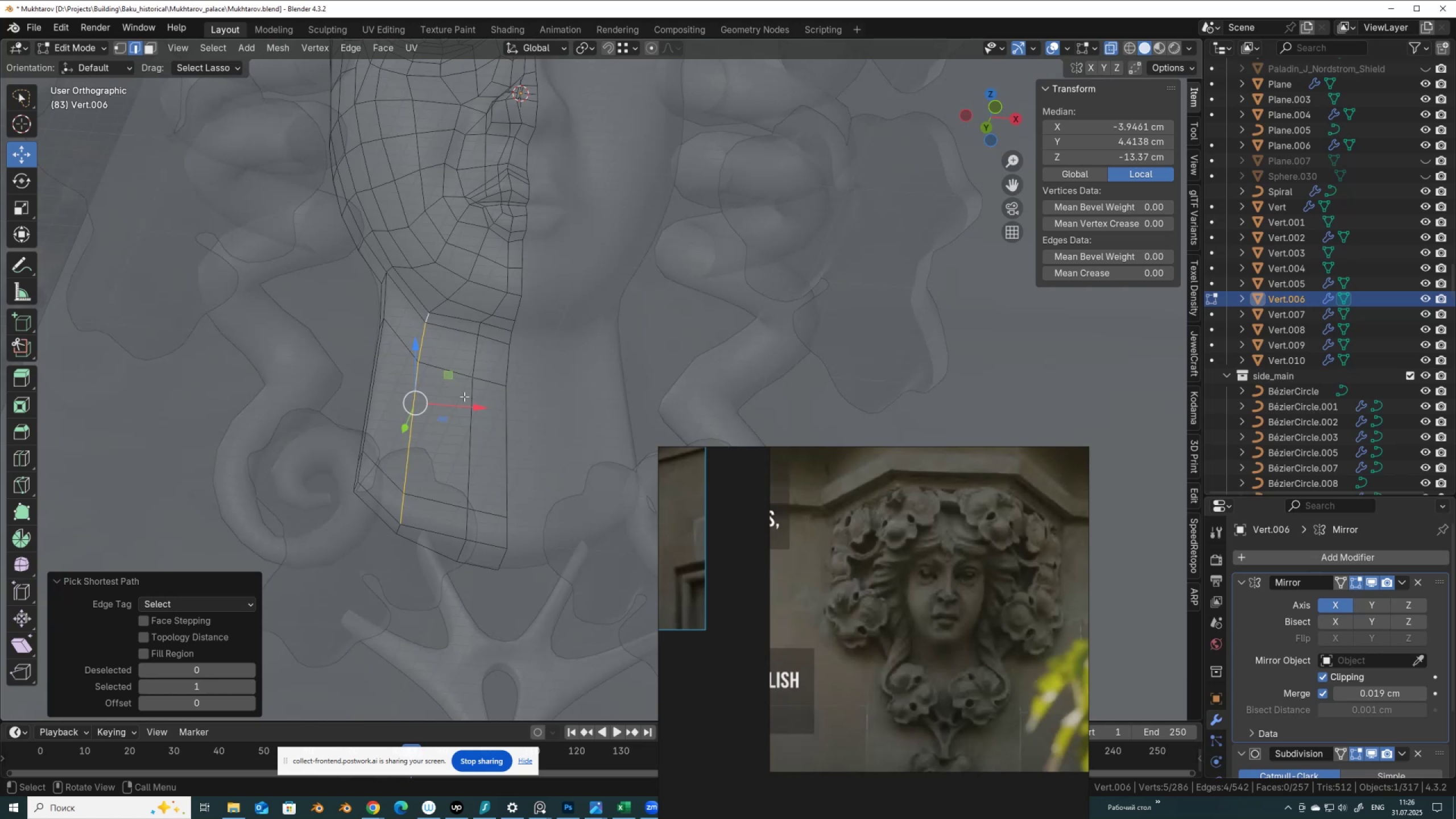 
type(gg)
 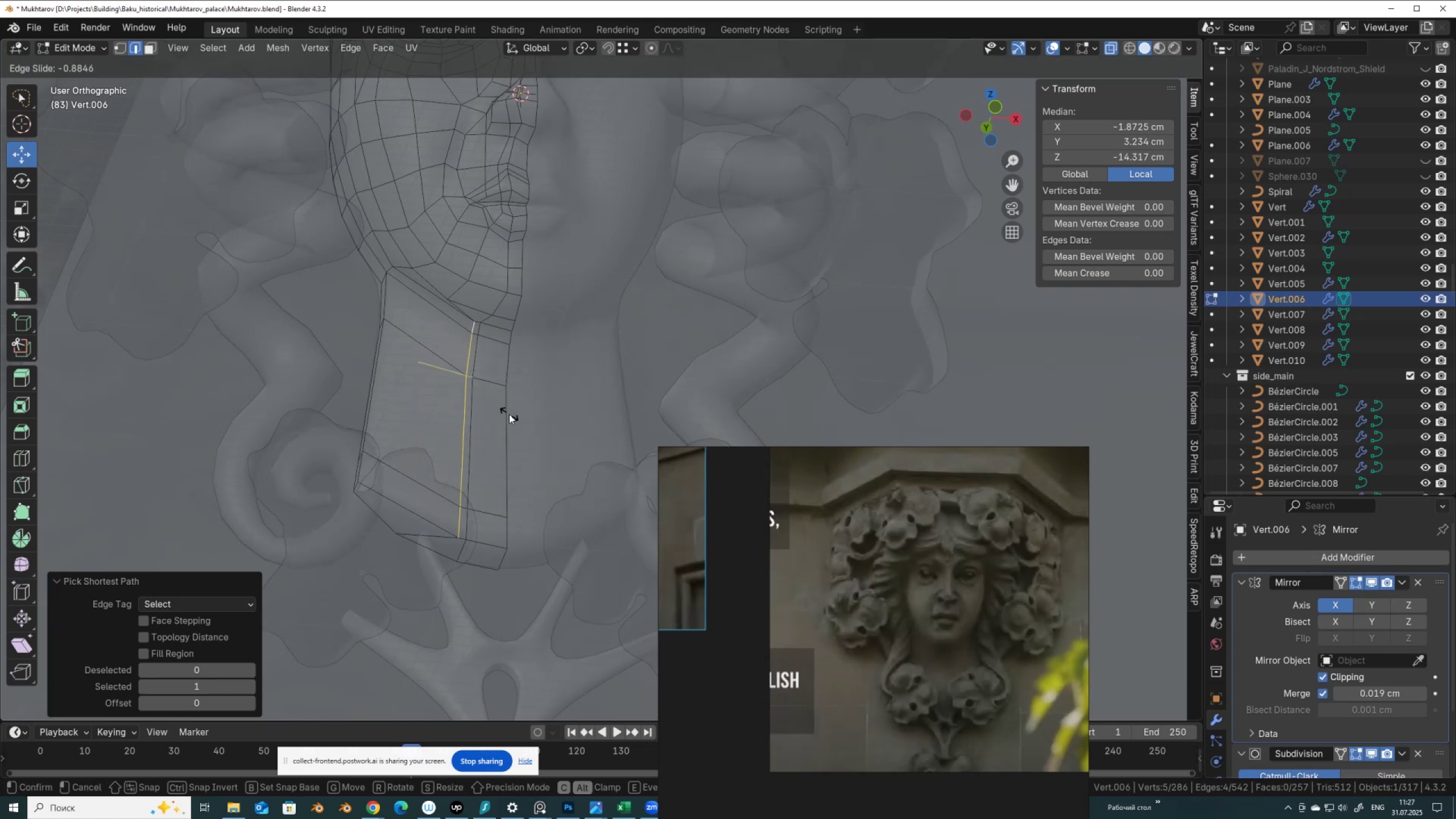 
left_click([509, 414])
 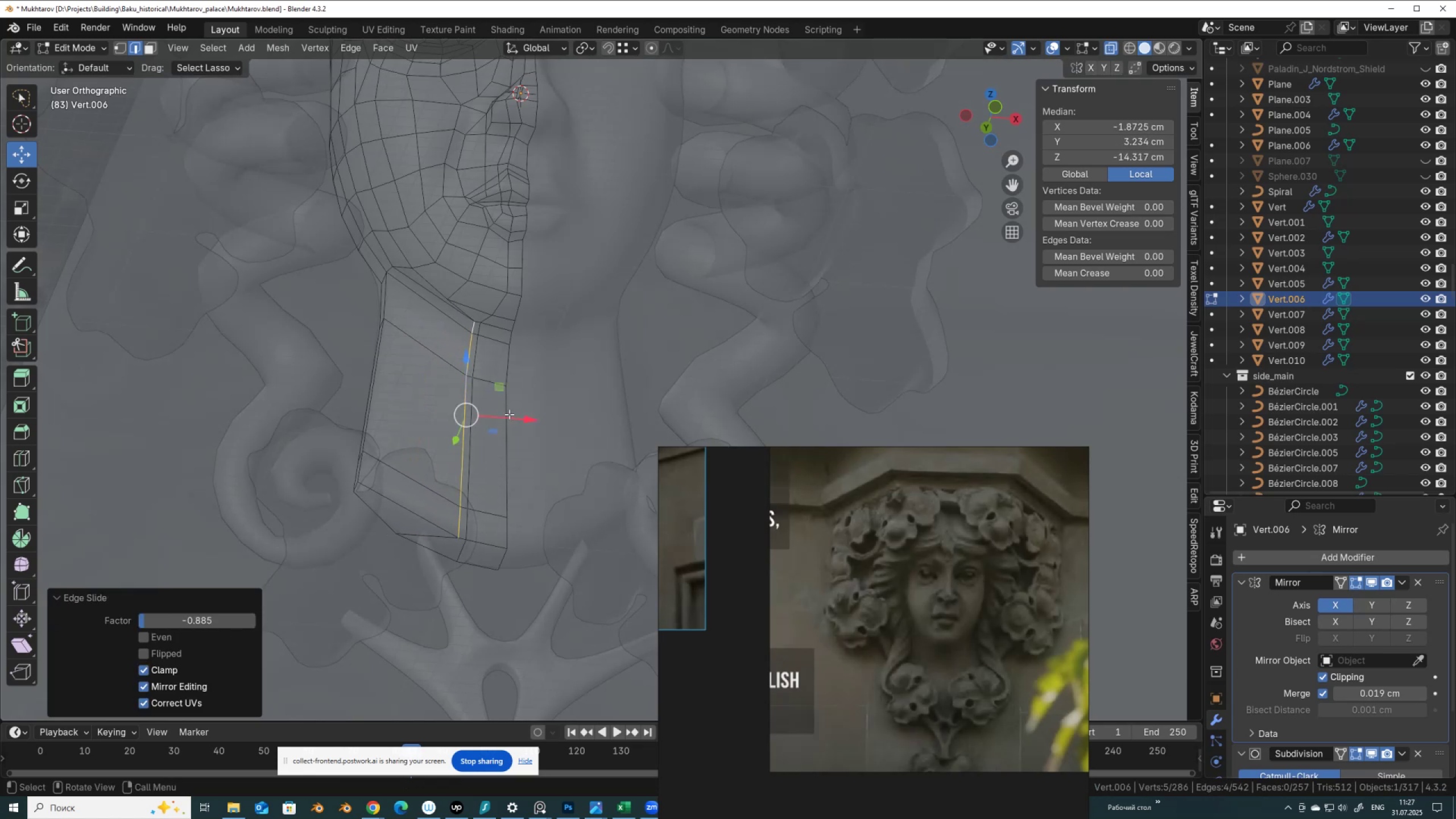 
type(gg)
 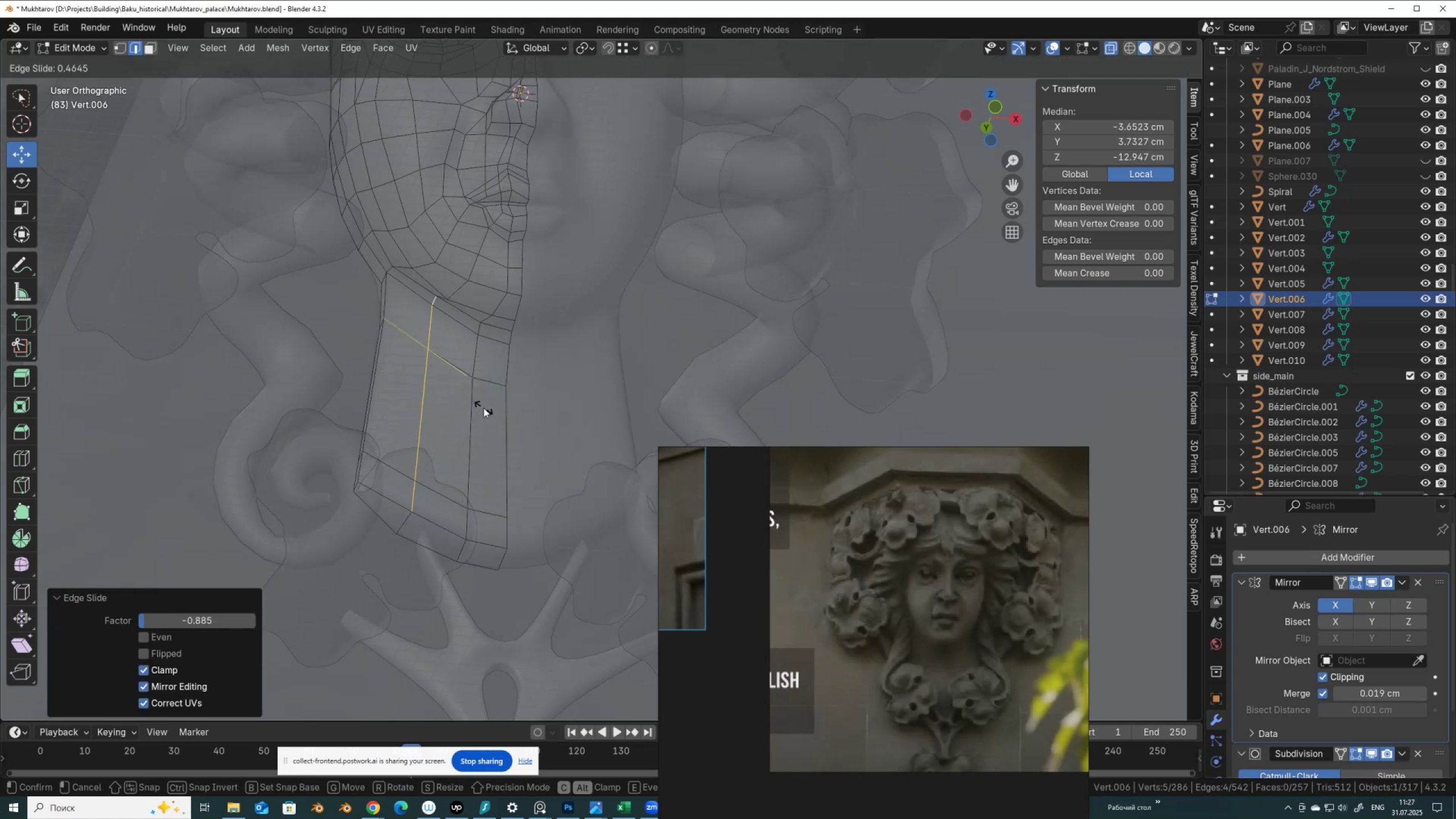 
left_click([483, 408])
 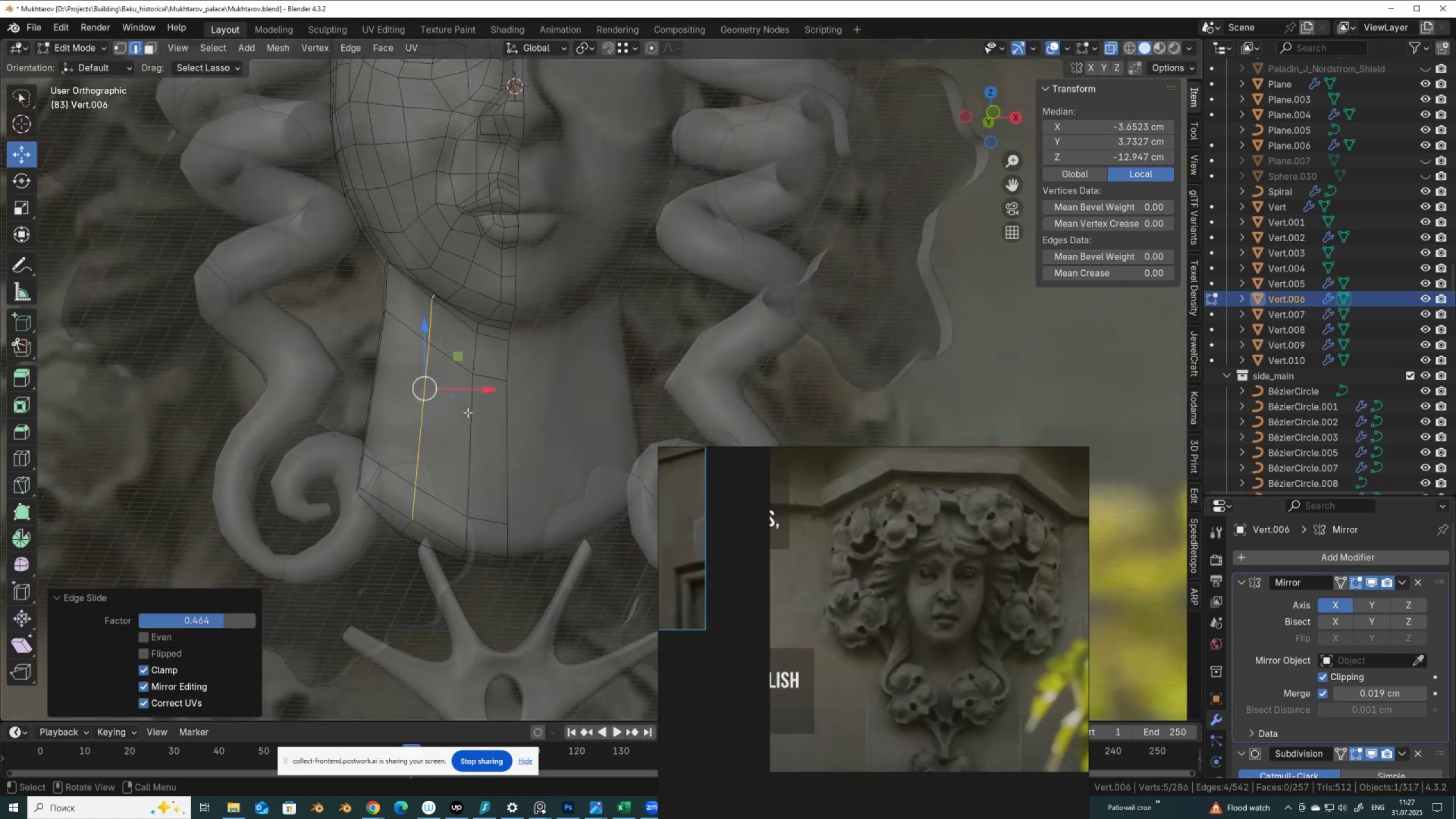 
wait(5.05)
 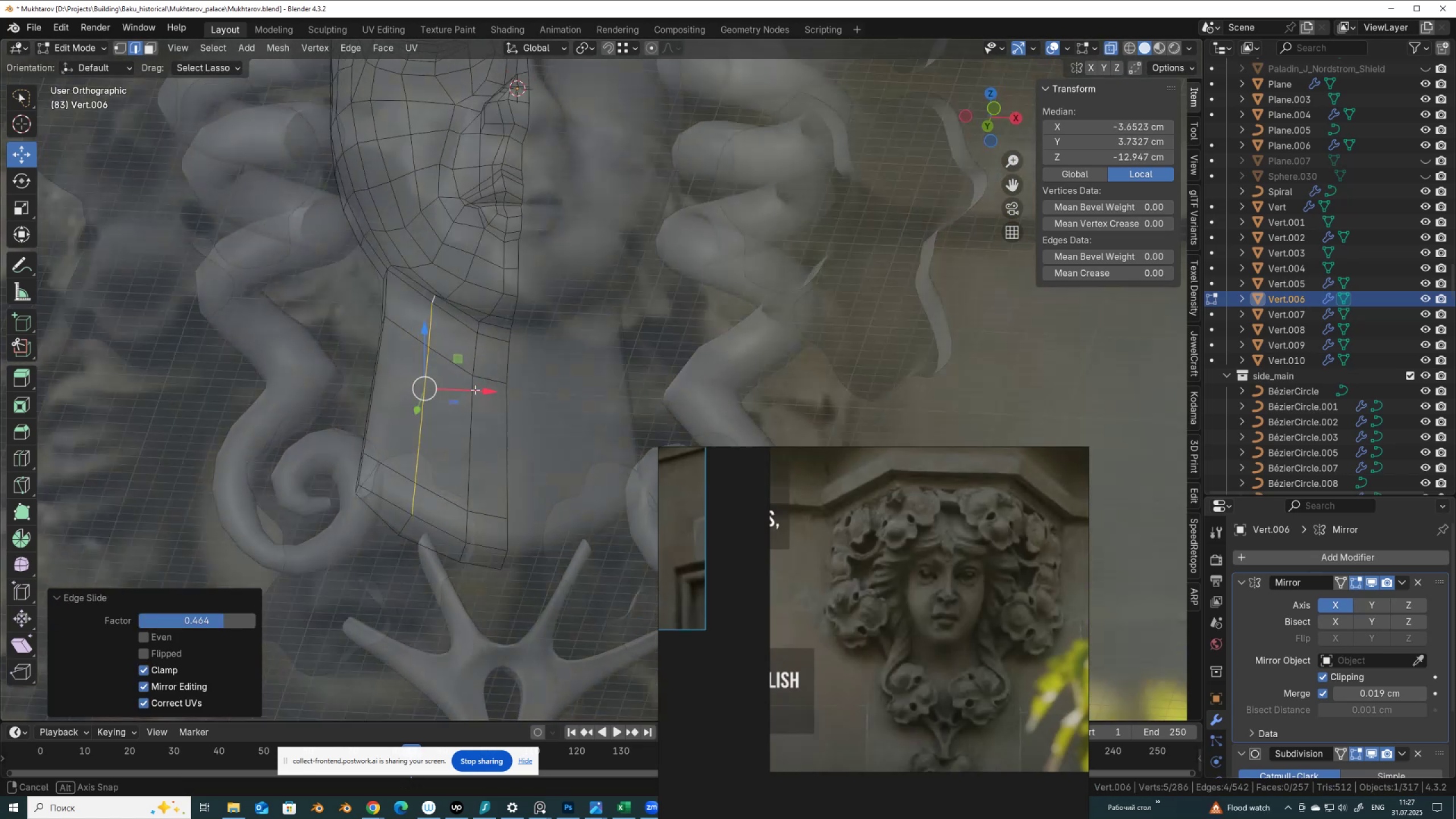 
key(Control+Z)
 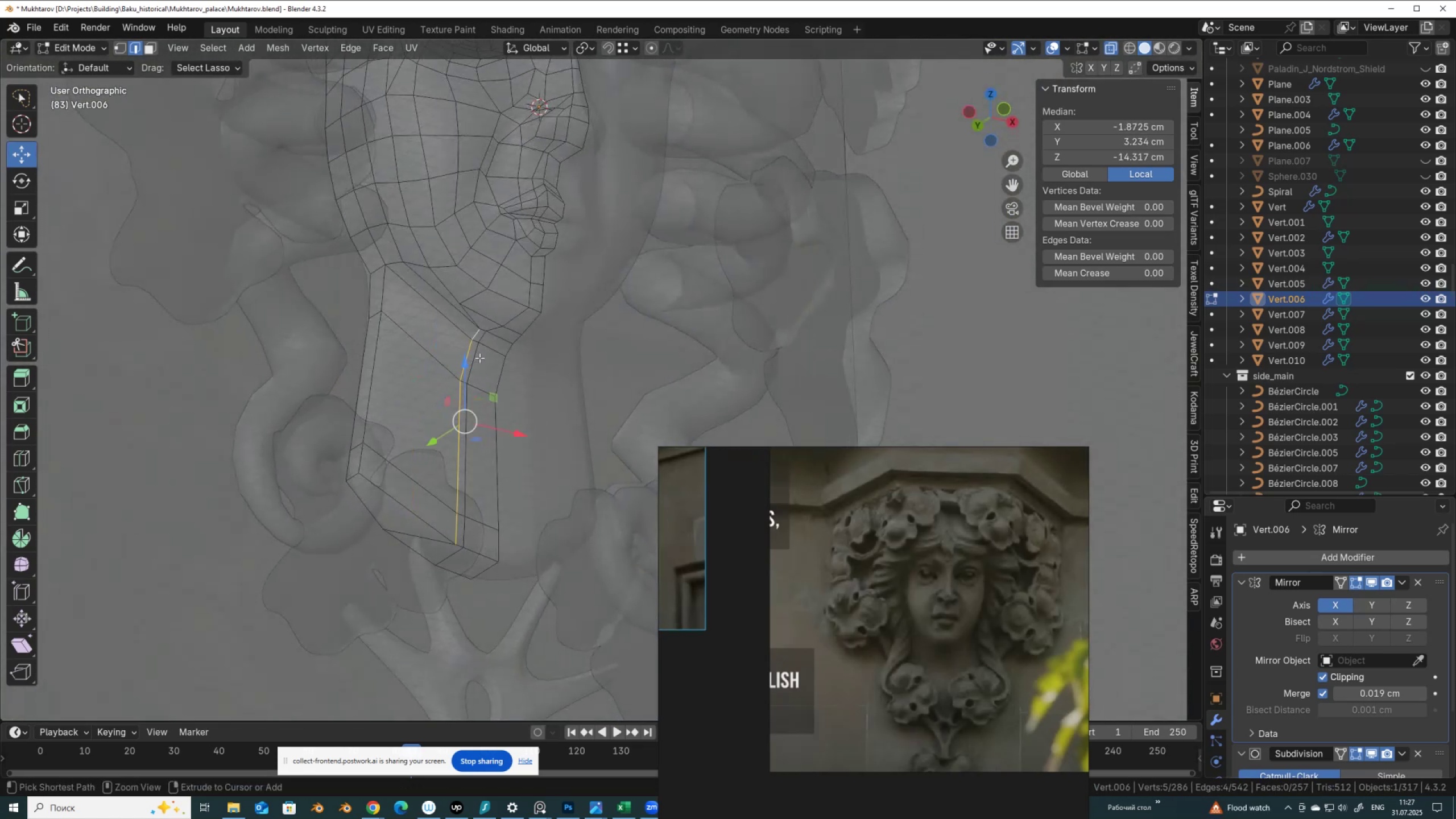 
key(Control+Z)
 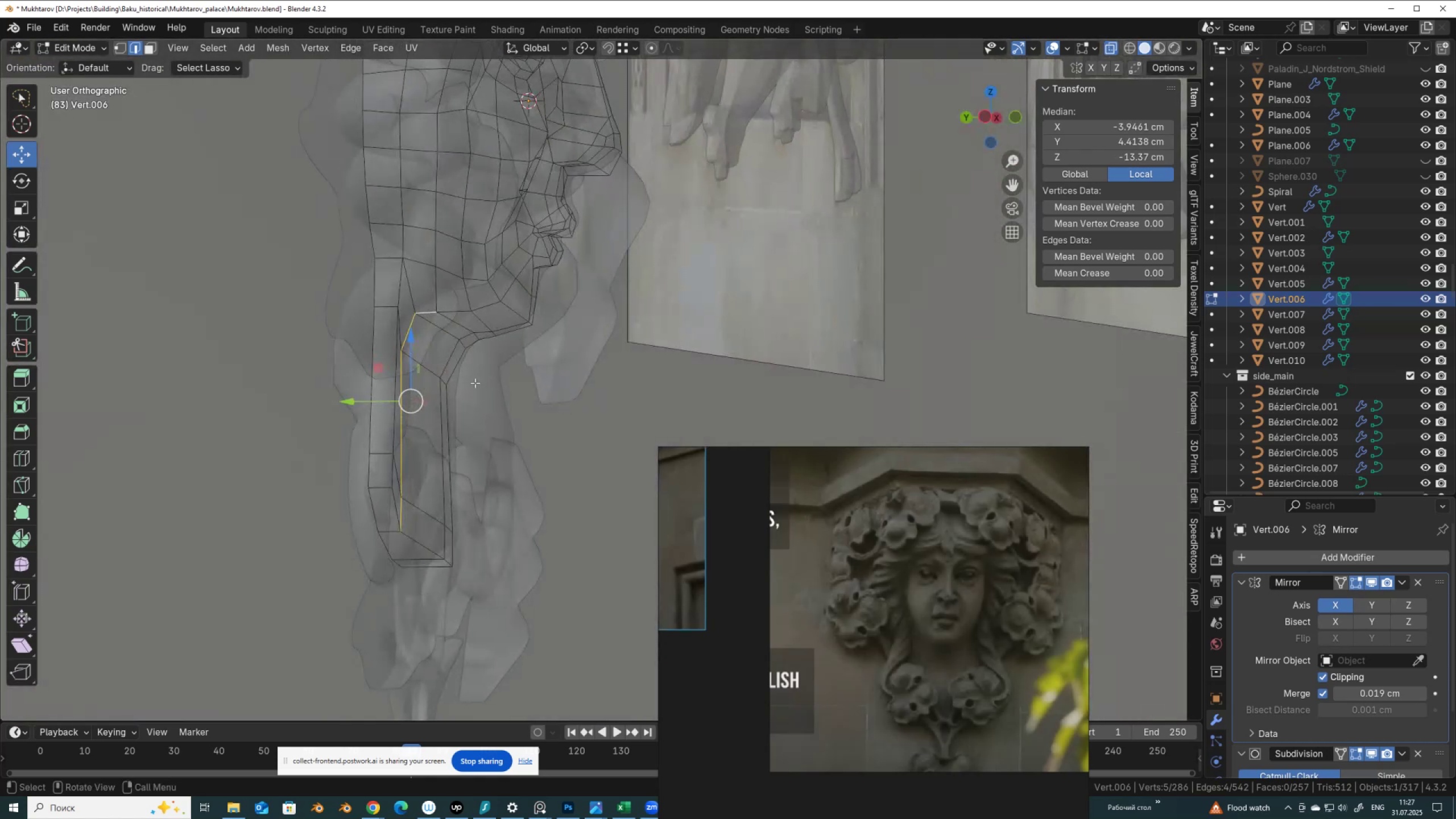 
left_click_drag(start_coordinate=[378, 395], to_coordinate=[397, 403])
 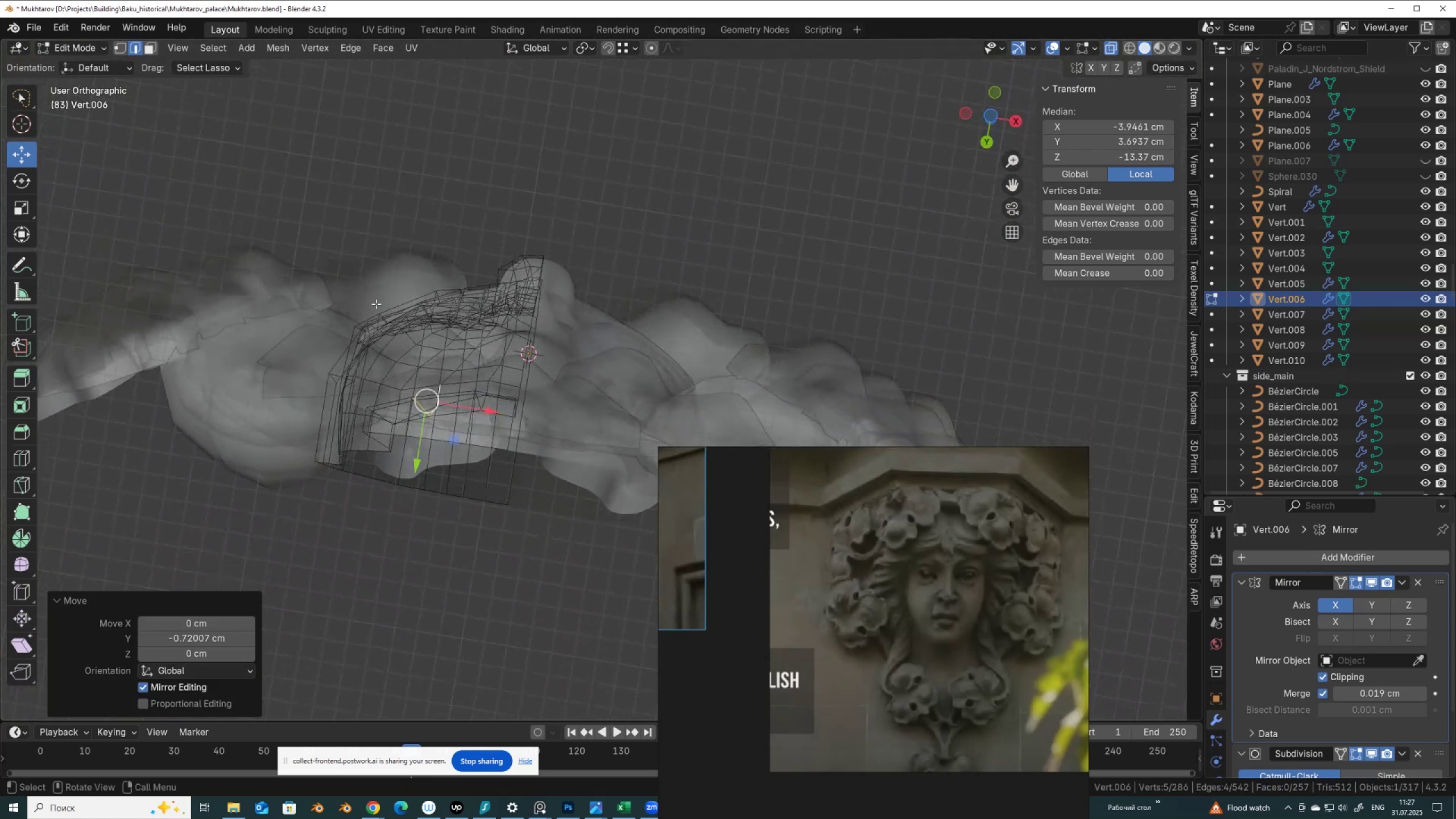 
left_click_drag(start_coordinate=[430, 436], to_coordinate=[431, 429])
 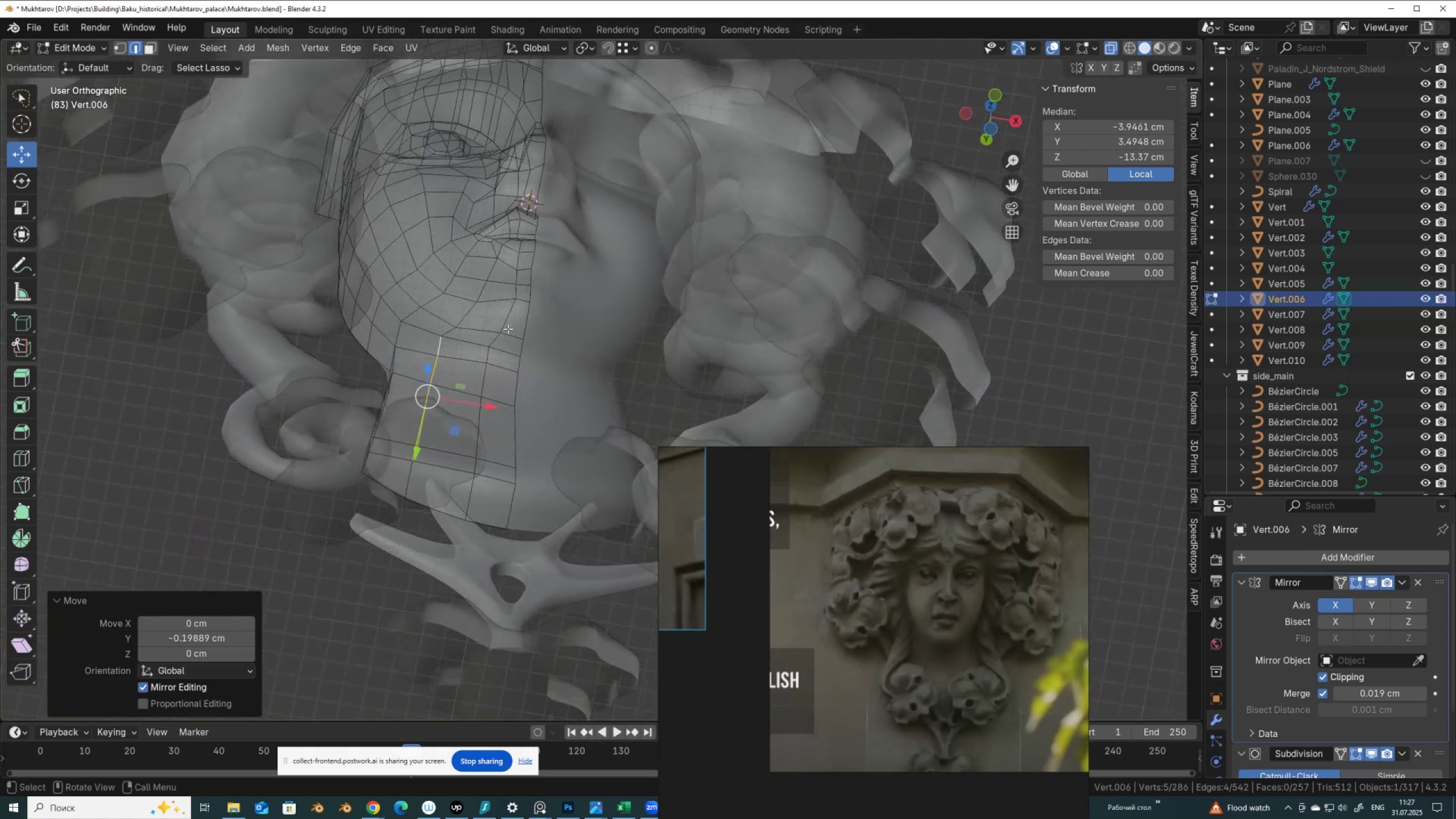 
left_click([475, 328])
 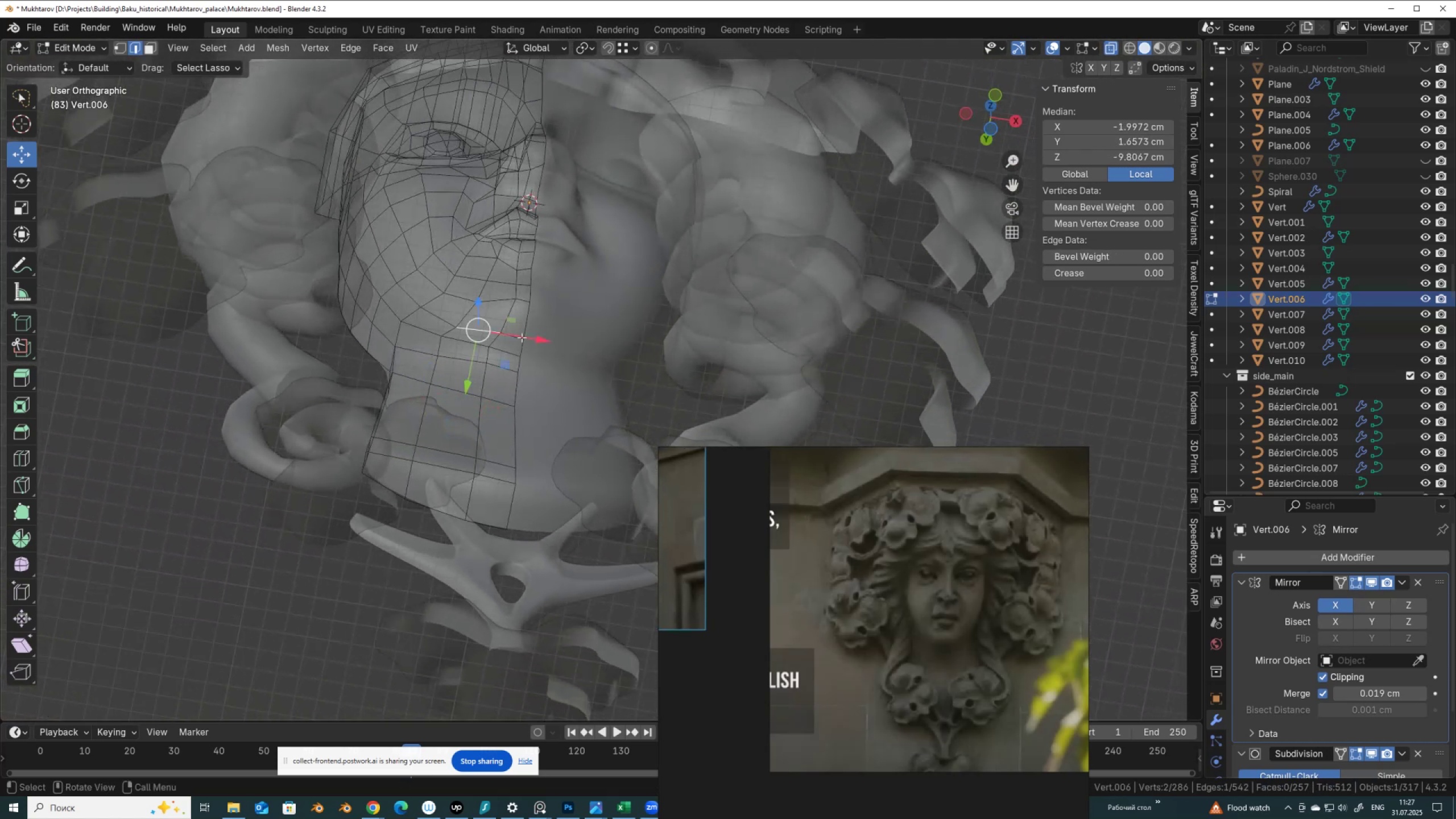 
hold_key(key=ShiftLeft, duration=0.39)
left_click([520, 340])
 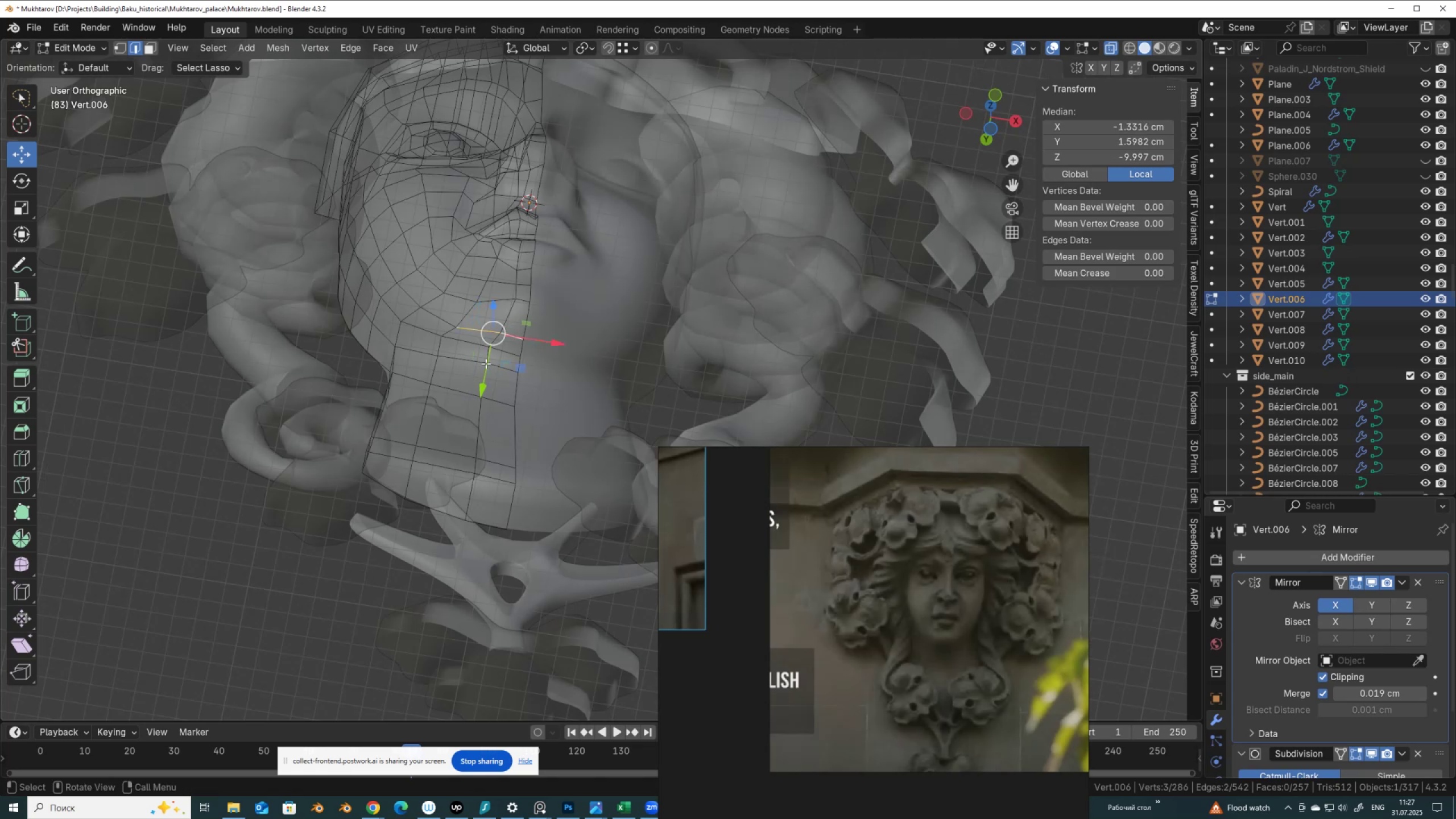 
left_click_drag(start_coordinate=[484, 373], to_coordinate=[486, 356])
 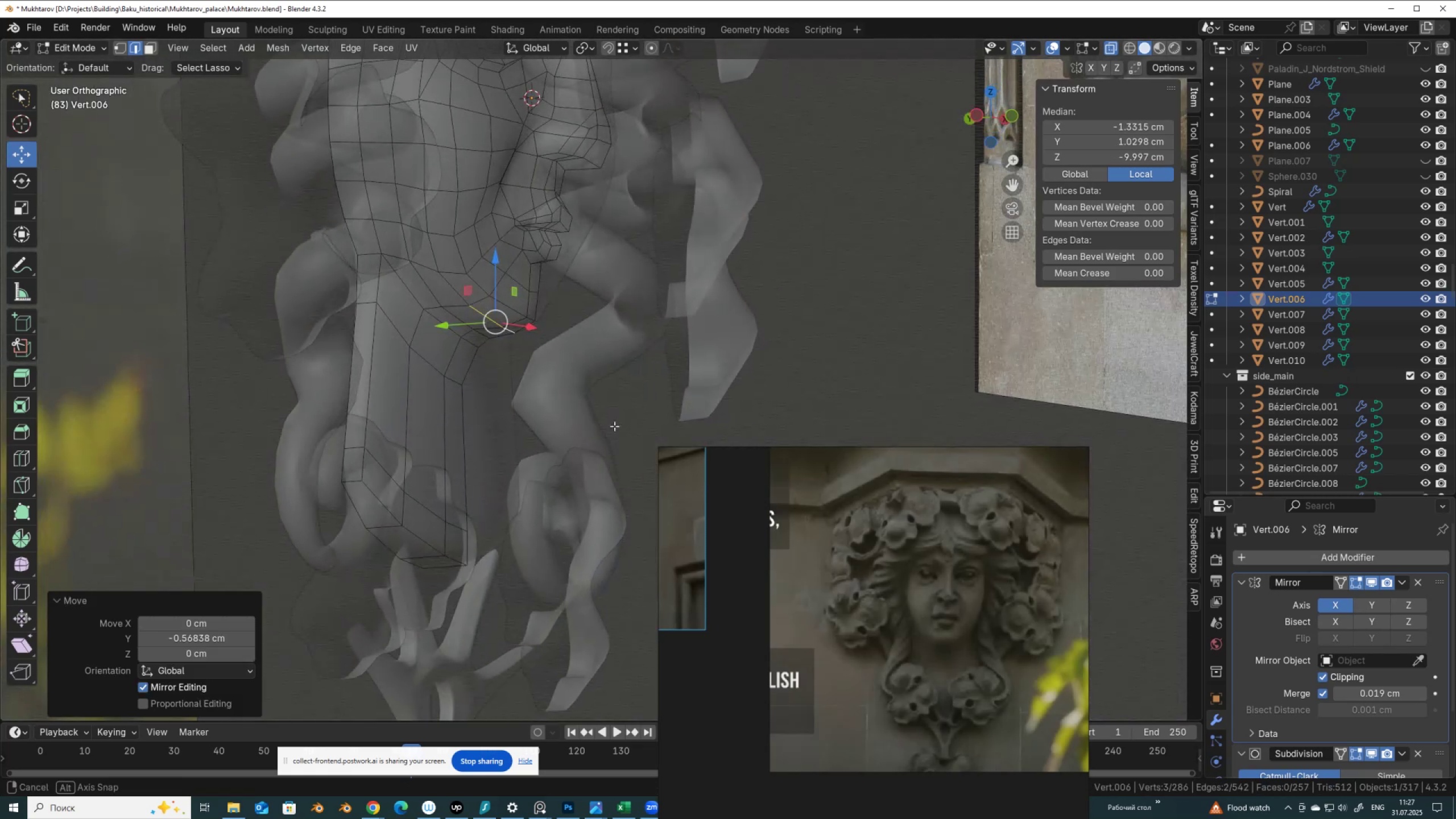 
key(Tab)
 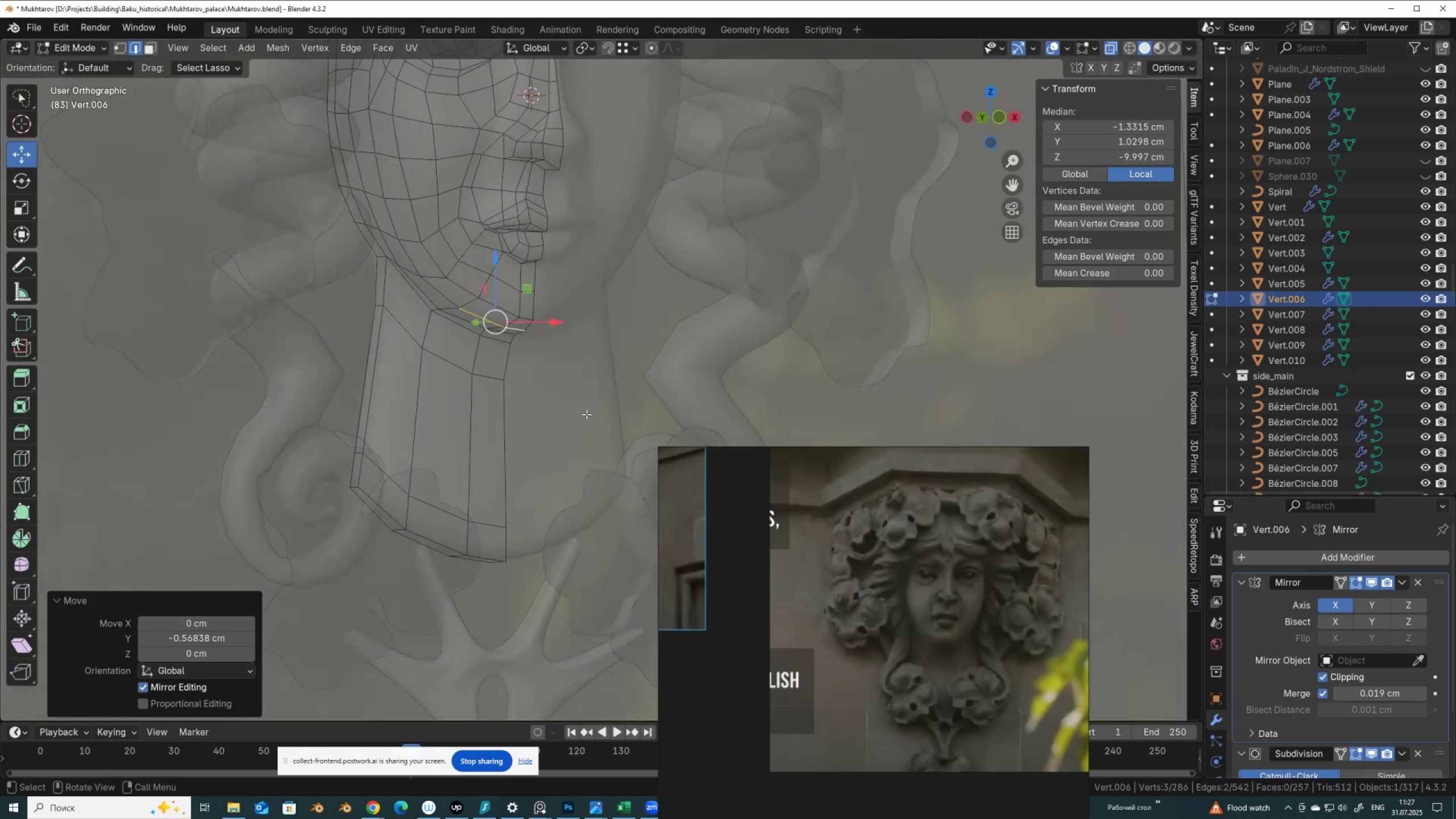 
scroll: coordinate [588, 413], scroll_direction: down, amount: 2.0
 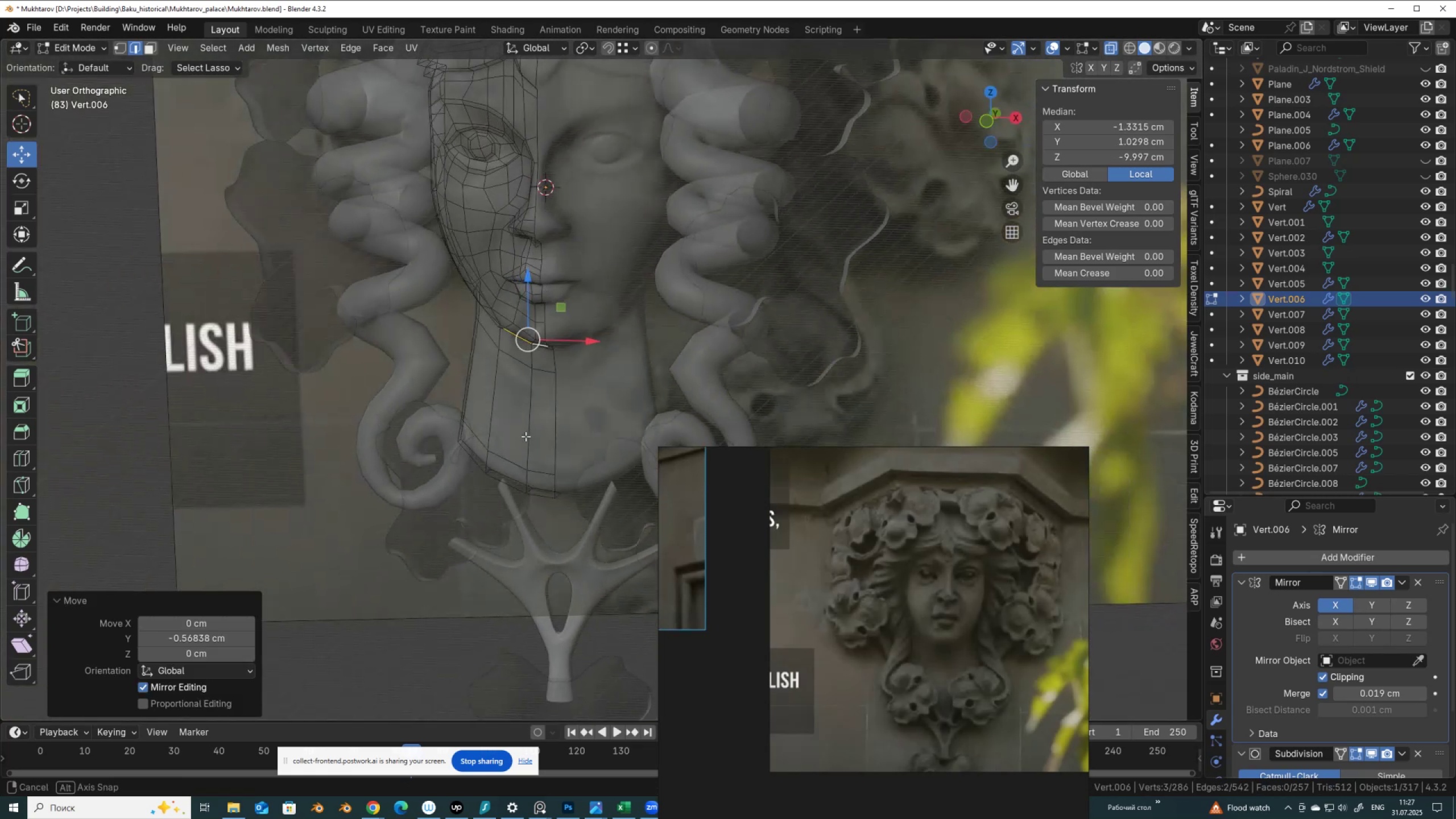 
key(Alt+Z)
 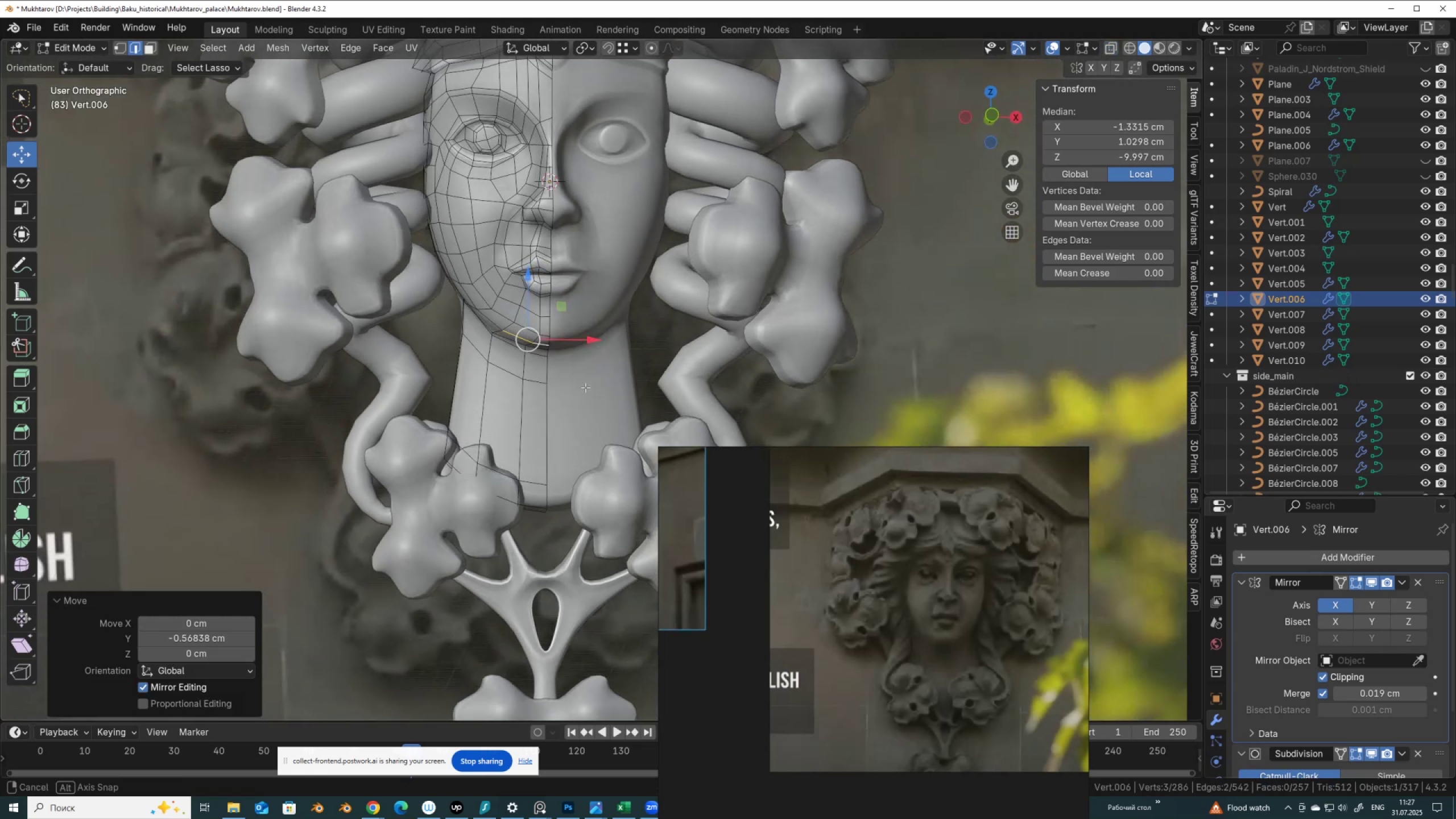 
key(Alt+AltLeft)
 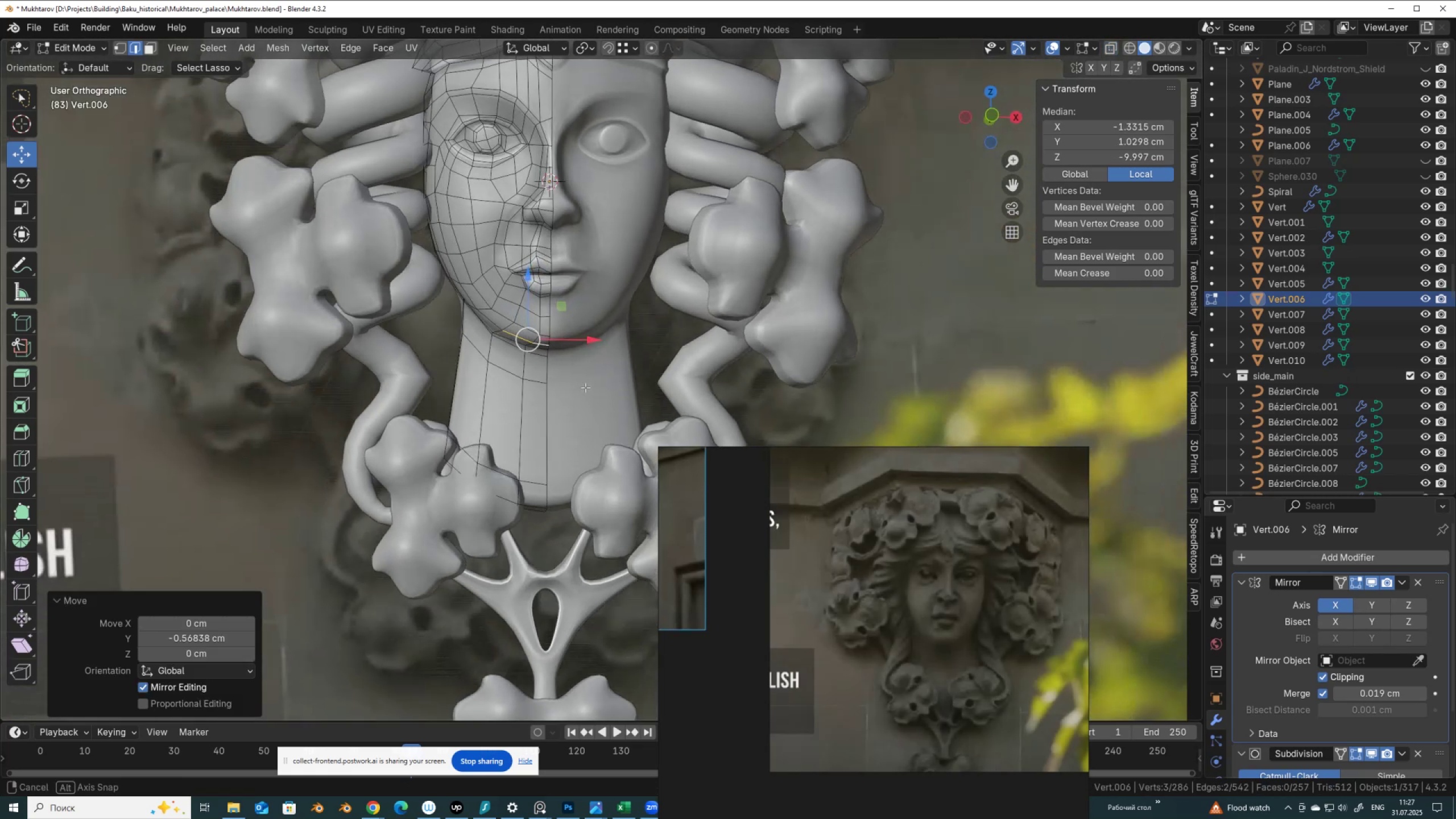 
key(Tab)
 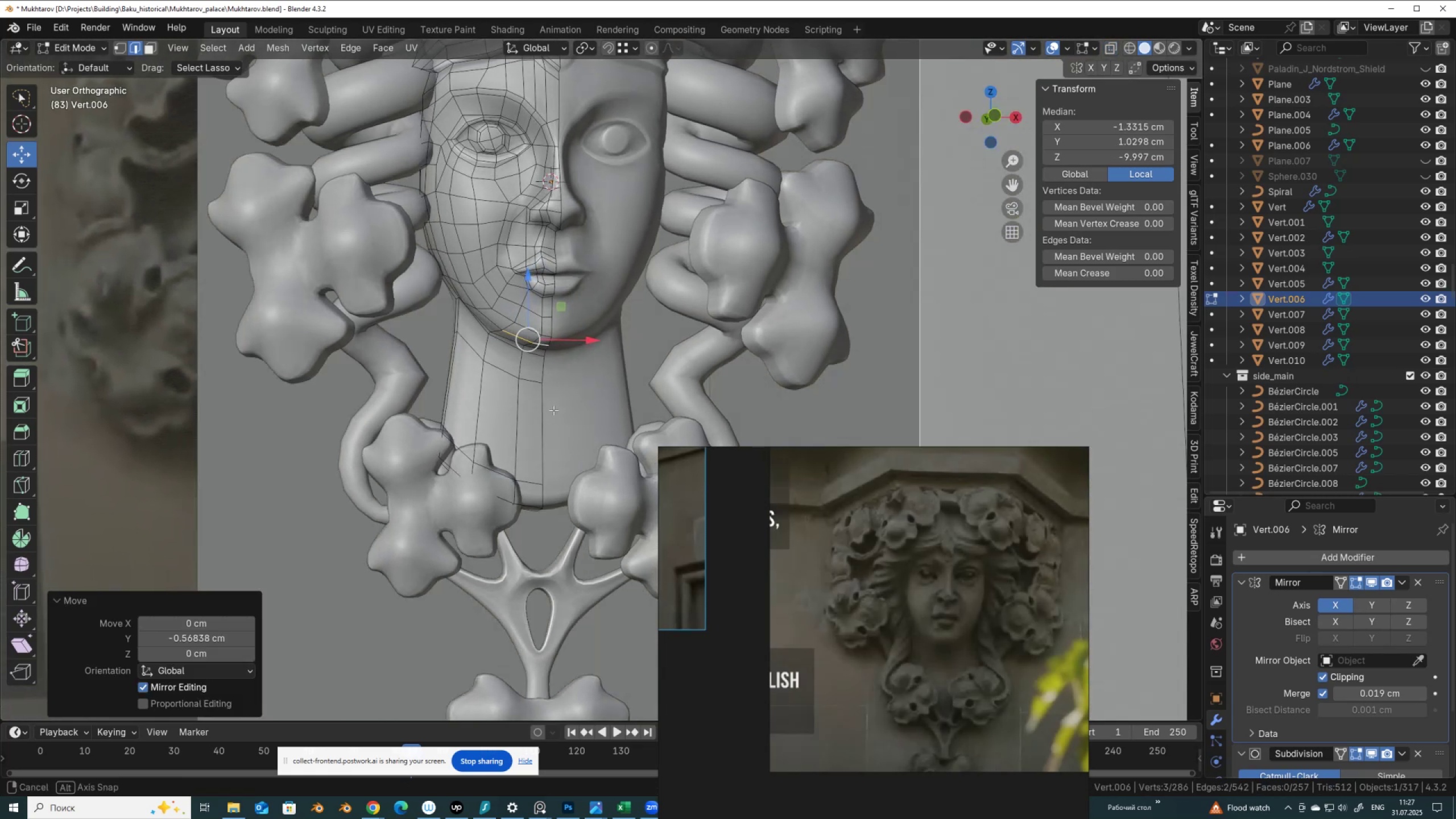 
key(Tab)
 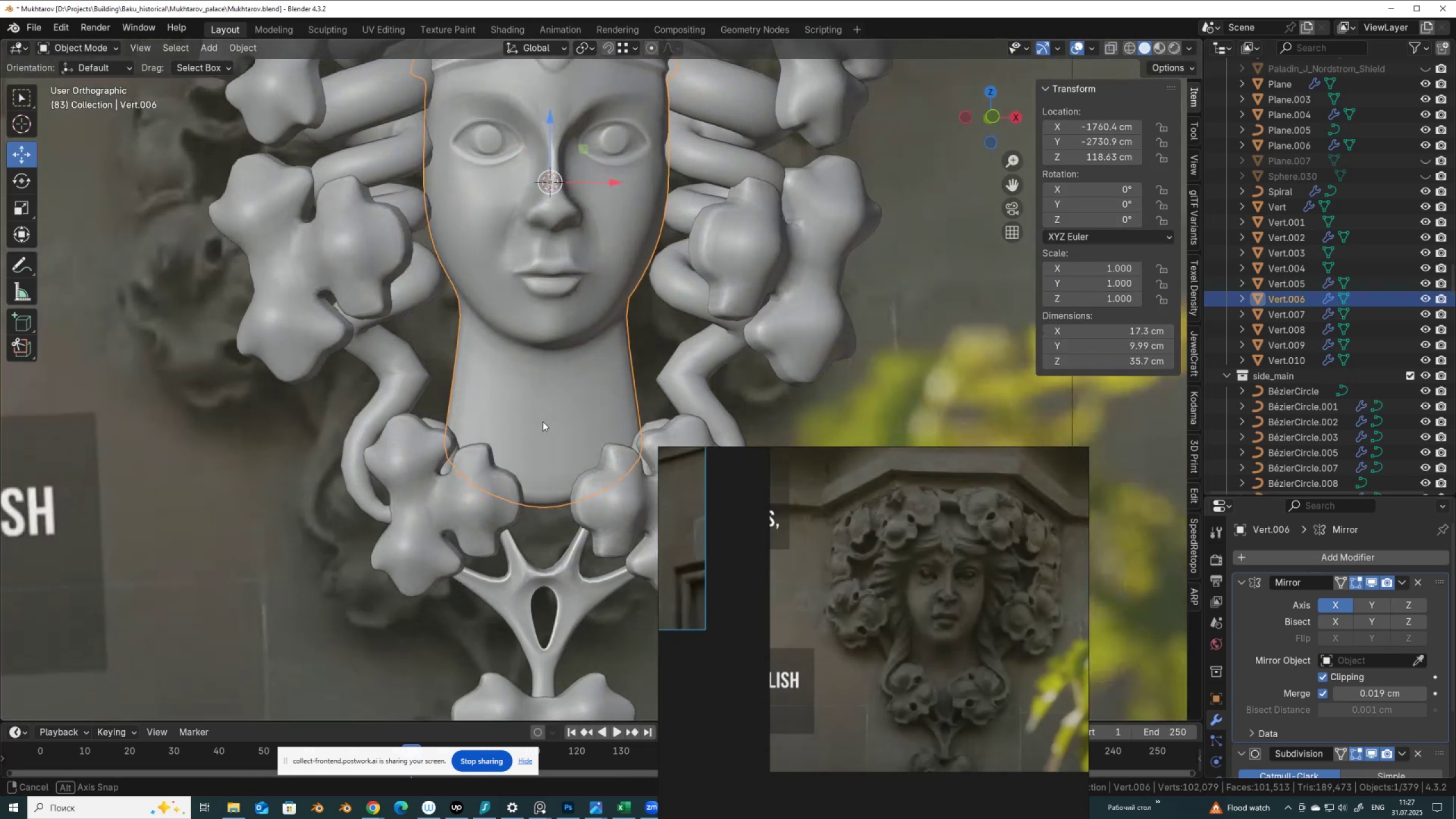 
scroll: coordinate [543, 421], scroll_direction: down, amount: 1.0
 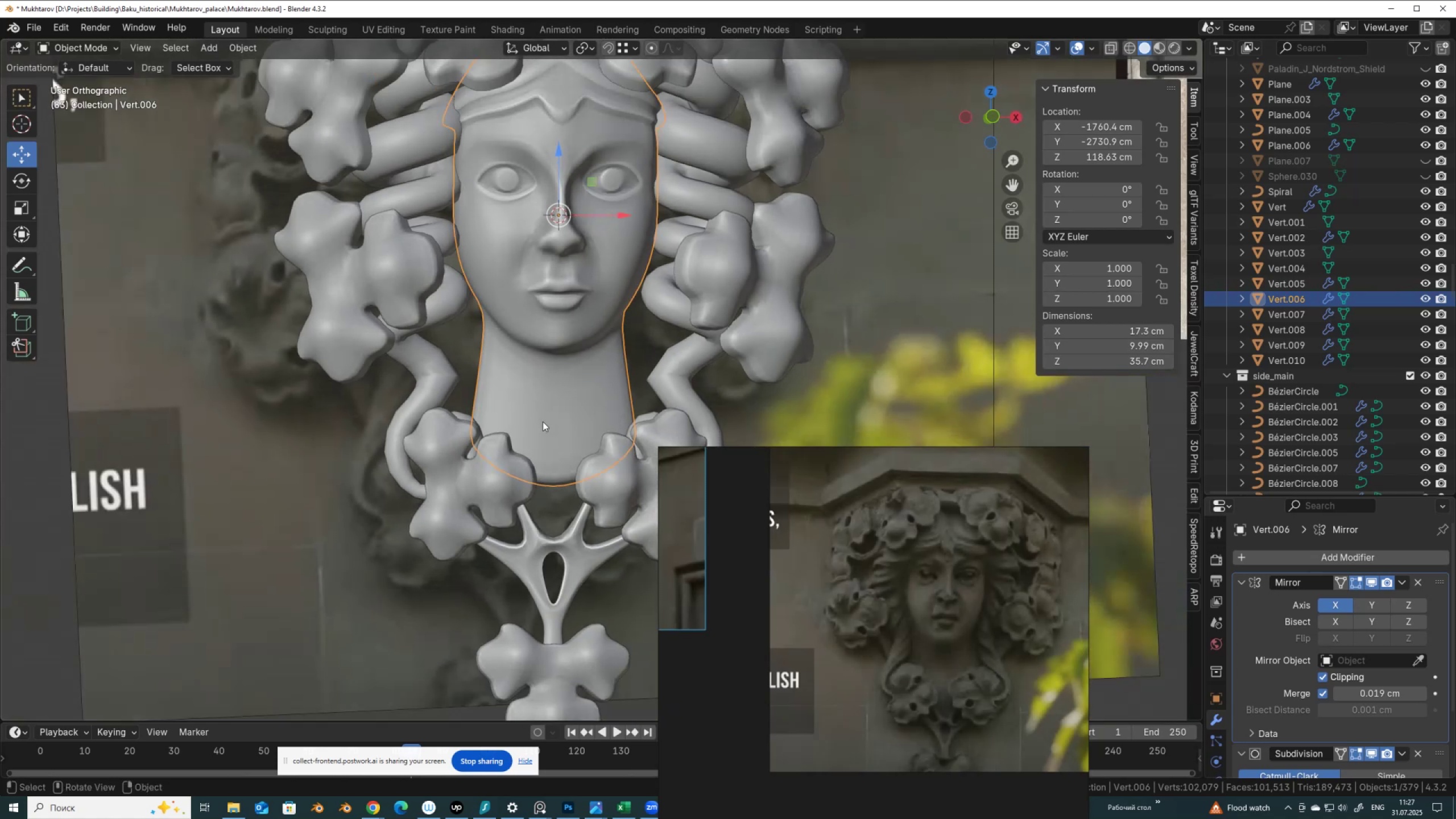 
key(Control+ControlLeft)
 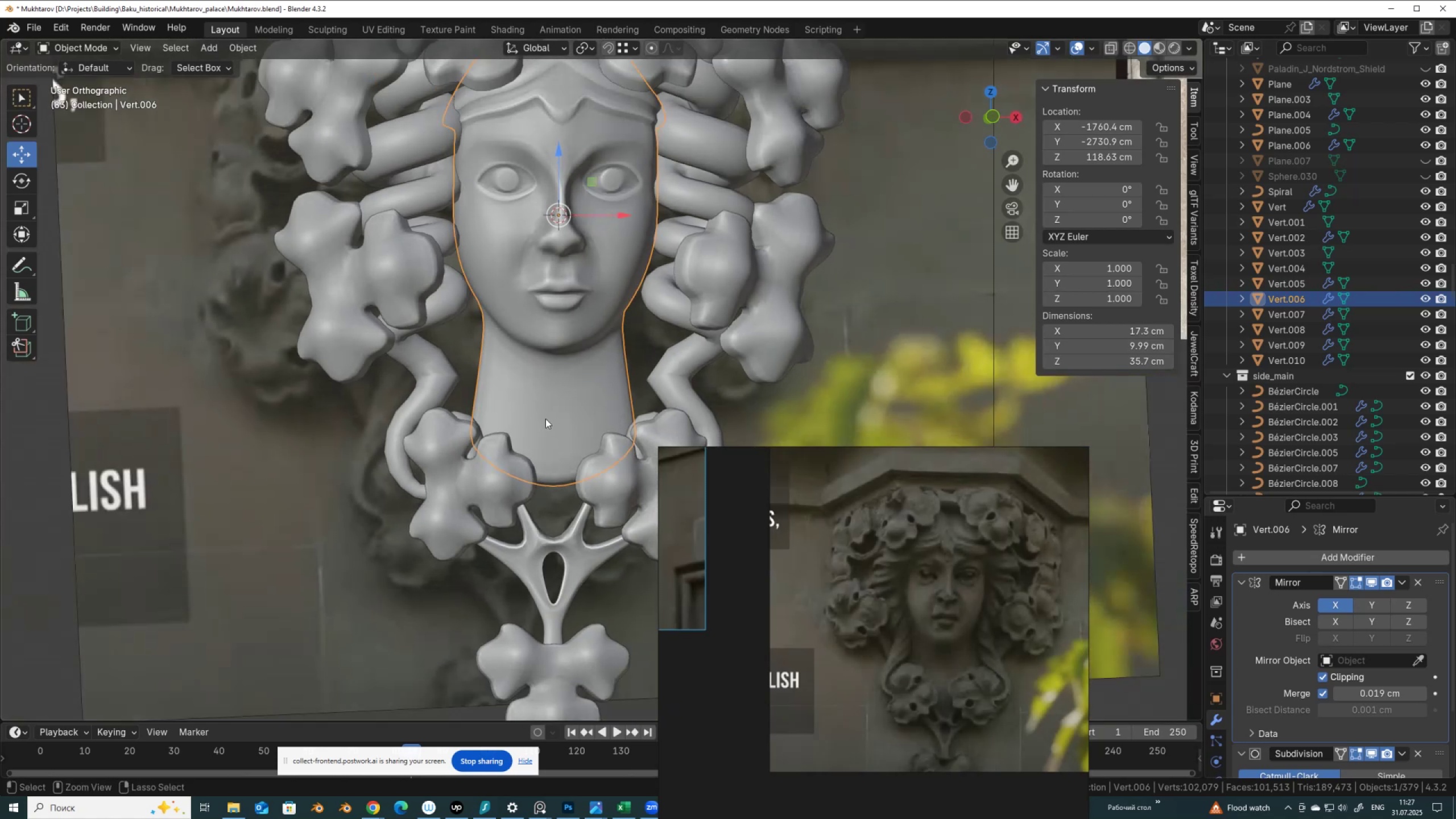 
key(Control+S)
 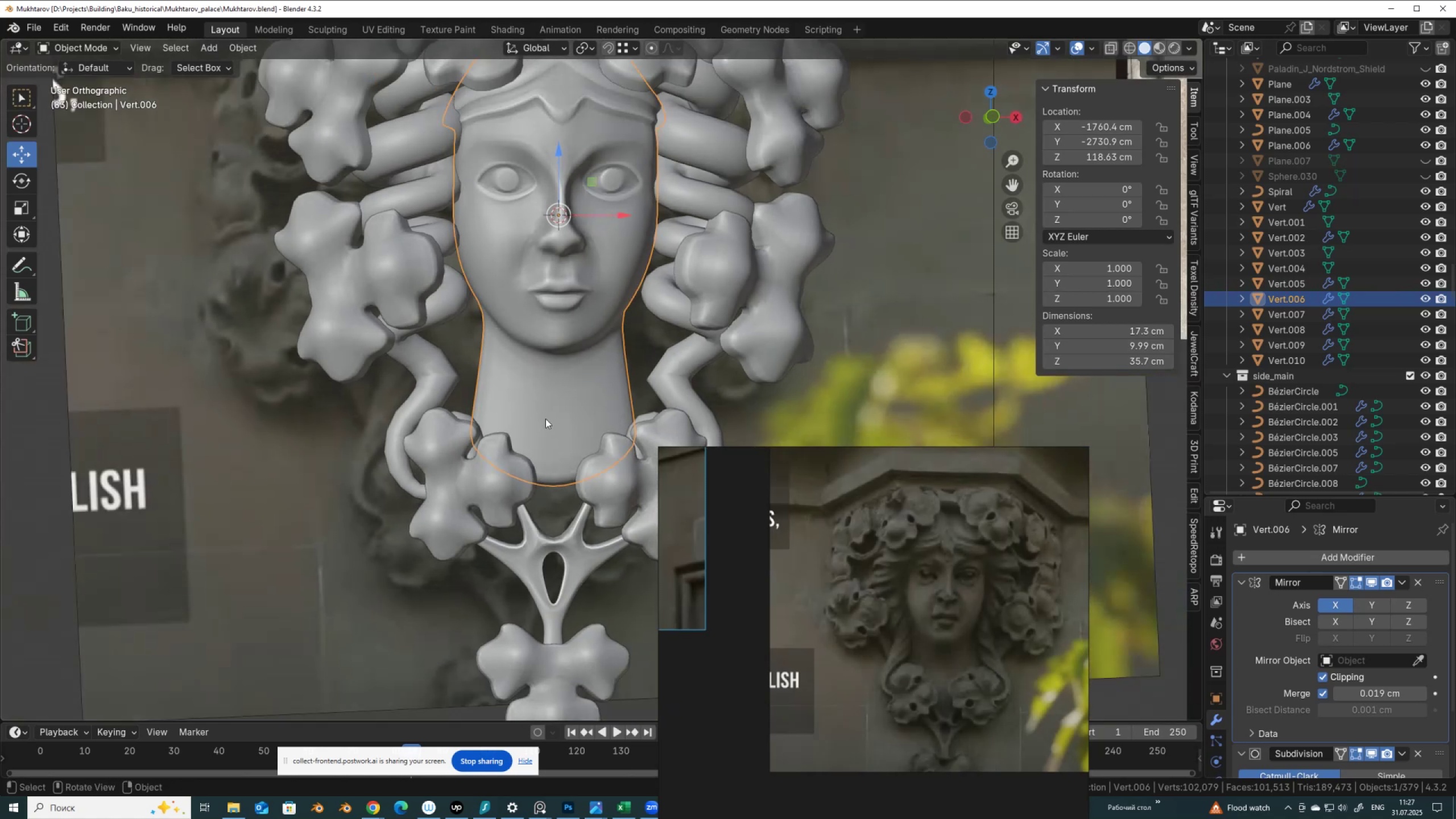 
scroll: coordinate [545, 419], scroll_direction: down, amount: 3.0
 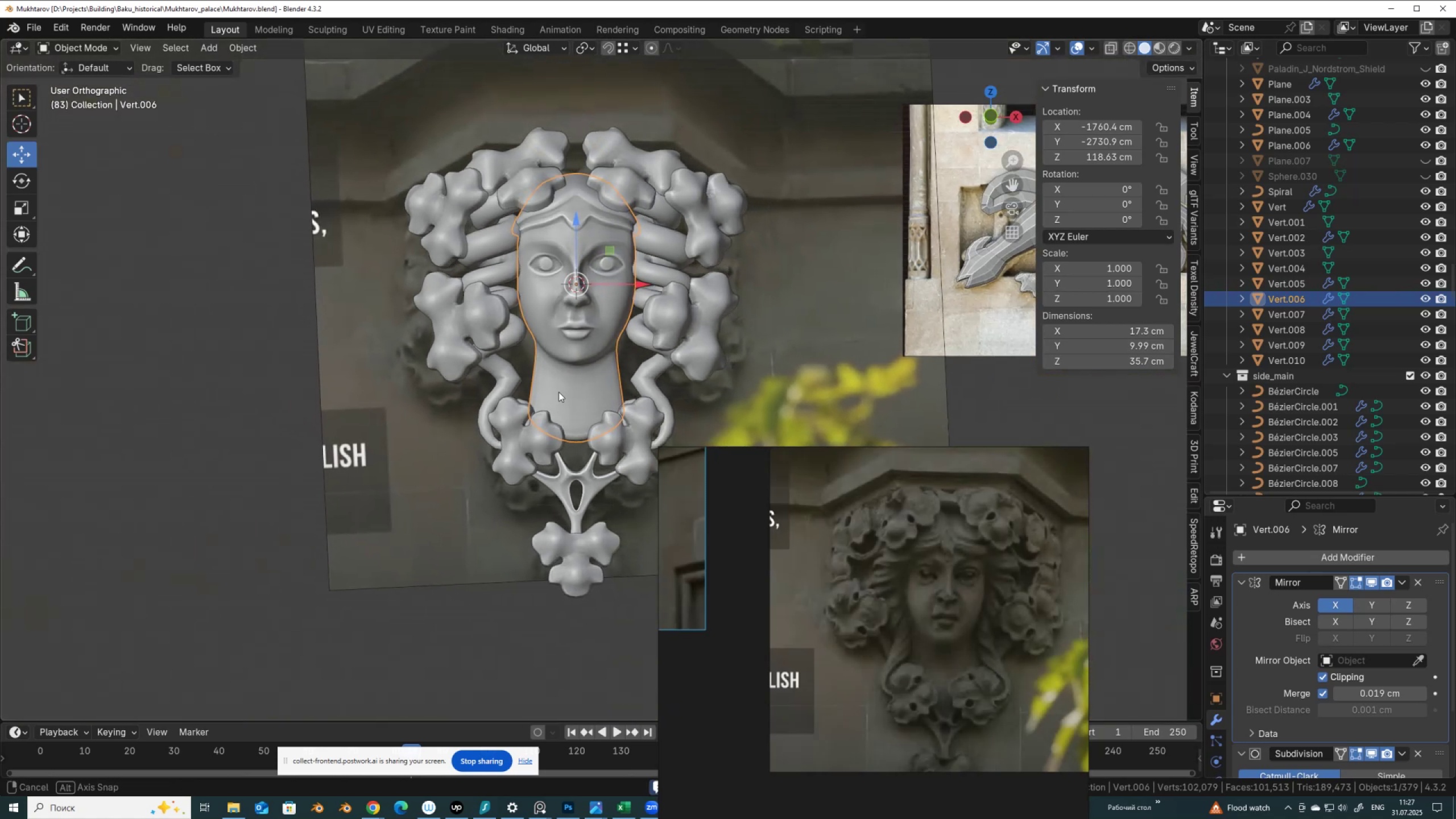 
hold_key(key=AltLeft, duration=0.34)
 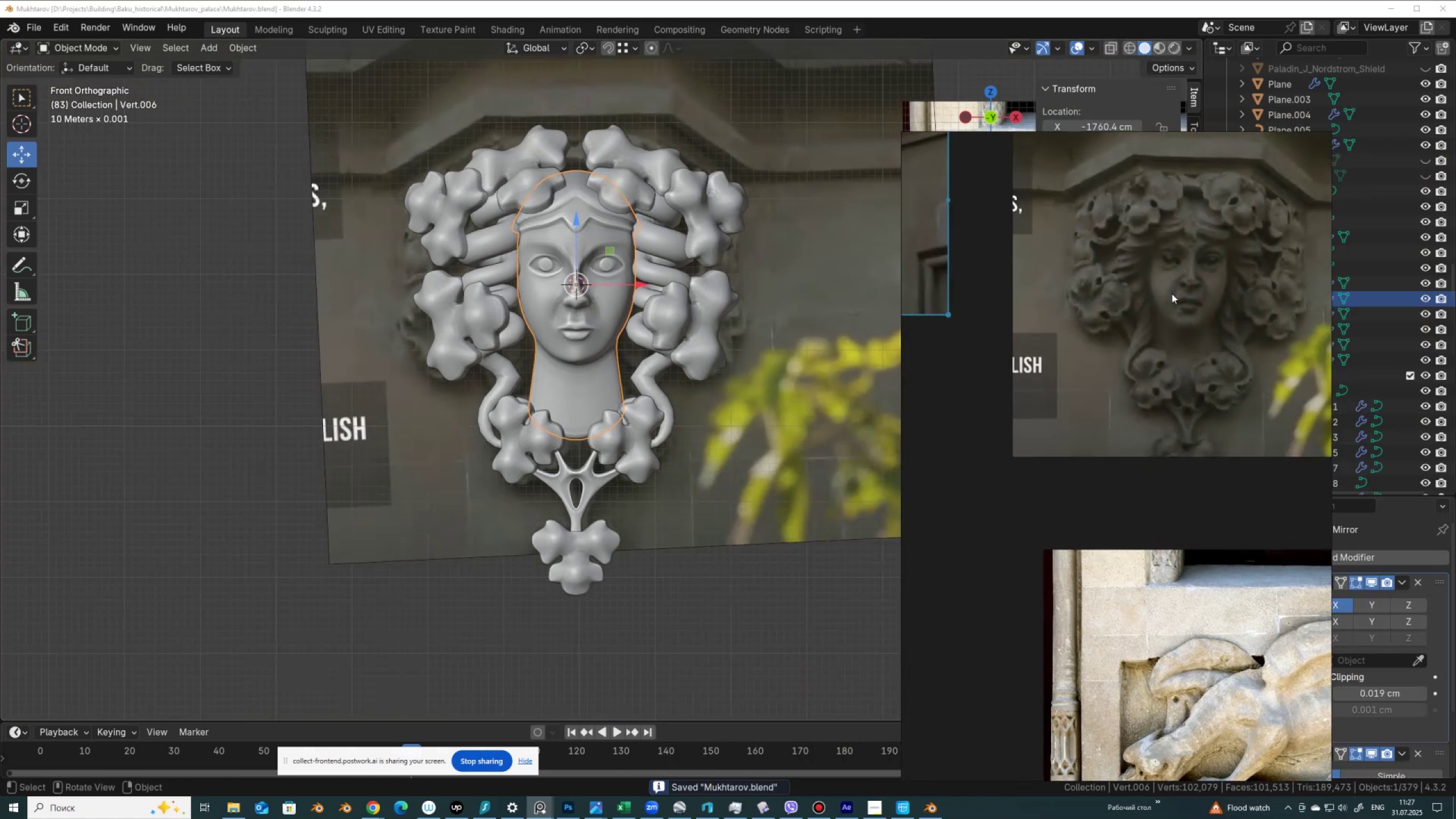 
scroll: coordinate [471, 333], scroll_direction: down, amount: 12.0
 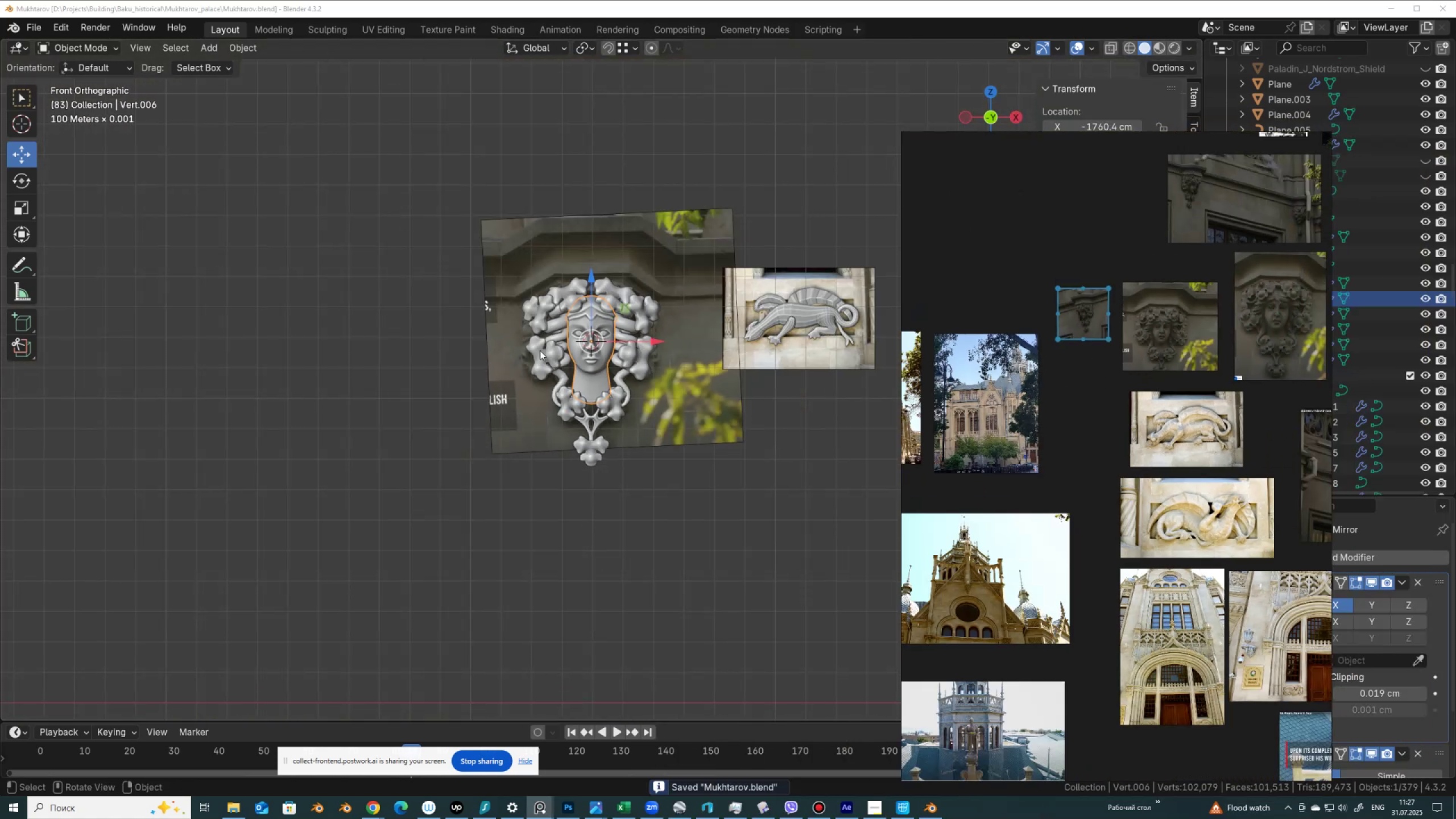 
hold_key(key=ShiftLeft, duration=0.68)
 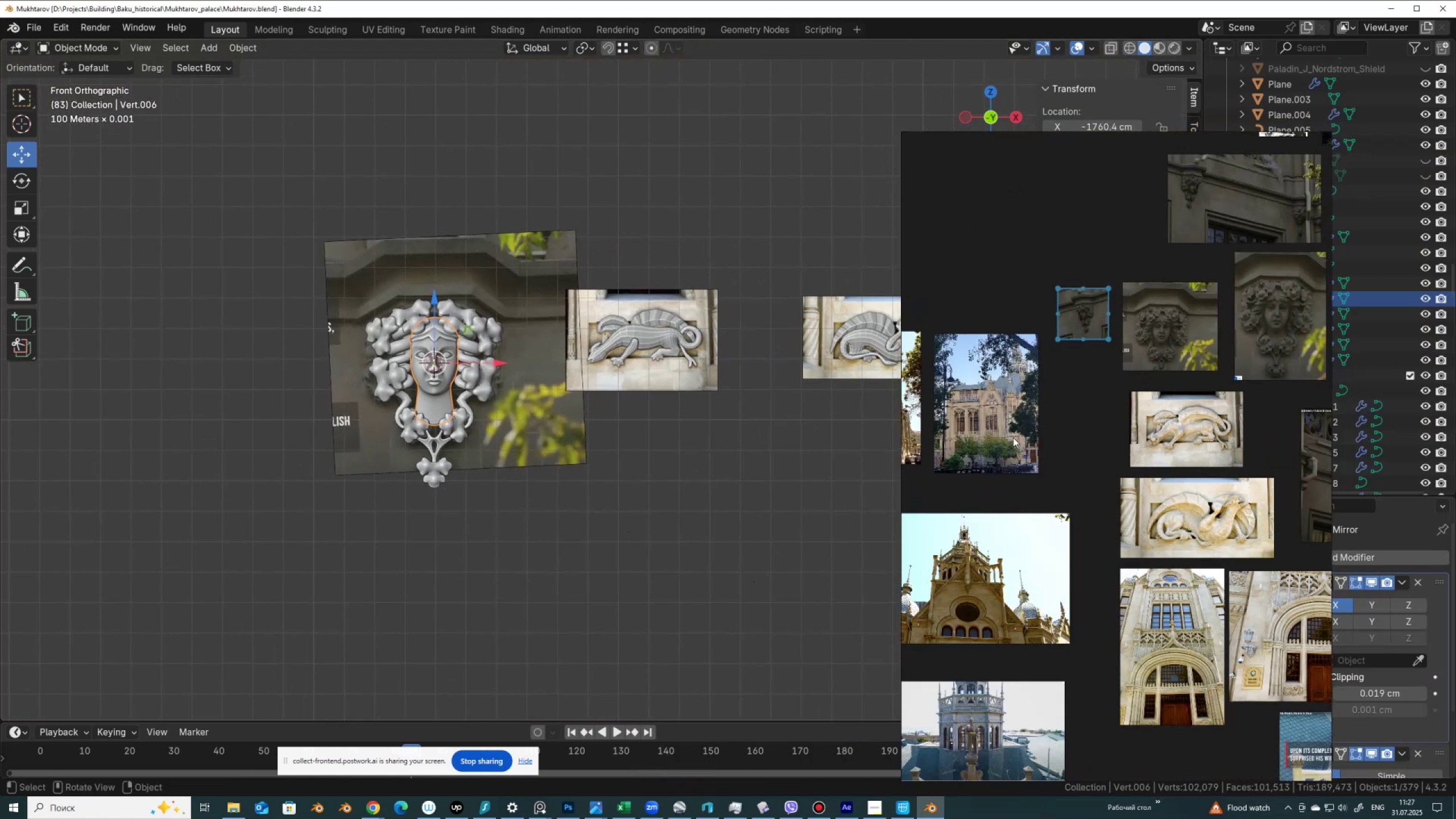 
scroll: coordinate [1067, 490], scroll_direction: down, amount: 5.0
 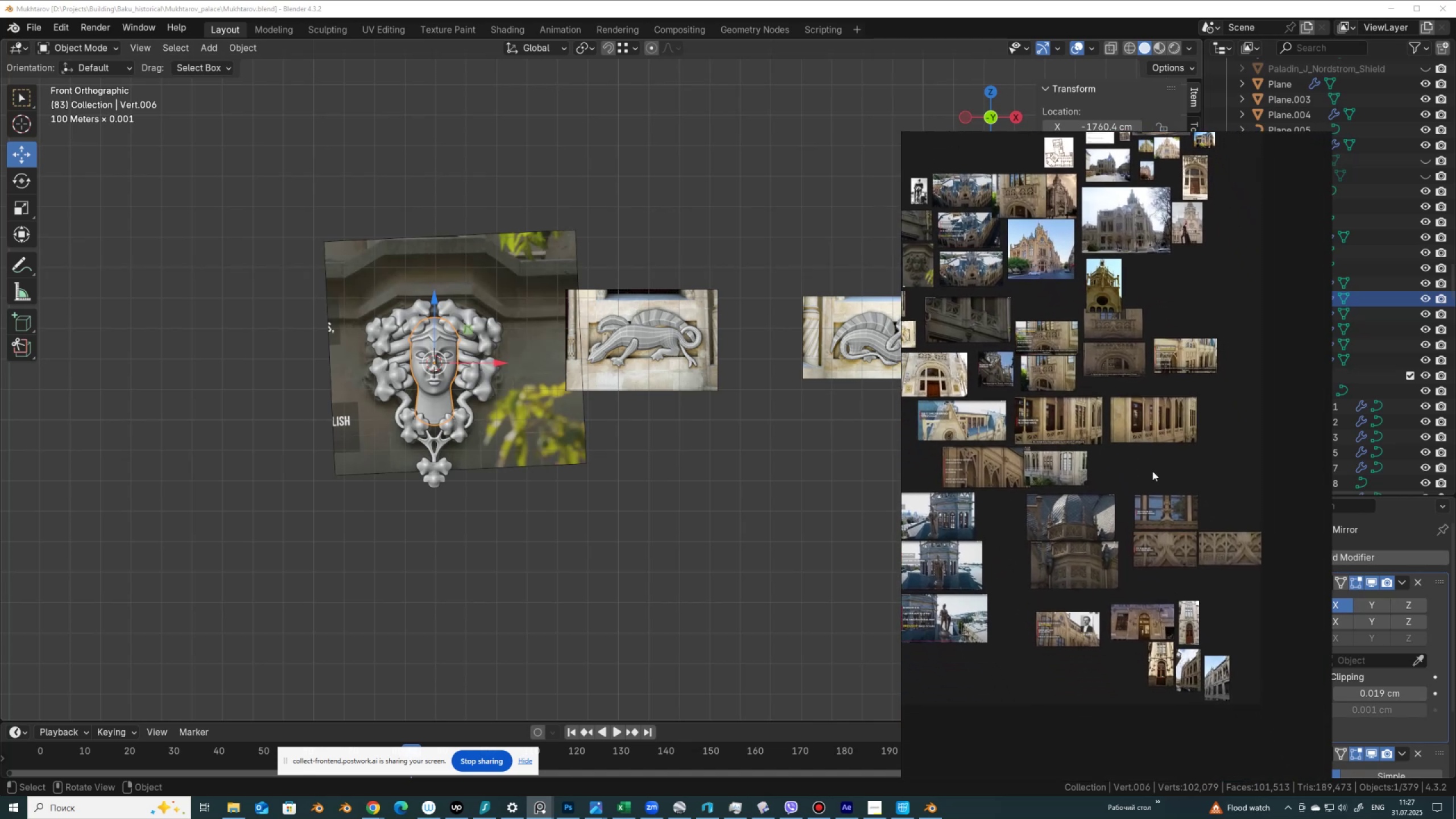 
wait(6.16)
 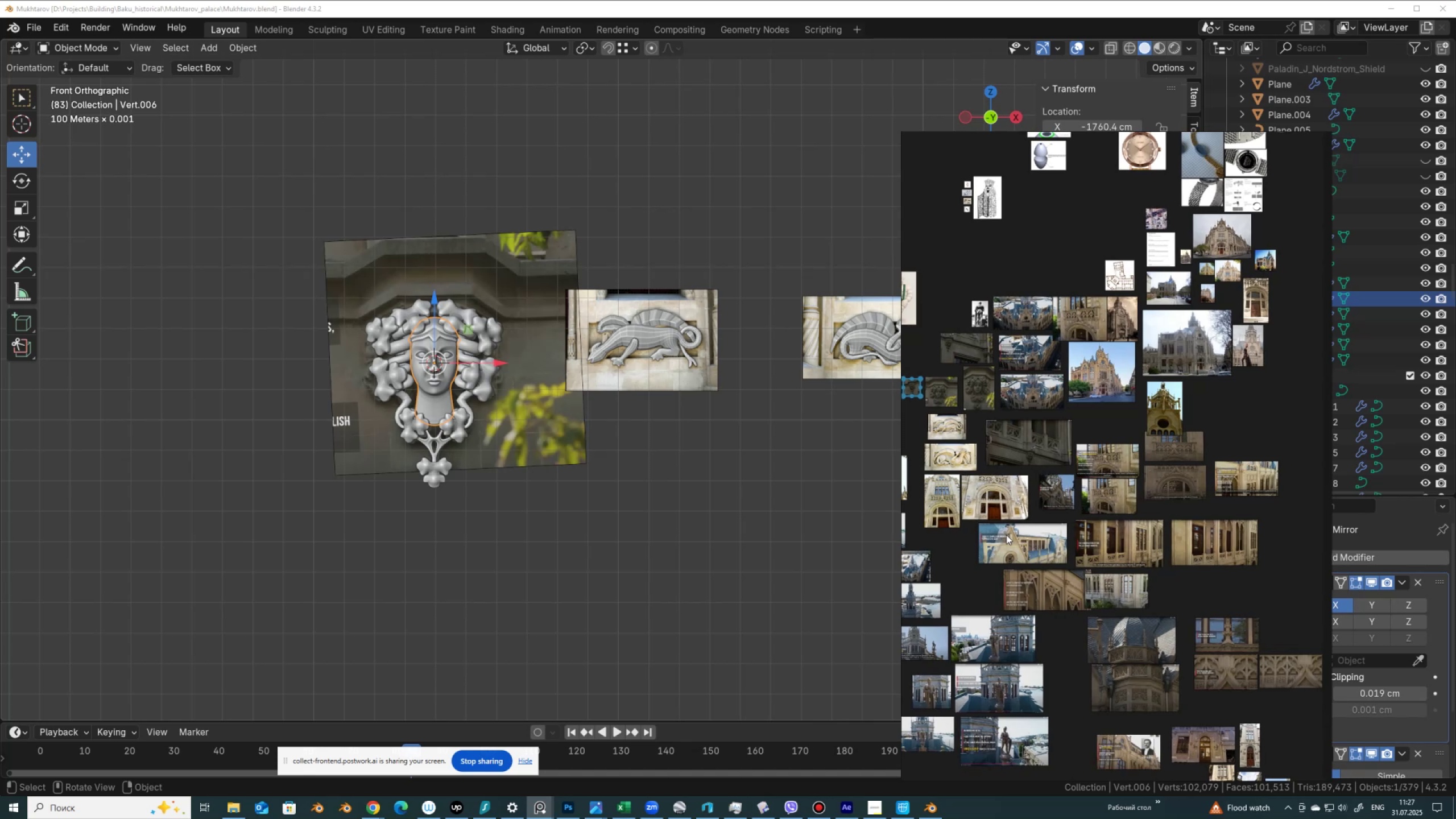 
scroll: coordinate [1202, 584], scroll_direction: up, amount: 2.0
 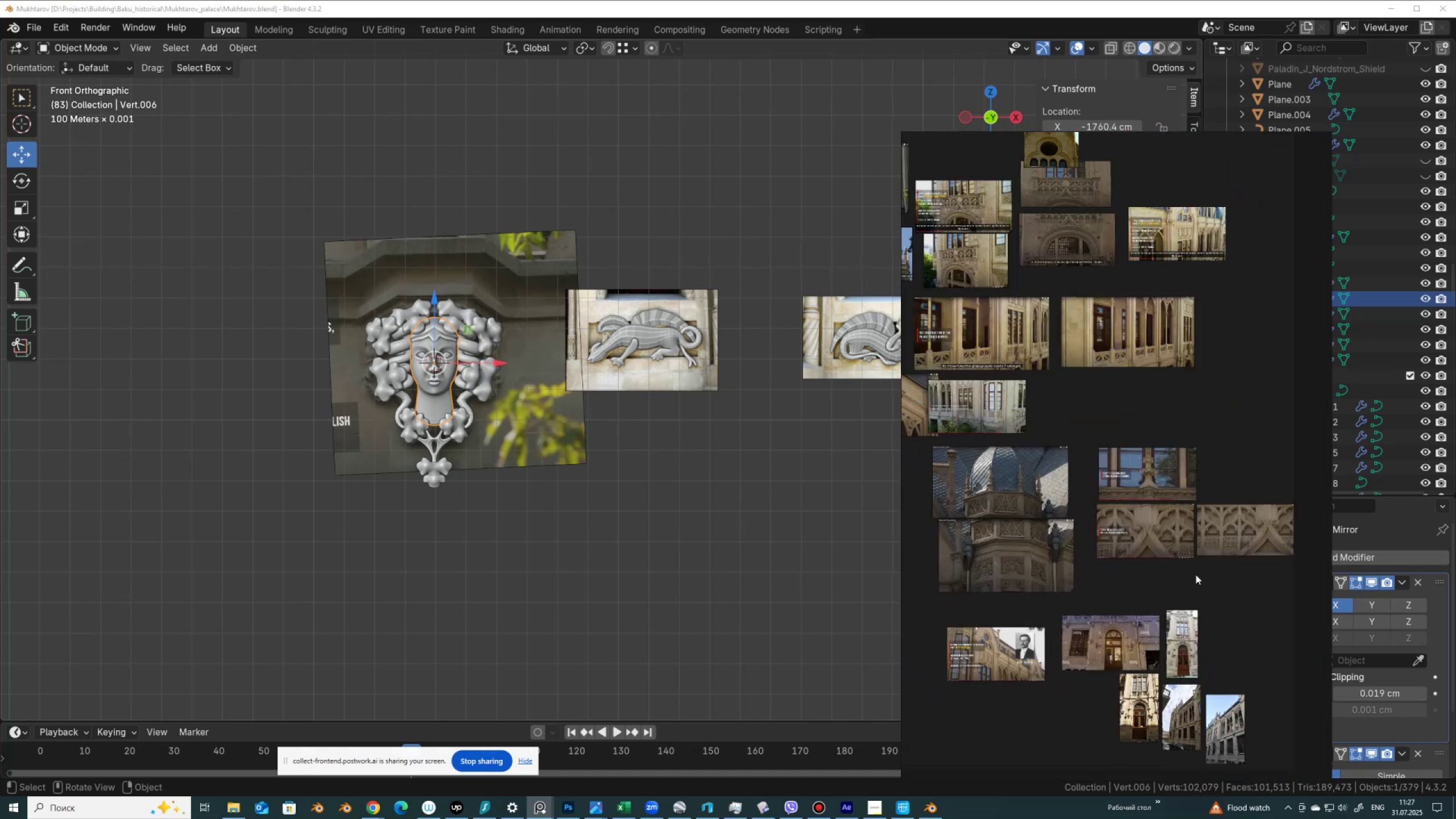 
scroll: coordinate [1118, 563], scroll_direction: down, amount: 3.0
 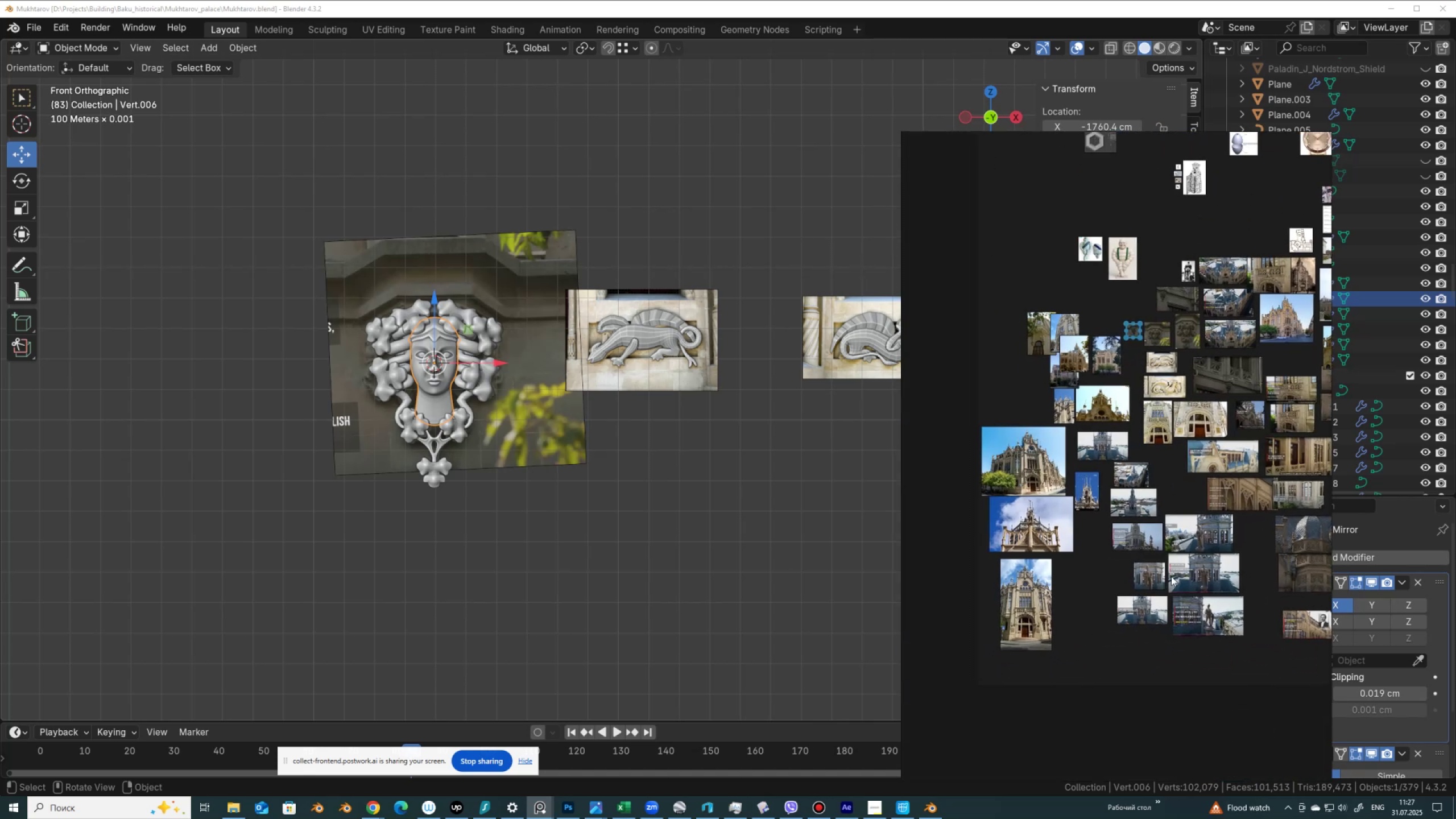 
scroll: coordinate [1067, 629], scroll_direction: up, amount: 10.0
 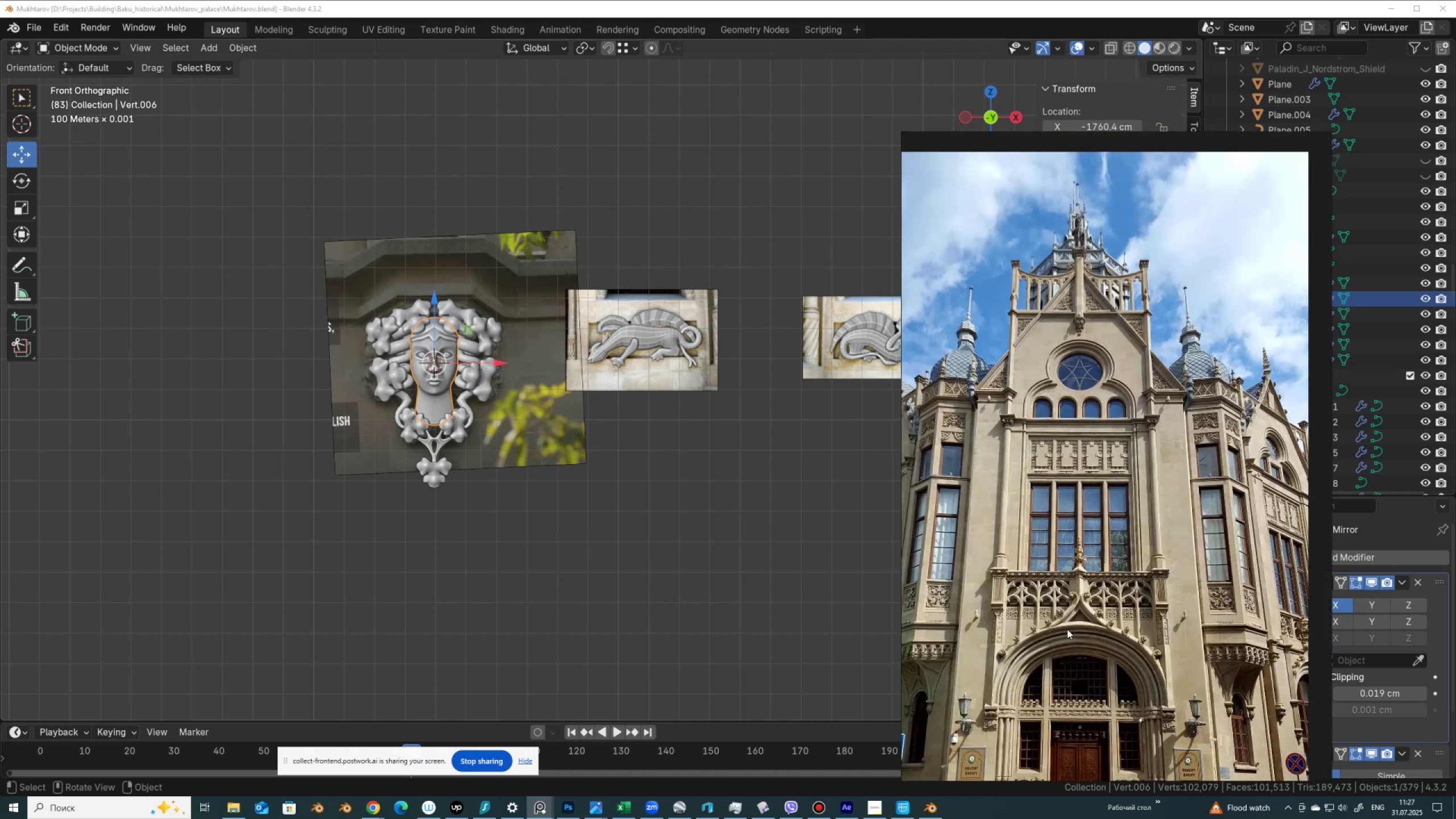 
scroll: coordinate [1067, 616], scroll_direction: down, amount: 2.0
 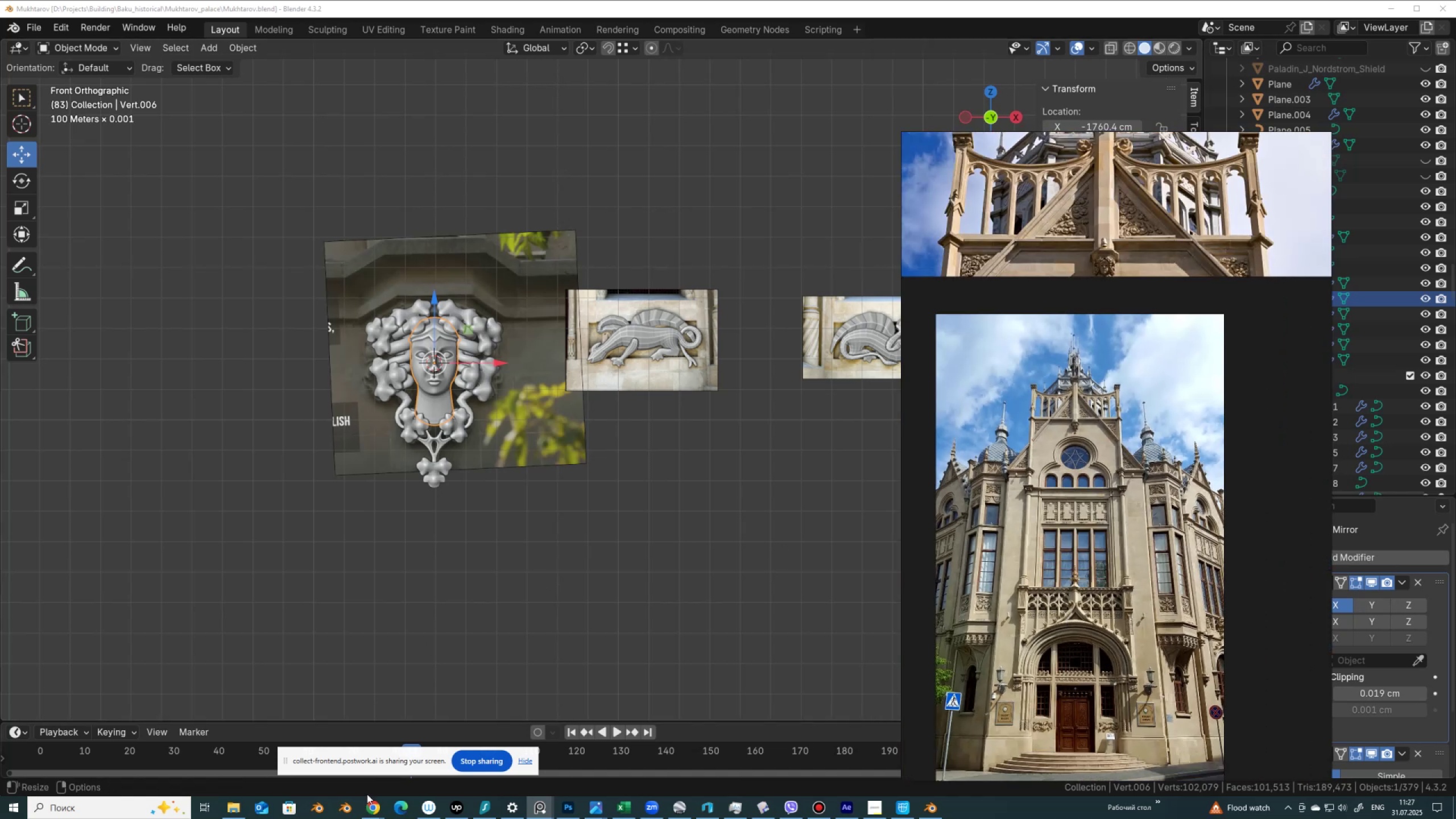 
left_click([370, 805])
 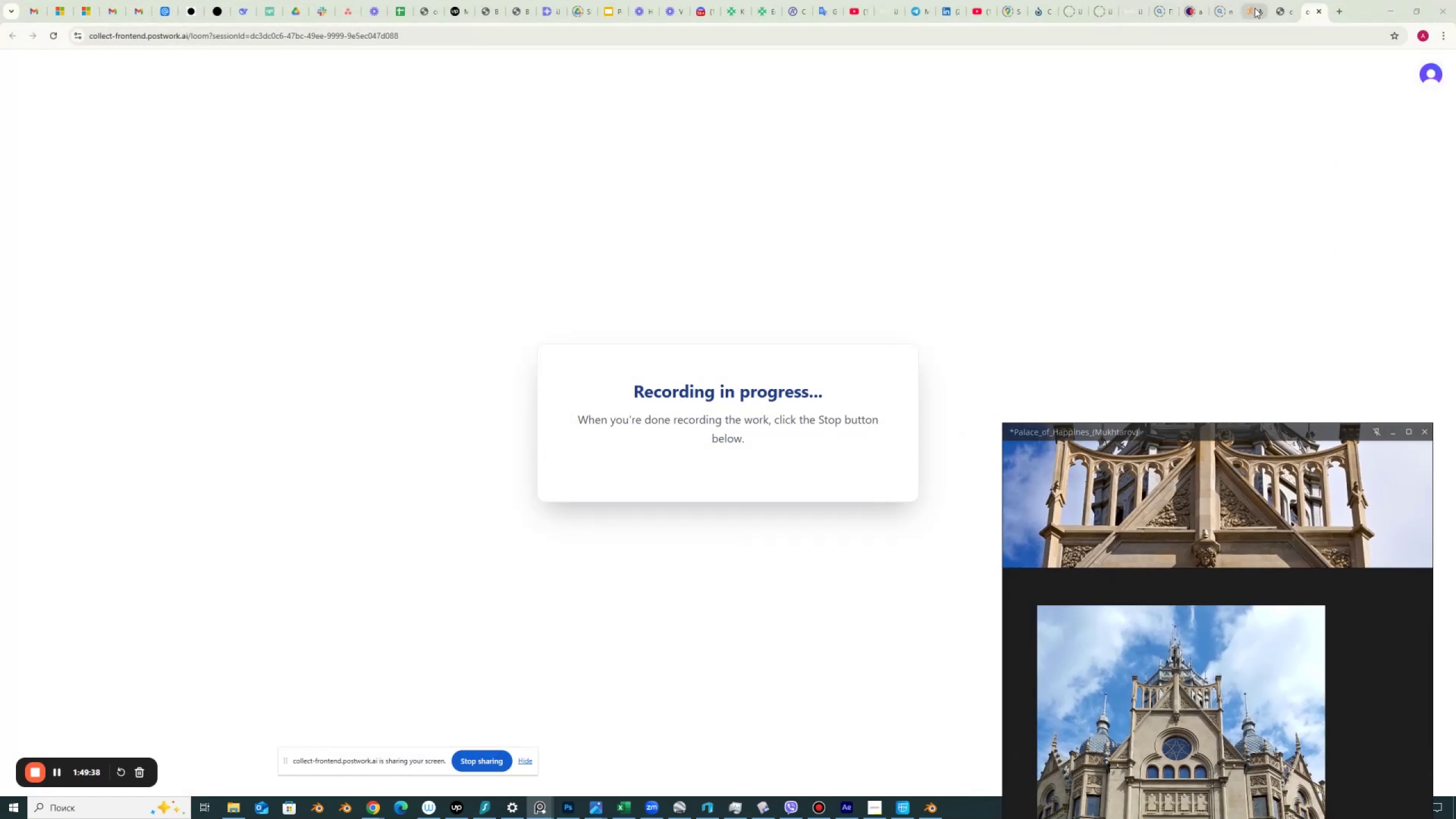 
wait(7.2)
 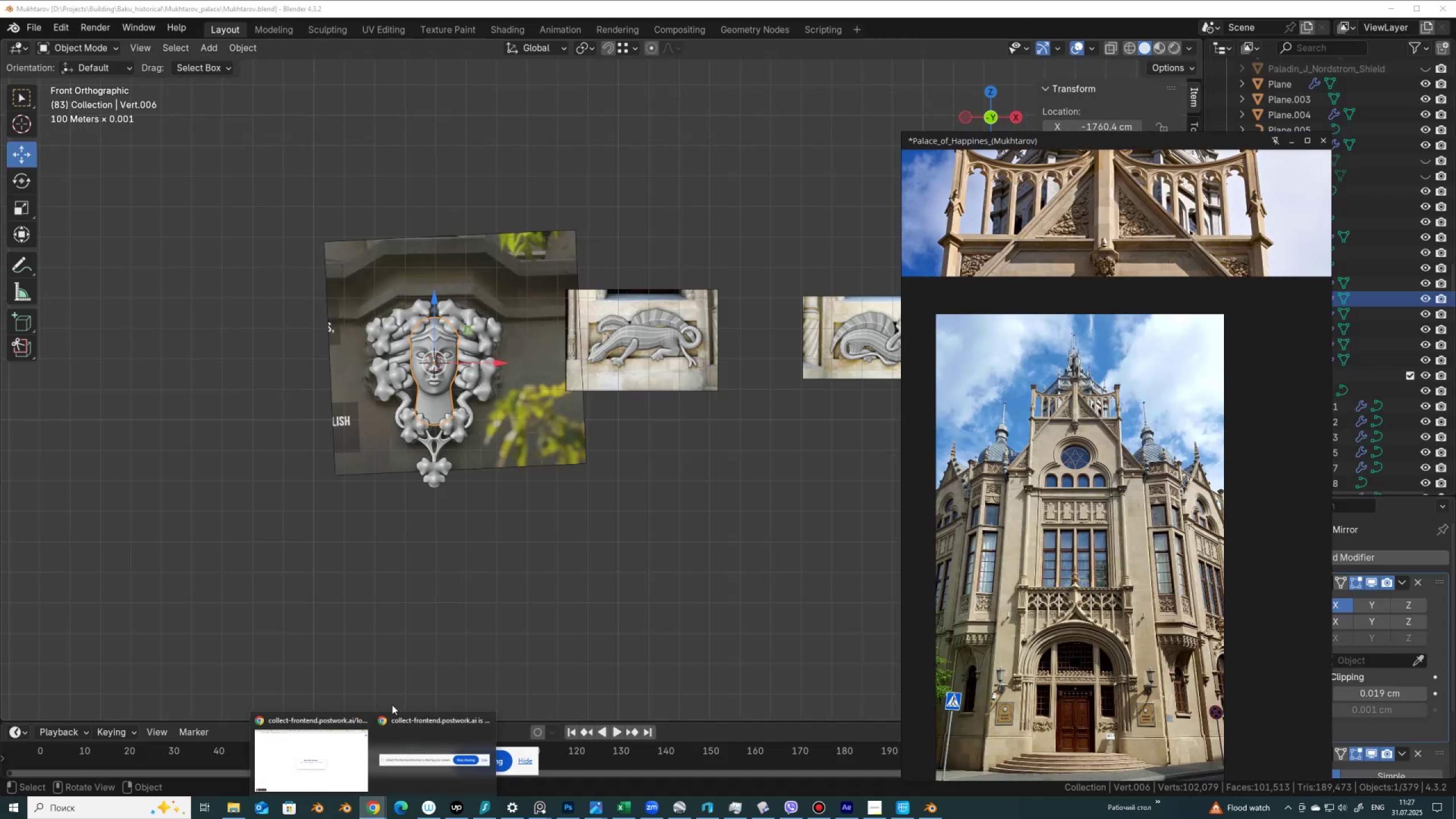 
mouse_move([432, 10])
 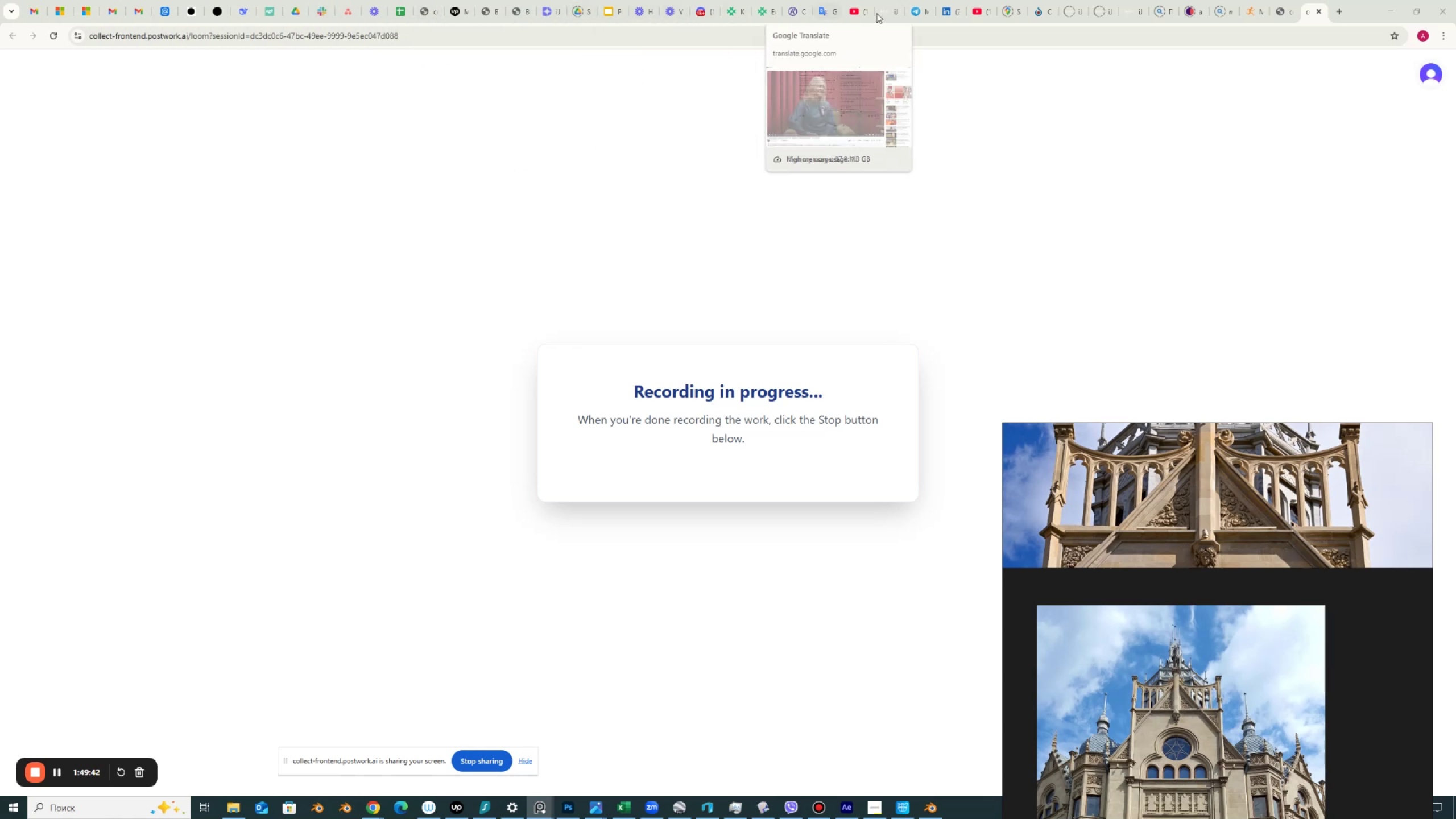 
left_click([1044, 10])
 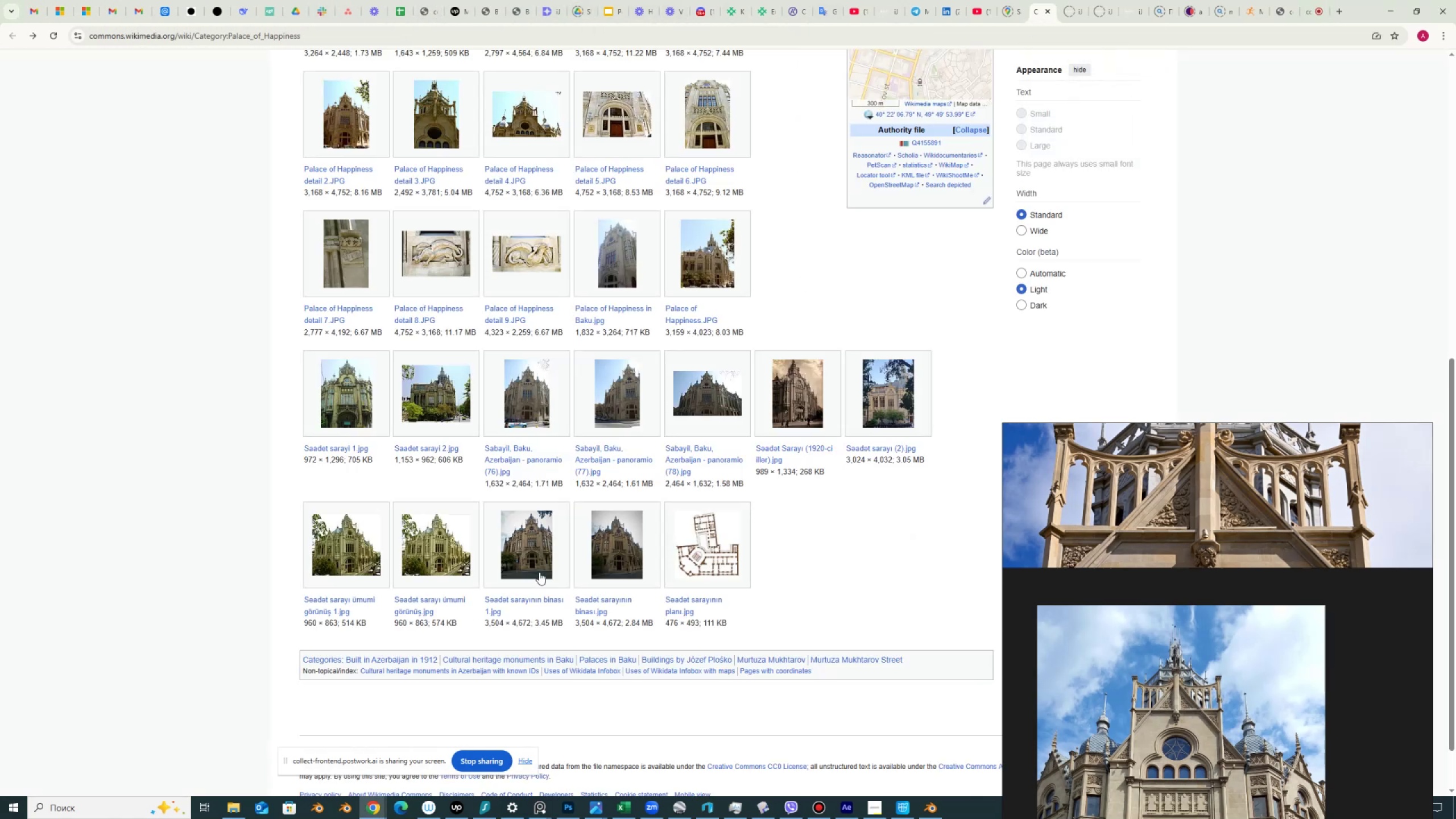 
scroll: coordinate [539, 572], scroll_direction: up, amount: 4.0
 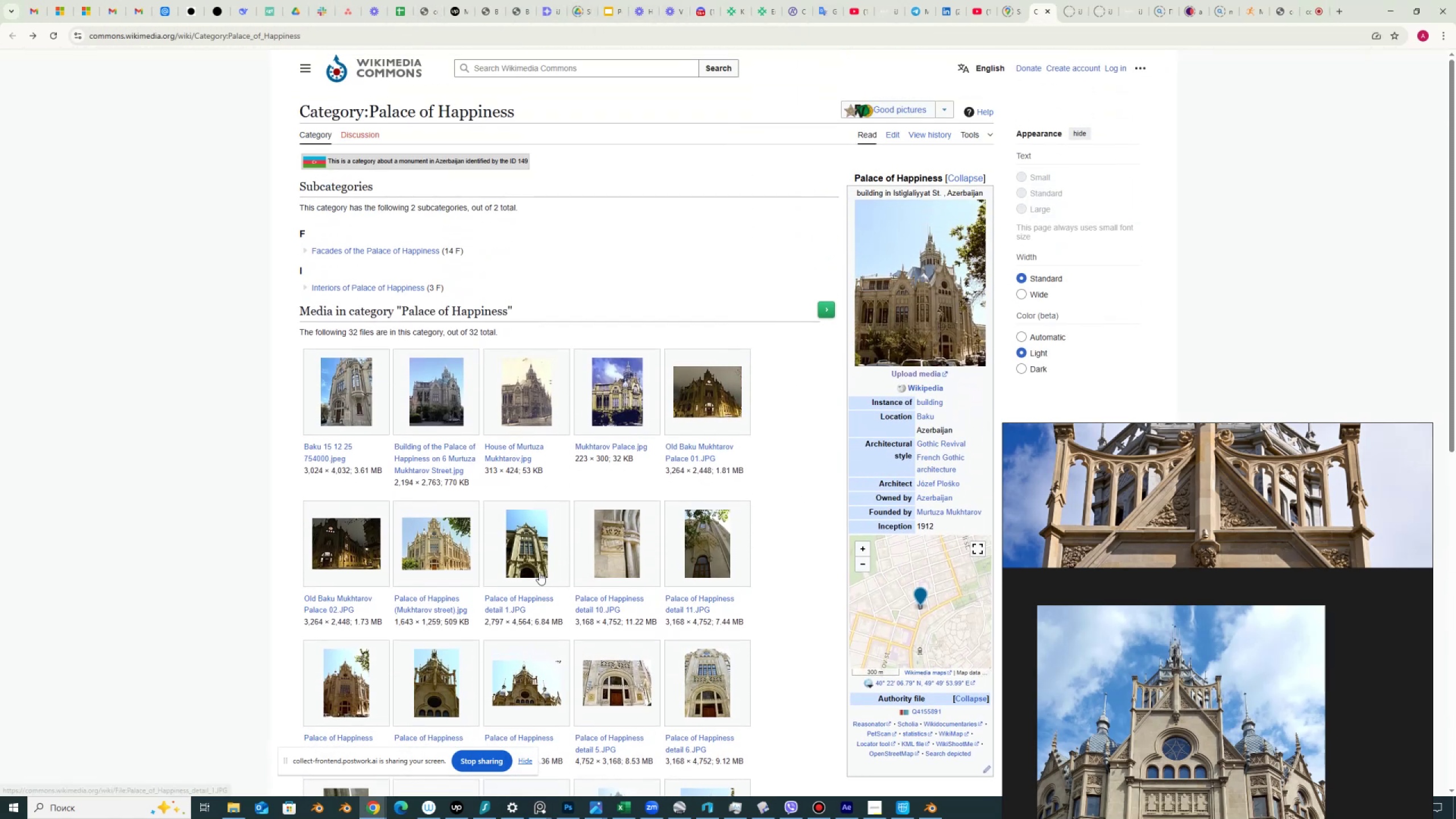 
scroll: coordinate [539, 572], scroll_direction: down, amount: 2.0
 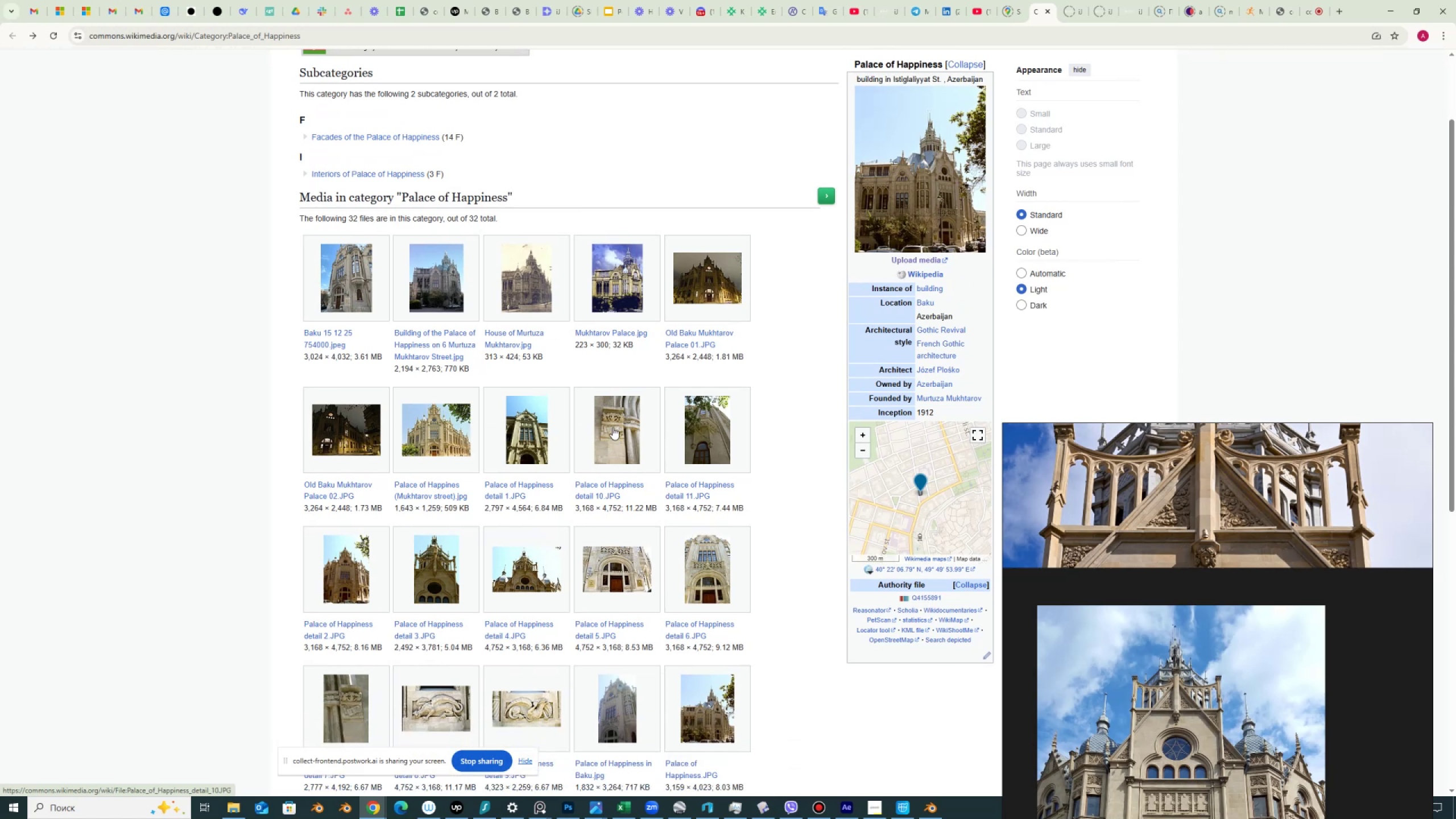 
left_click([613, 425])
 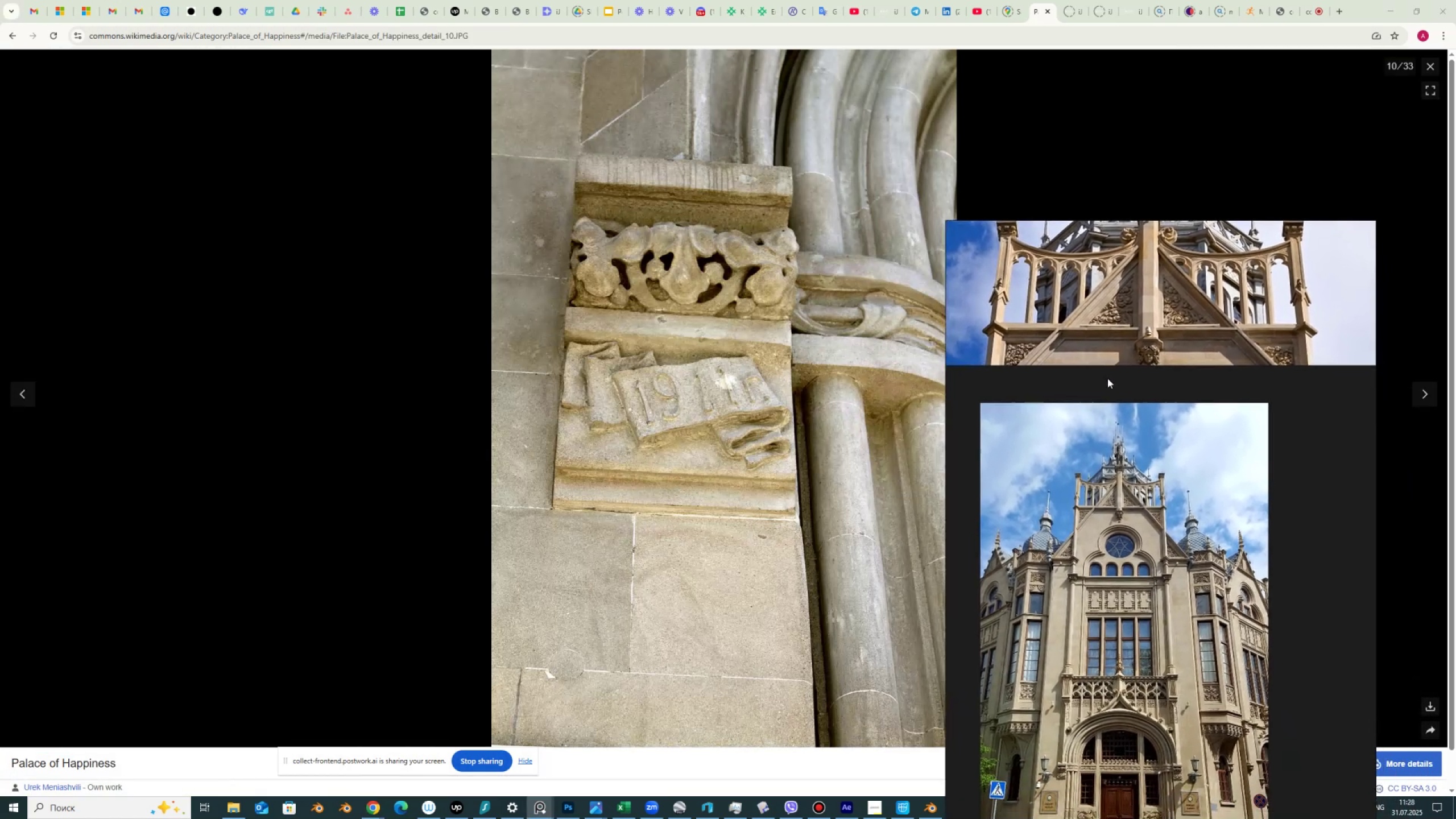 
wait(6.92)
 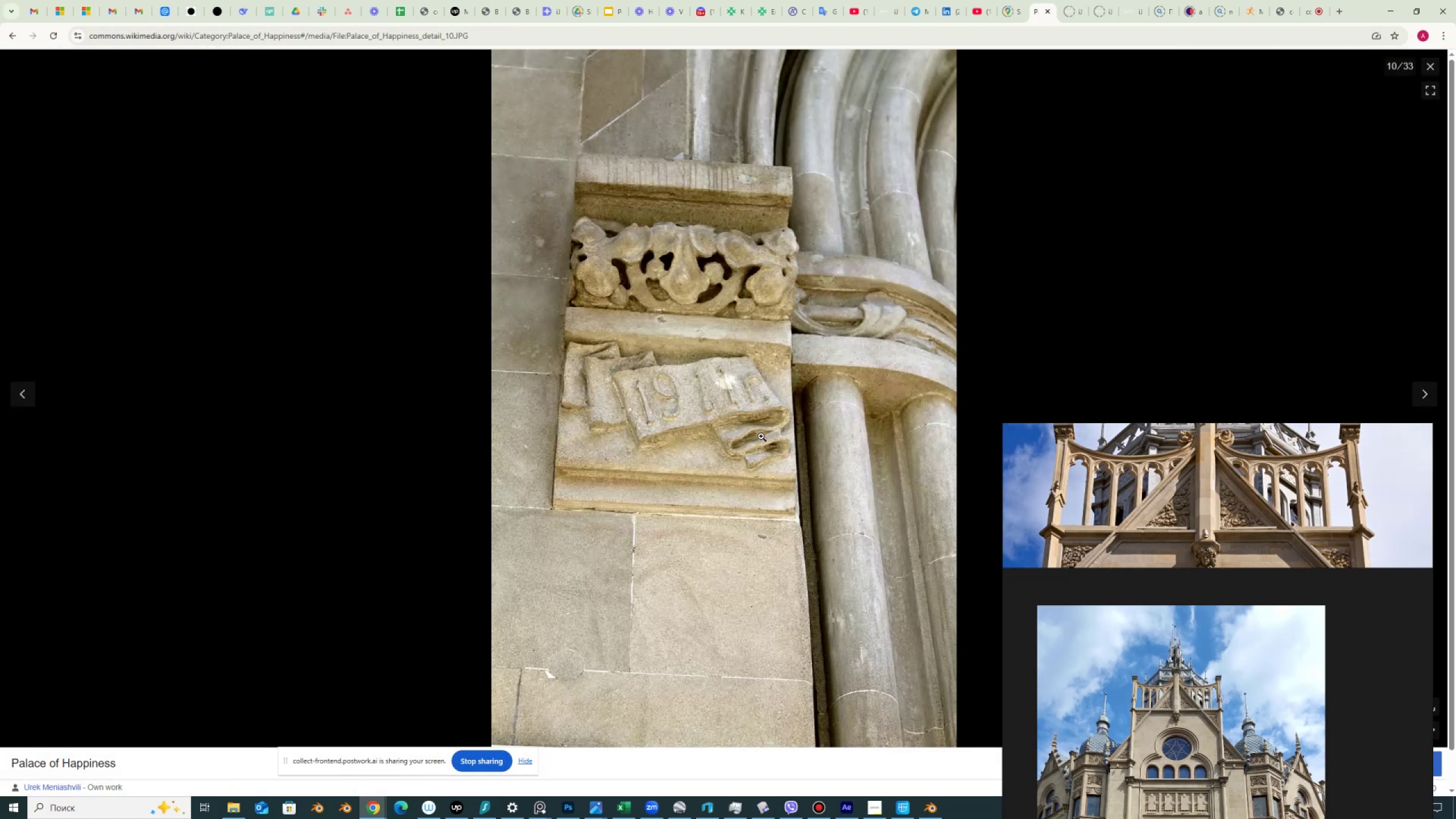 
scroll: coordinate [1126, 412], scroll_direction: down, amount: 2.0
 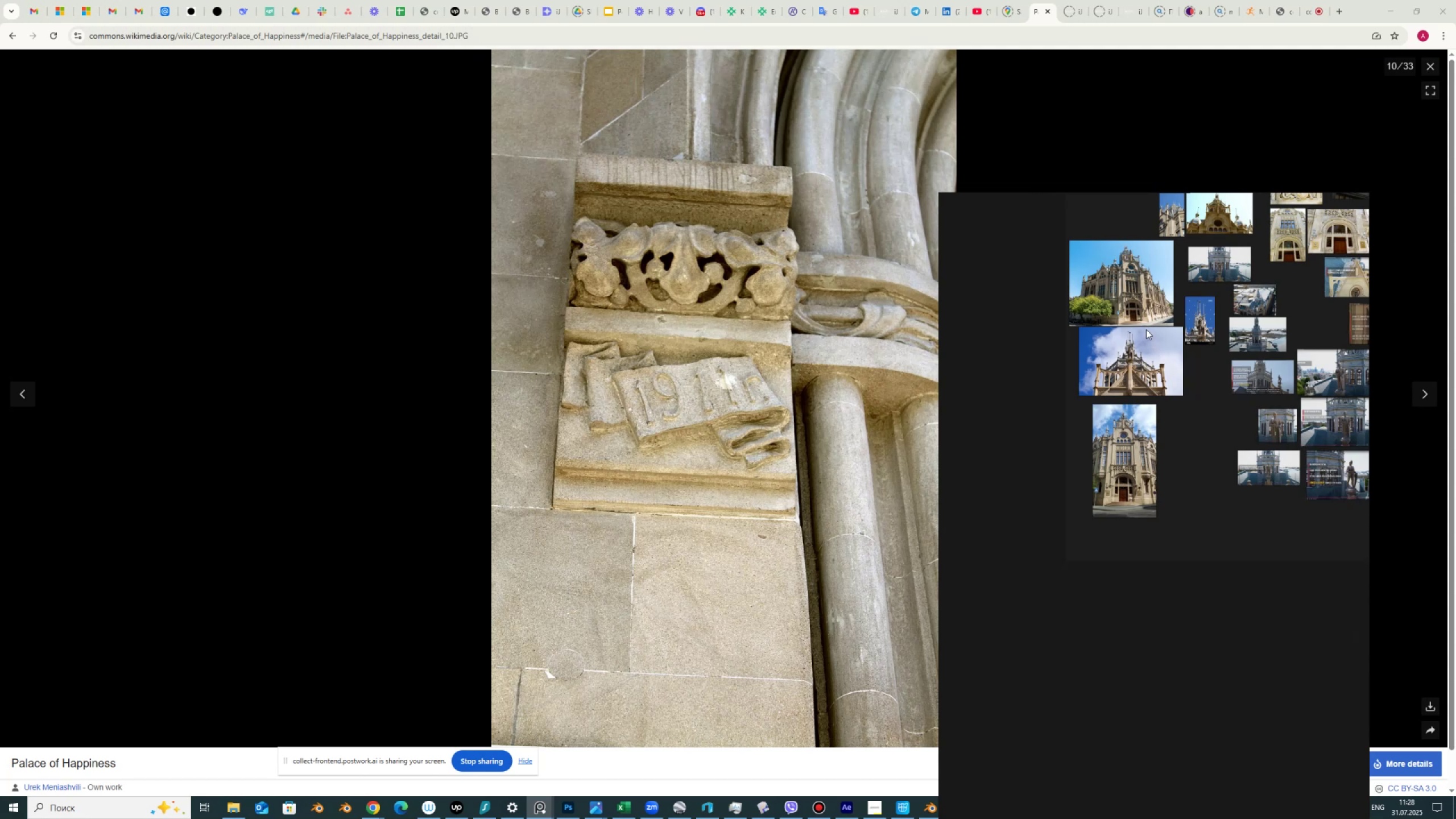 
wait(5.99)
 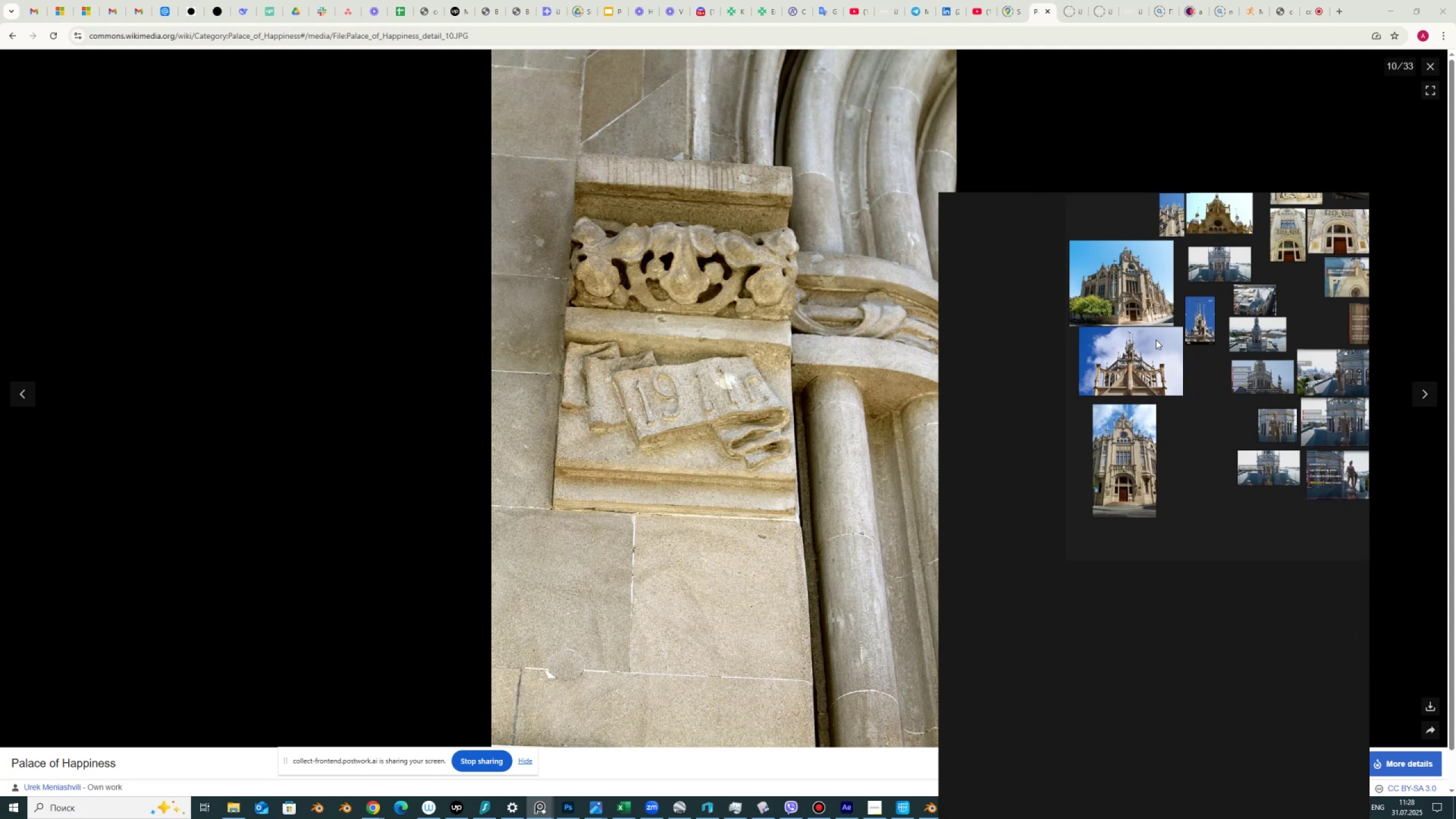 
right_click([733, 343])
 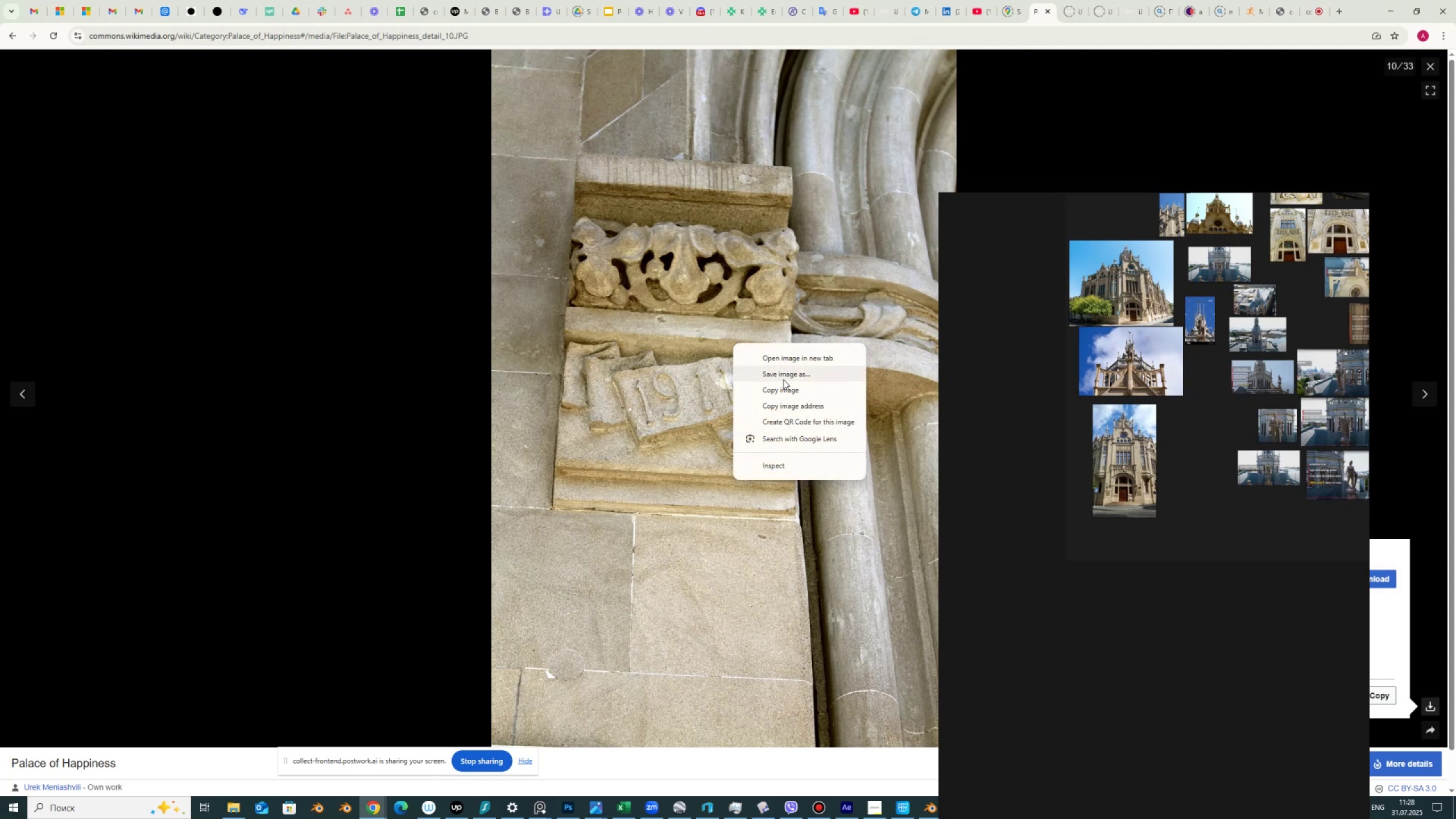 
left_click([784, 376])
 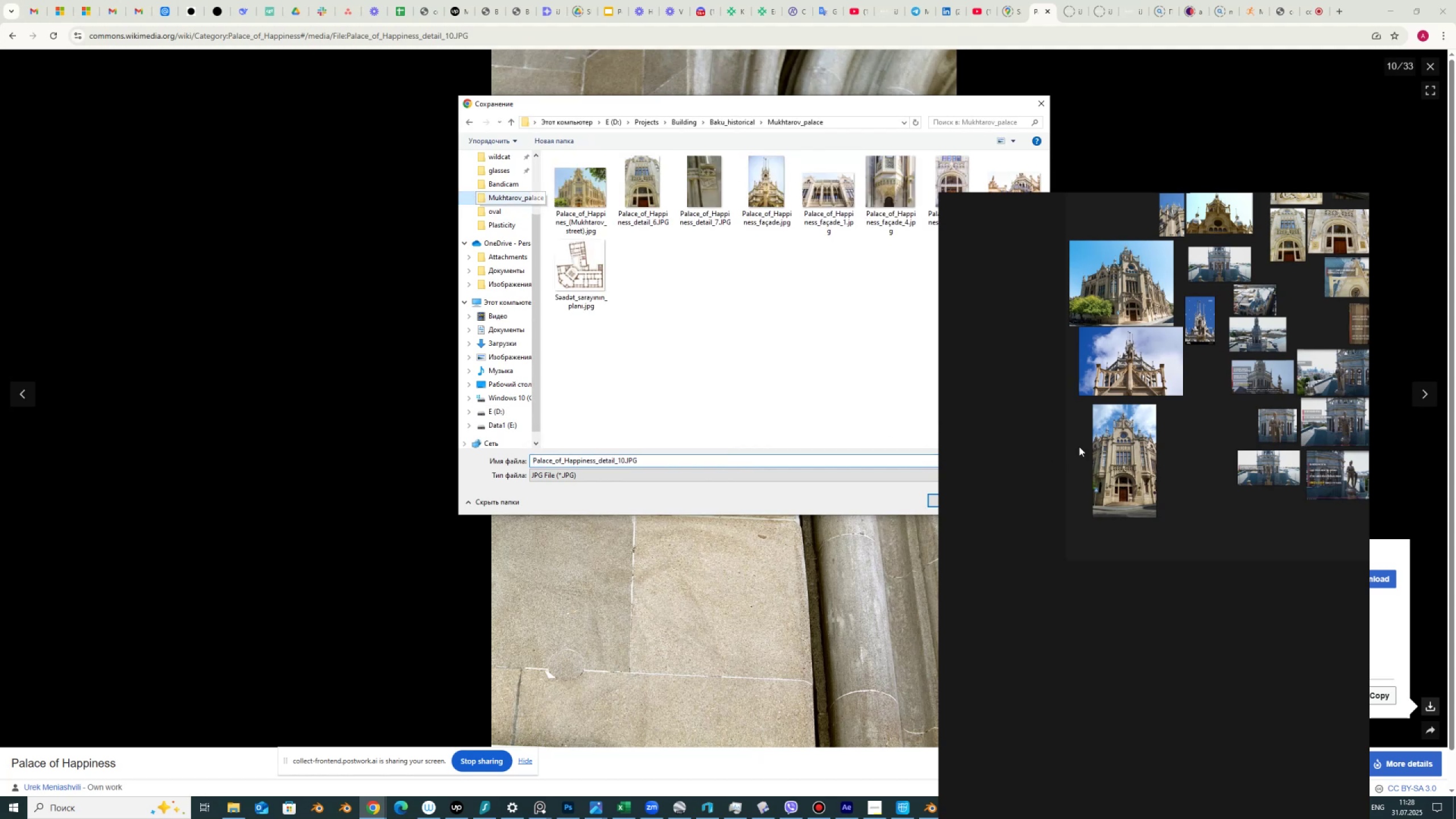 
left_click([965, 503])
 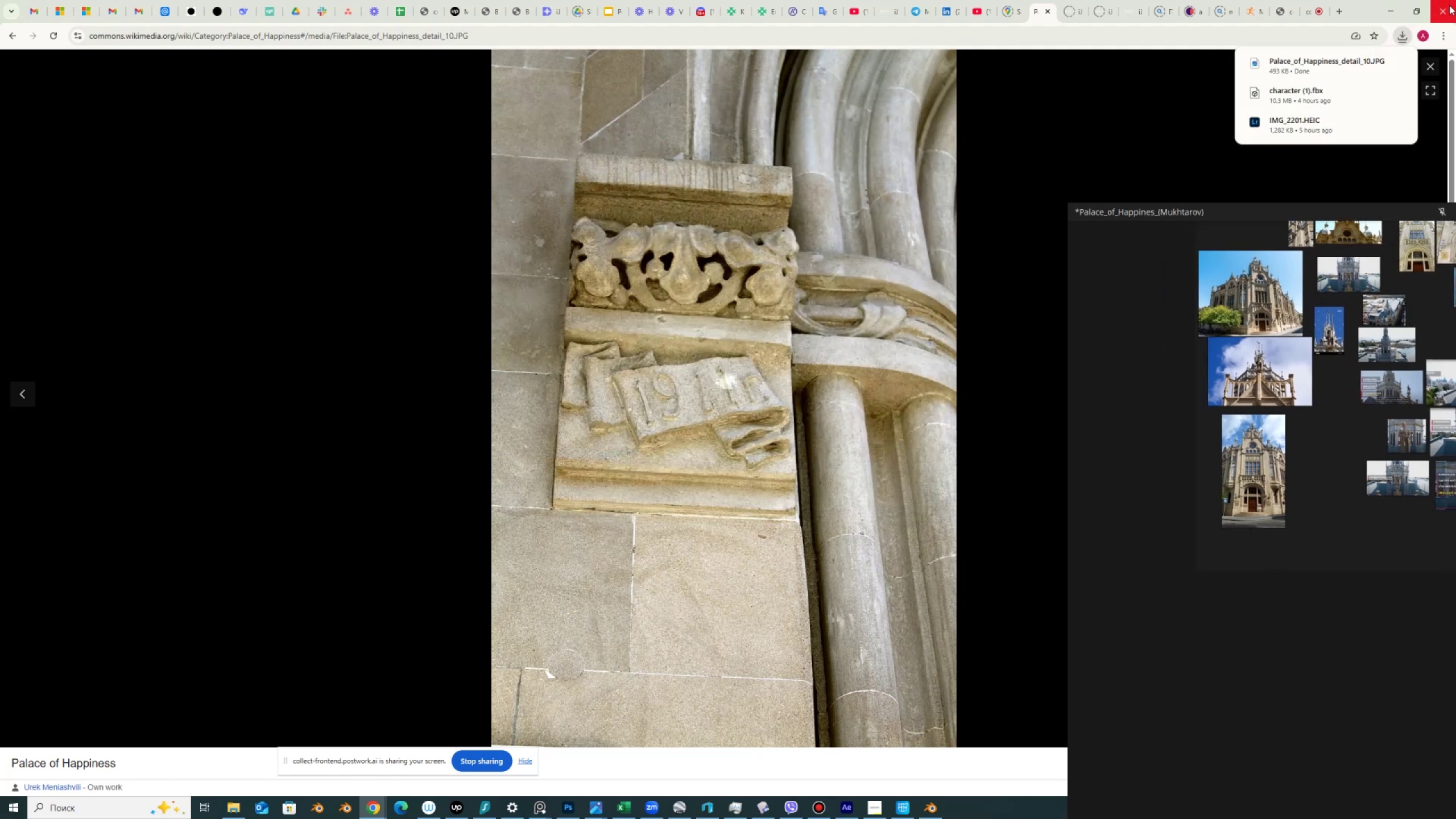 
wait(5.66)
 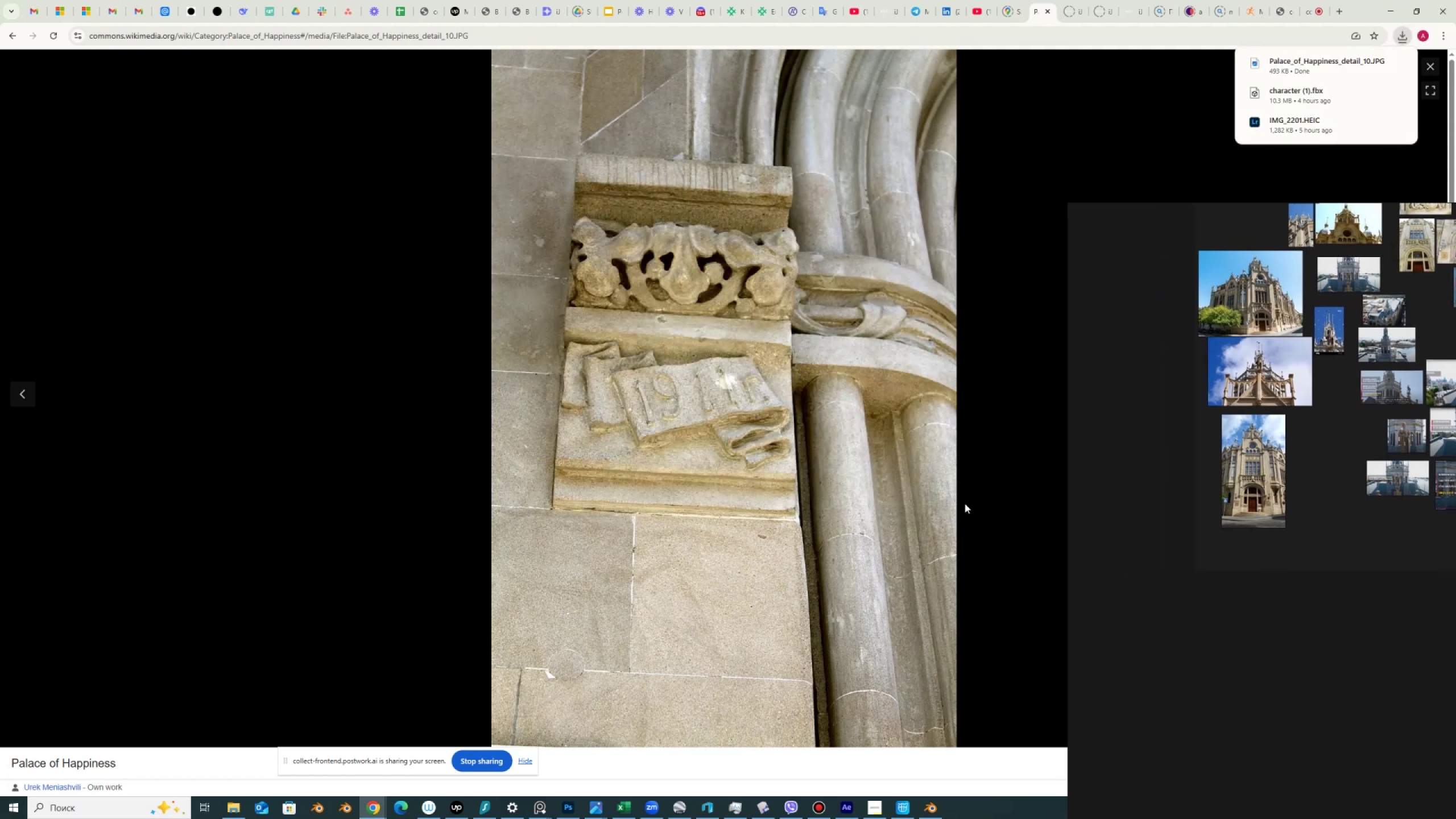 
left_click([1315, 8])
 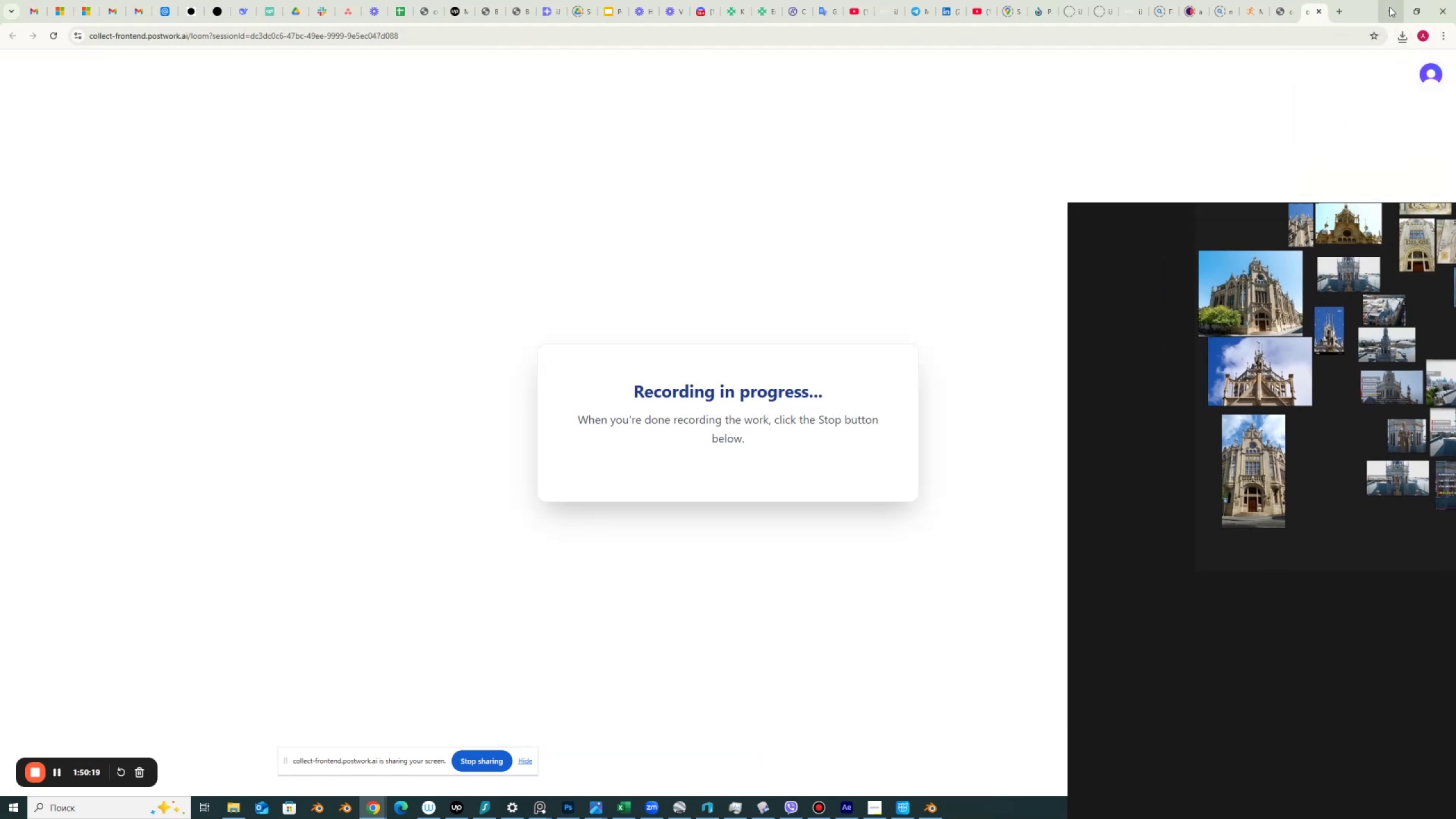 
left_click([1389, 7])
 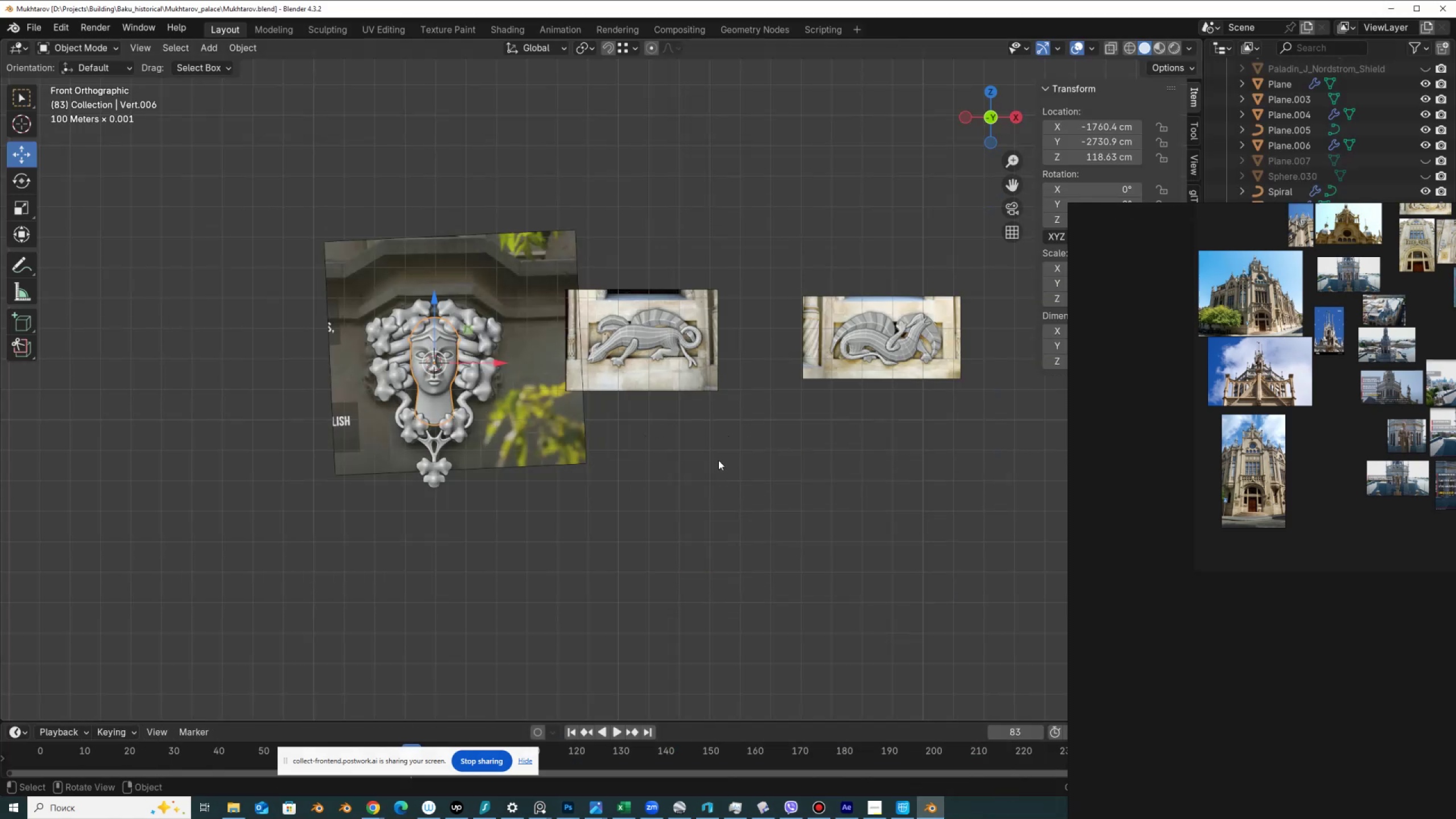 
key(Shift+A)
 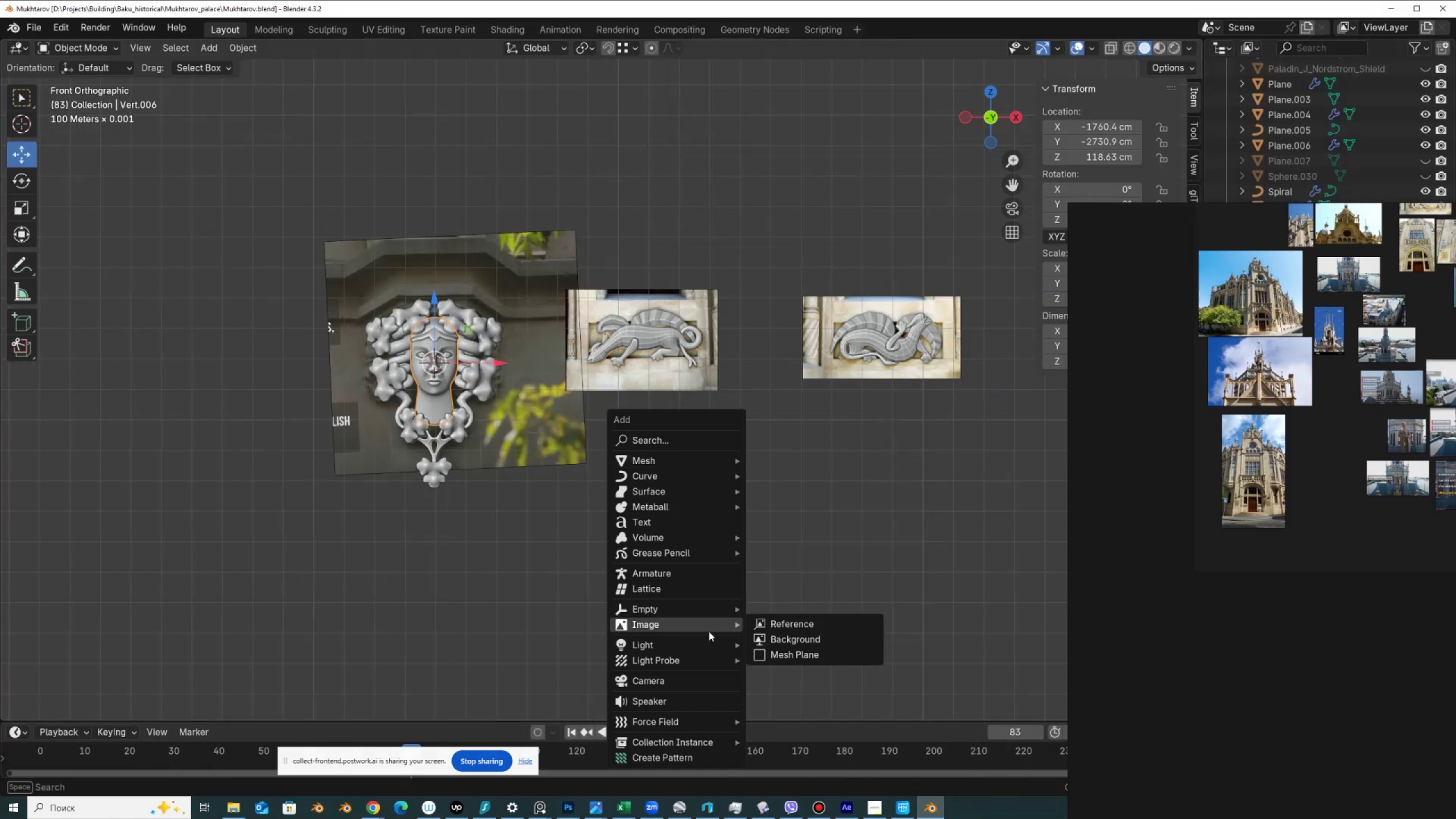 
left_click([794, 636])
 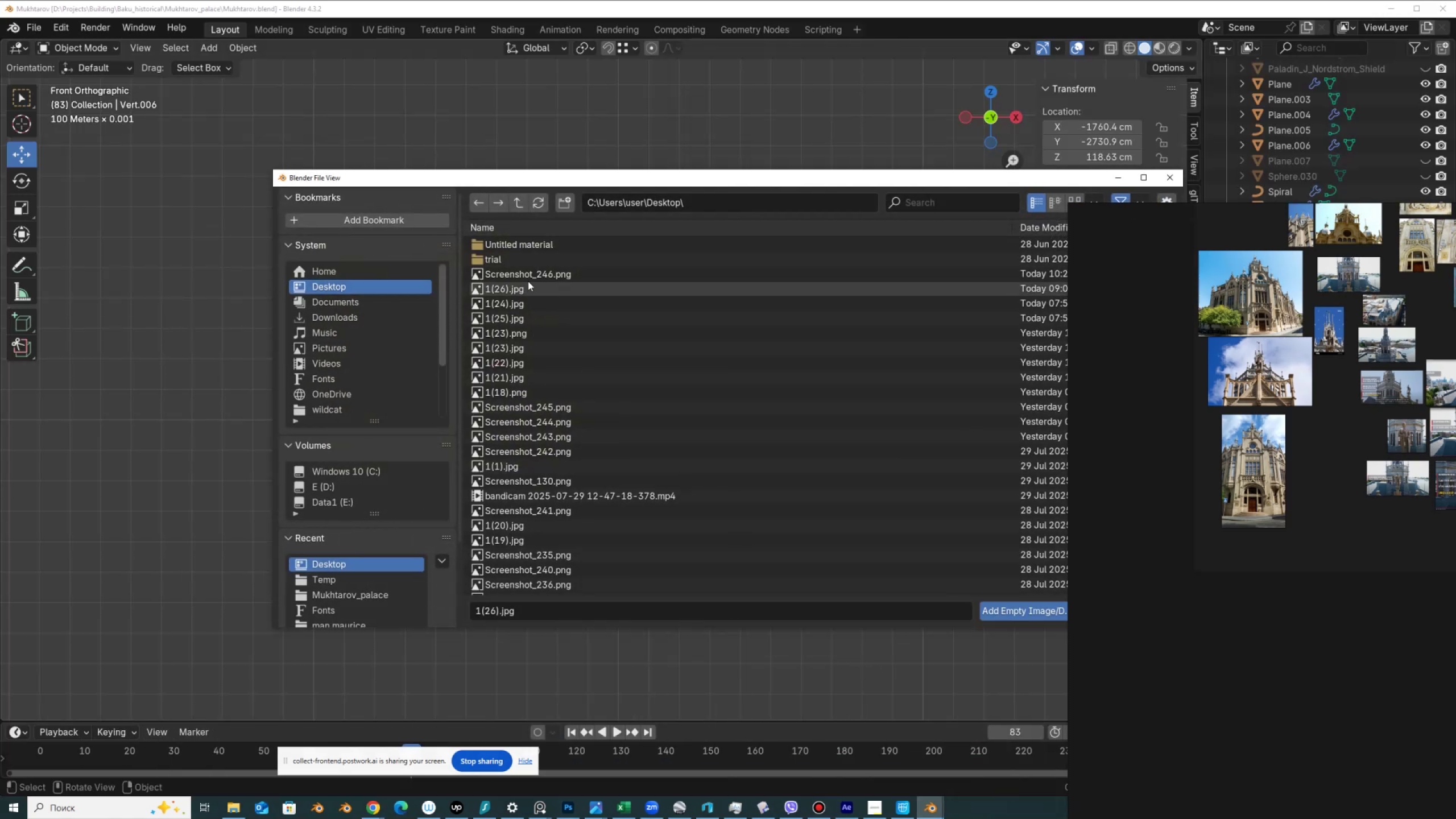 
double_click([541, 270])
 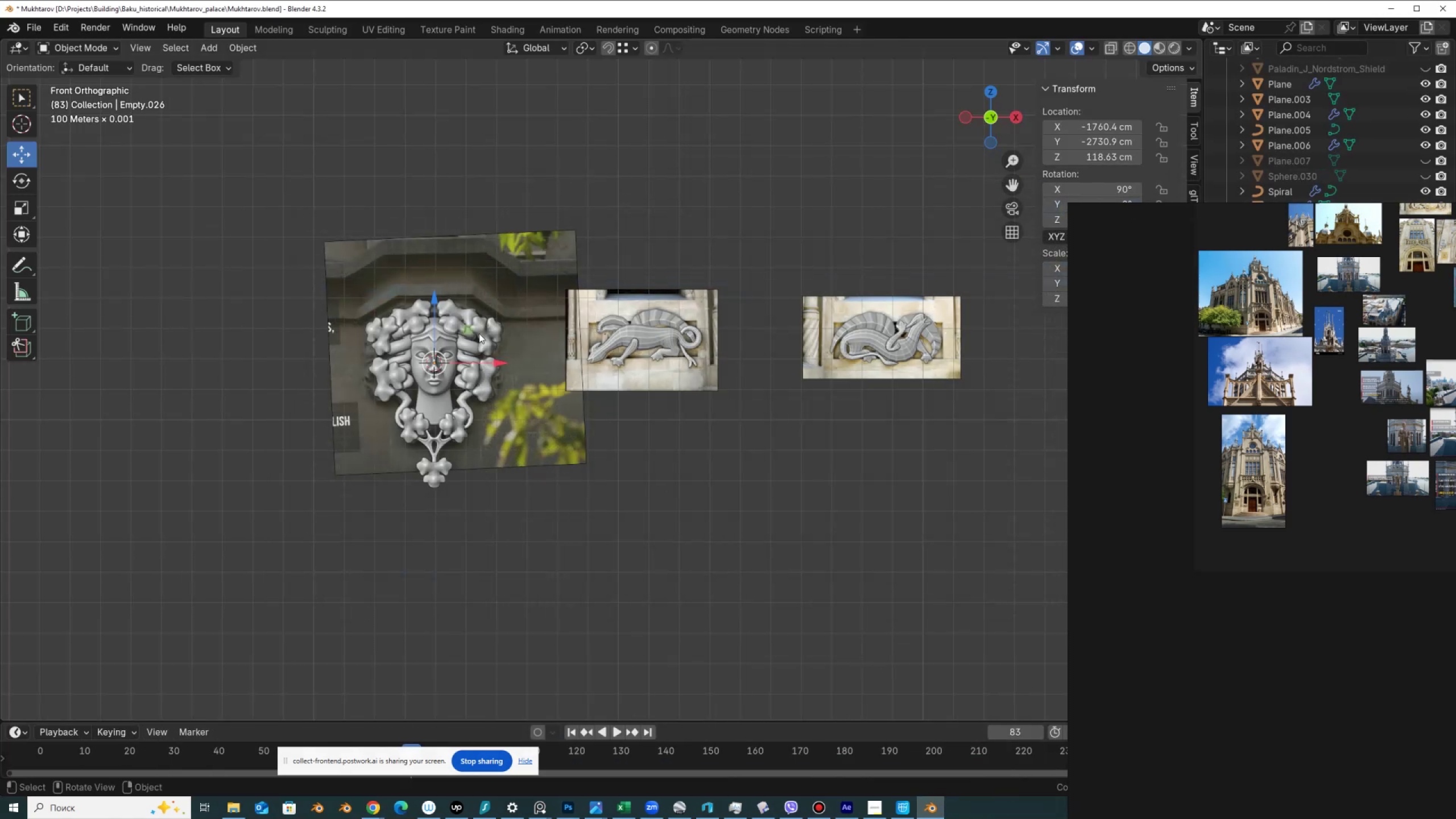 
left_click_drag(start_coordinate=[476, 363], to_coordinate=[789, 392])
 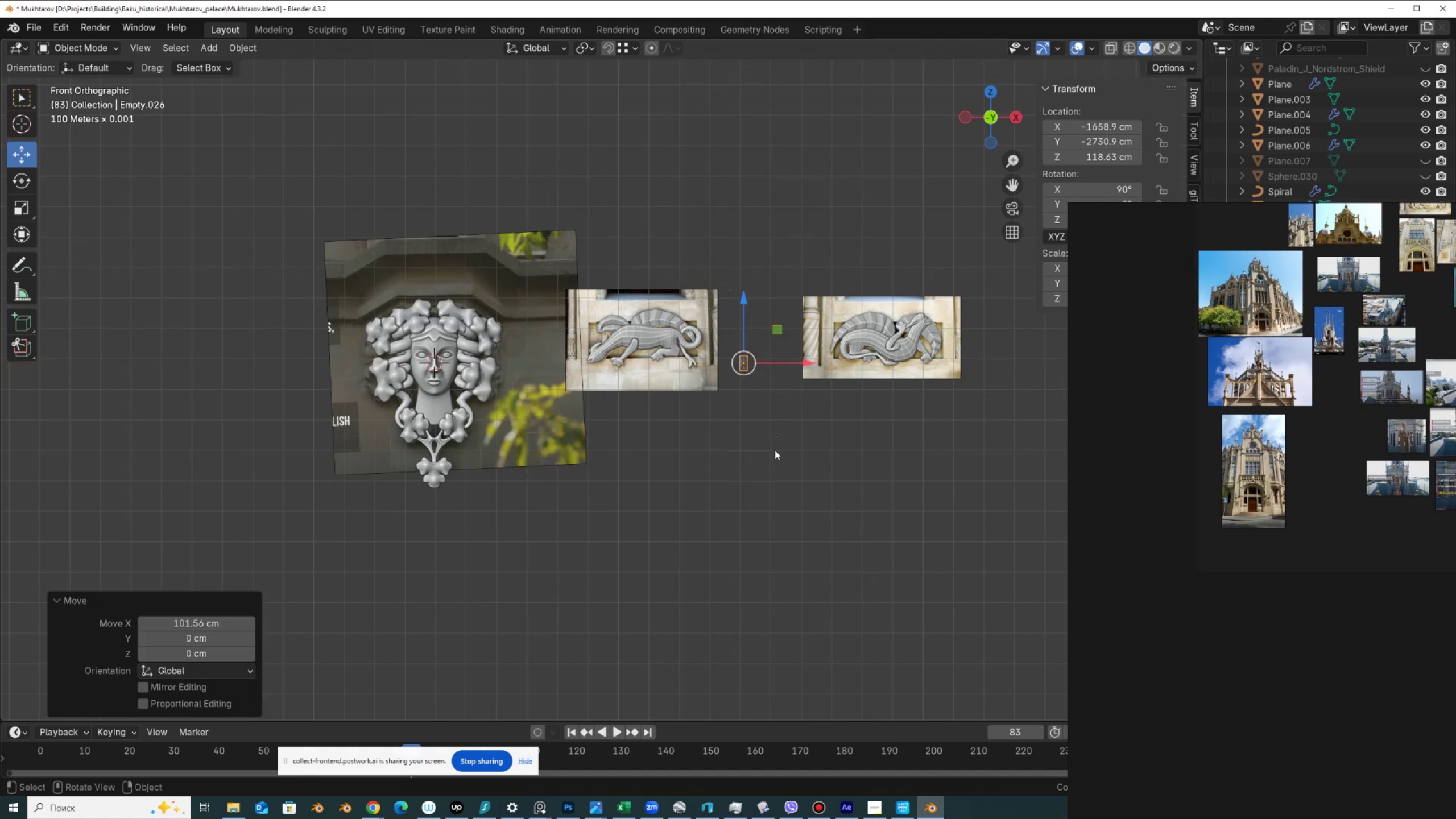 
key(S)
 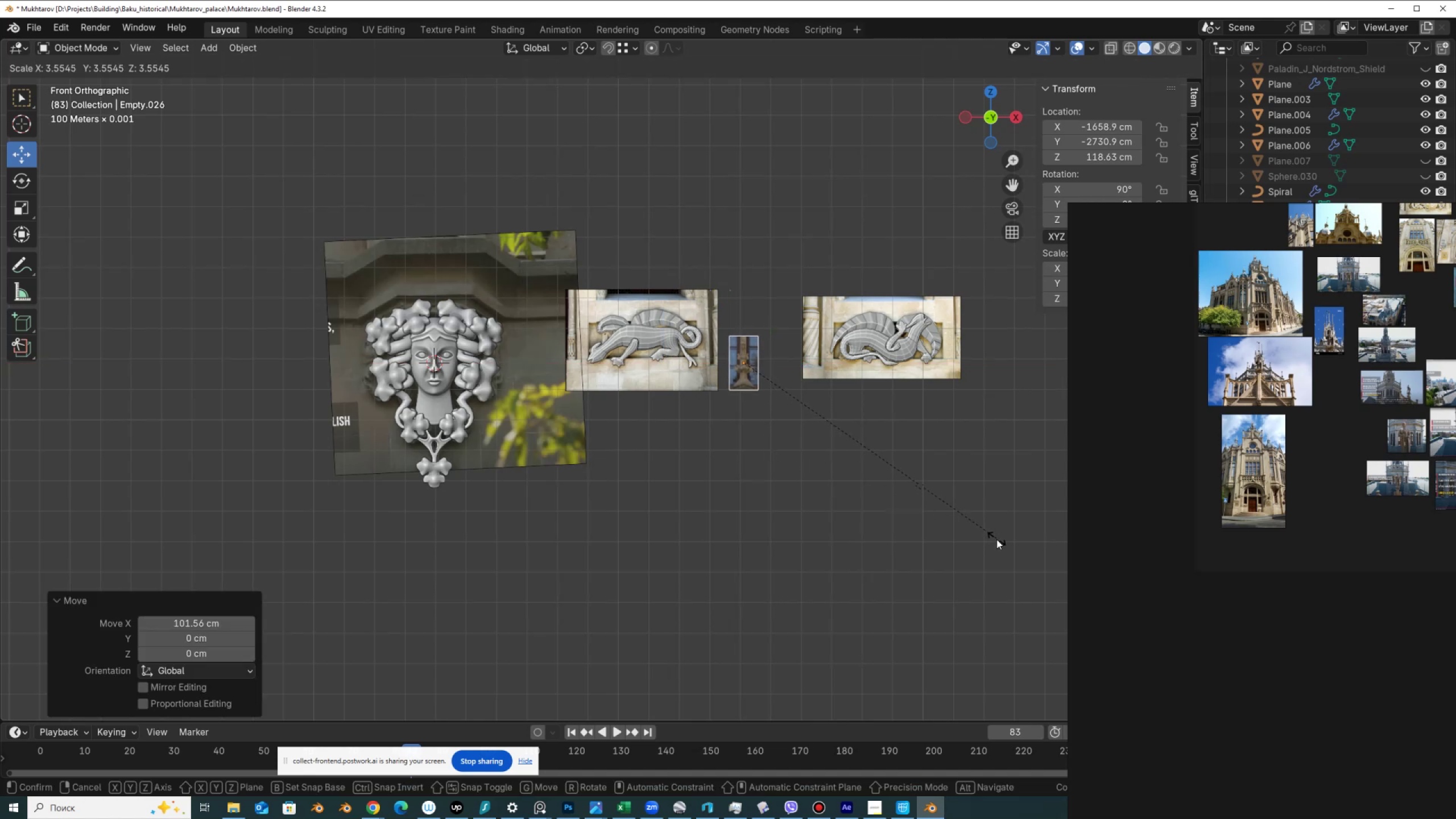 
left_click([994, 544])
 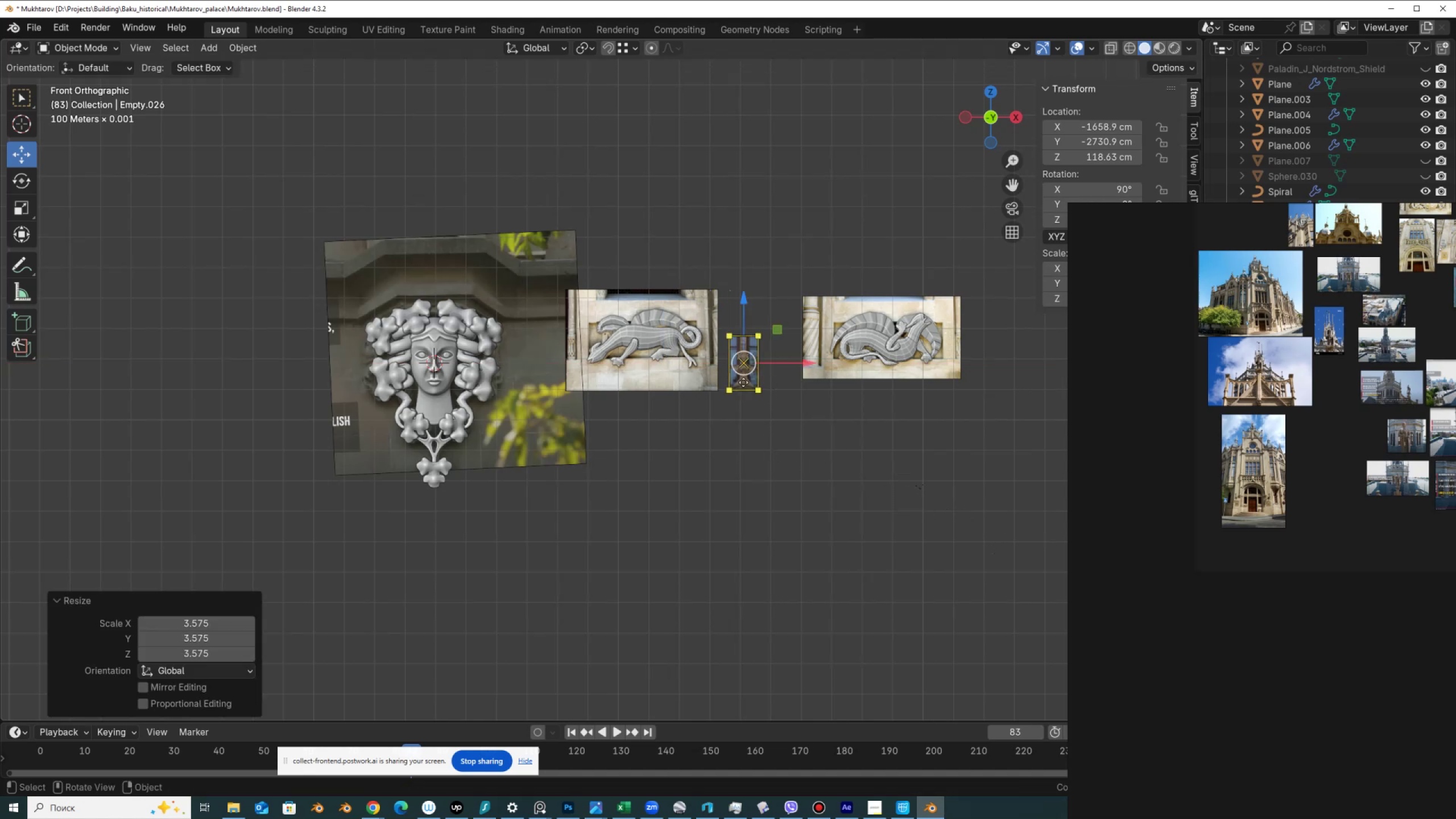 
scroll: coordinate [868, 403], scroll_direction: up, amount: 6.0
 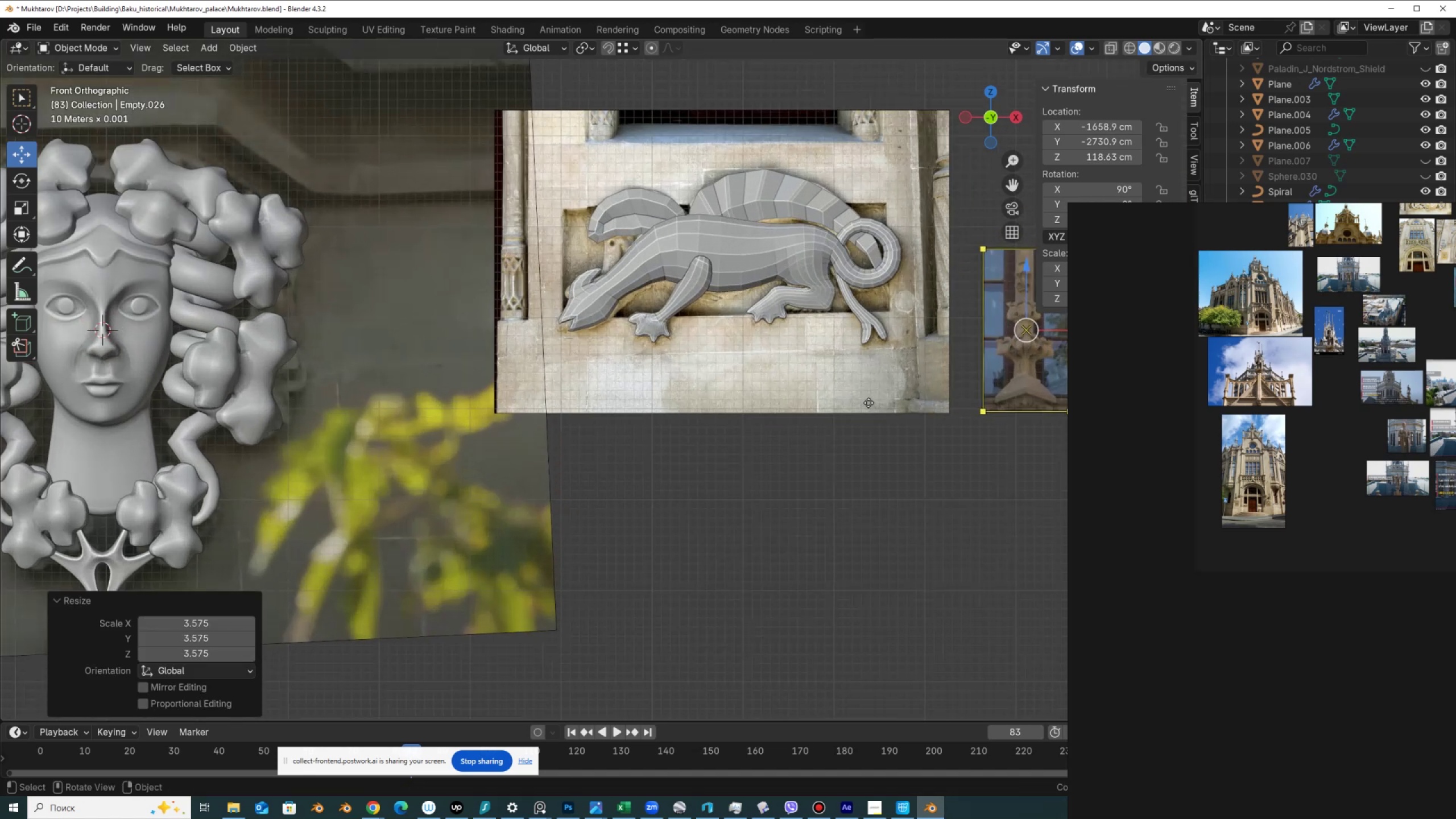 
scroll: coordinate [868, 403], scroll_direction: down, amount: 2.0
 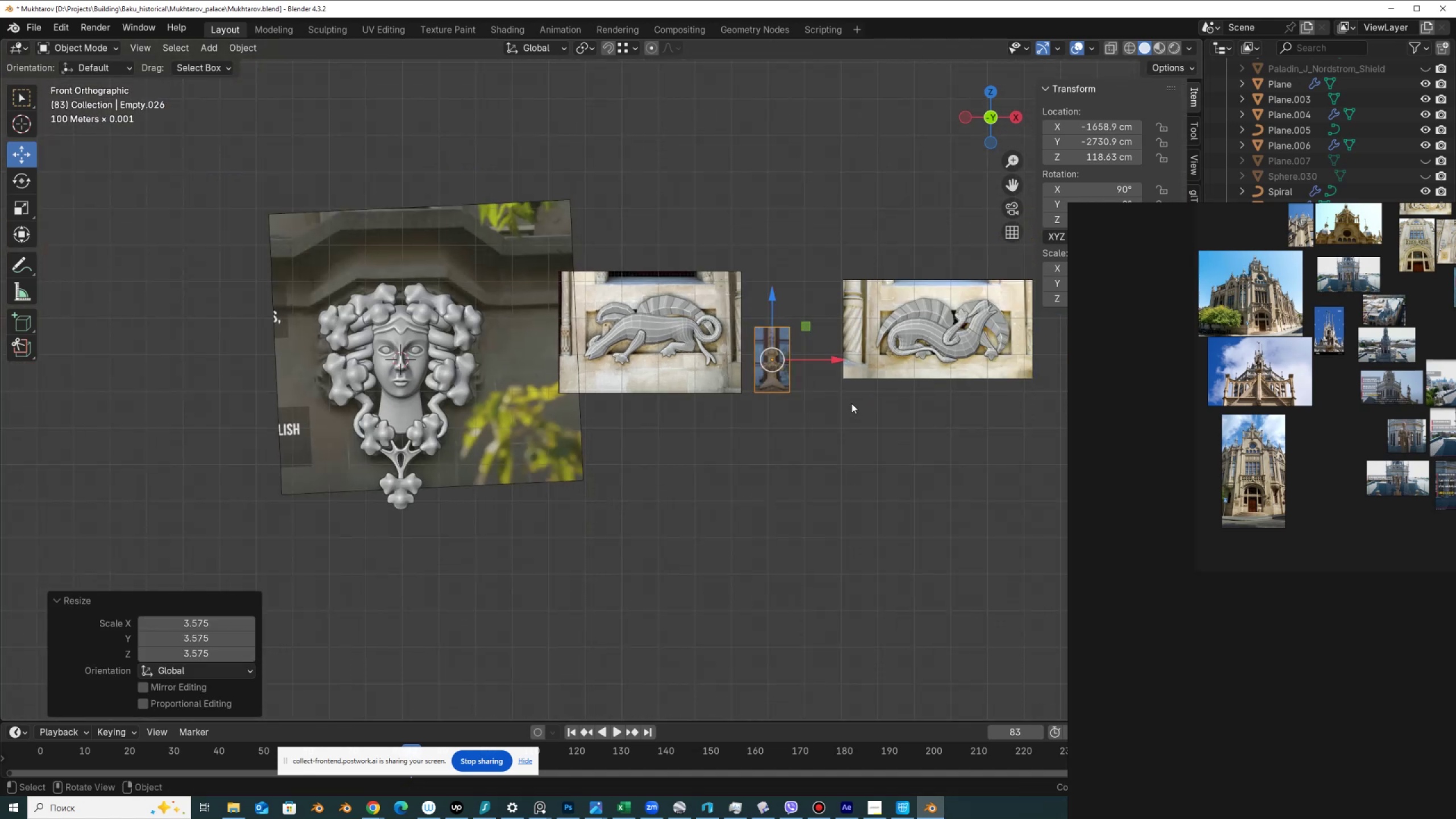 
key(S)
 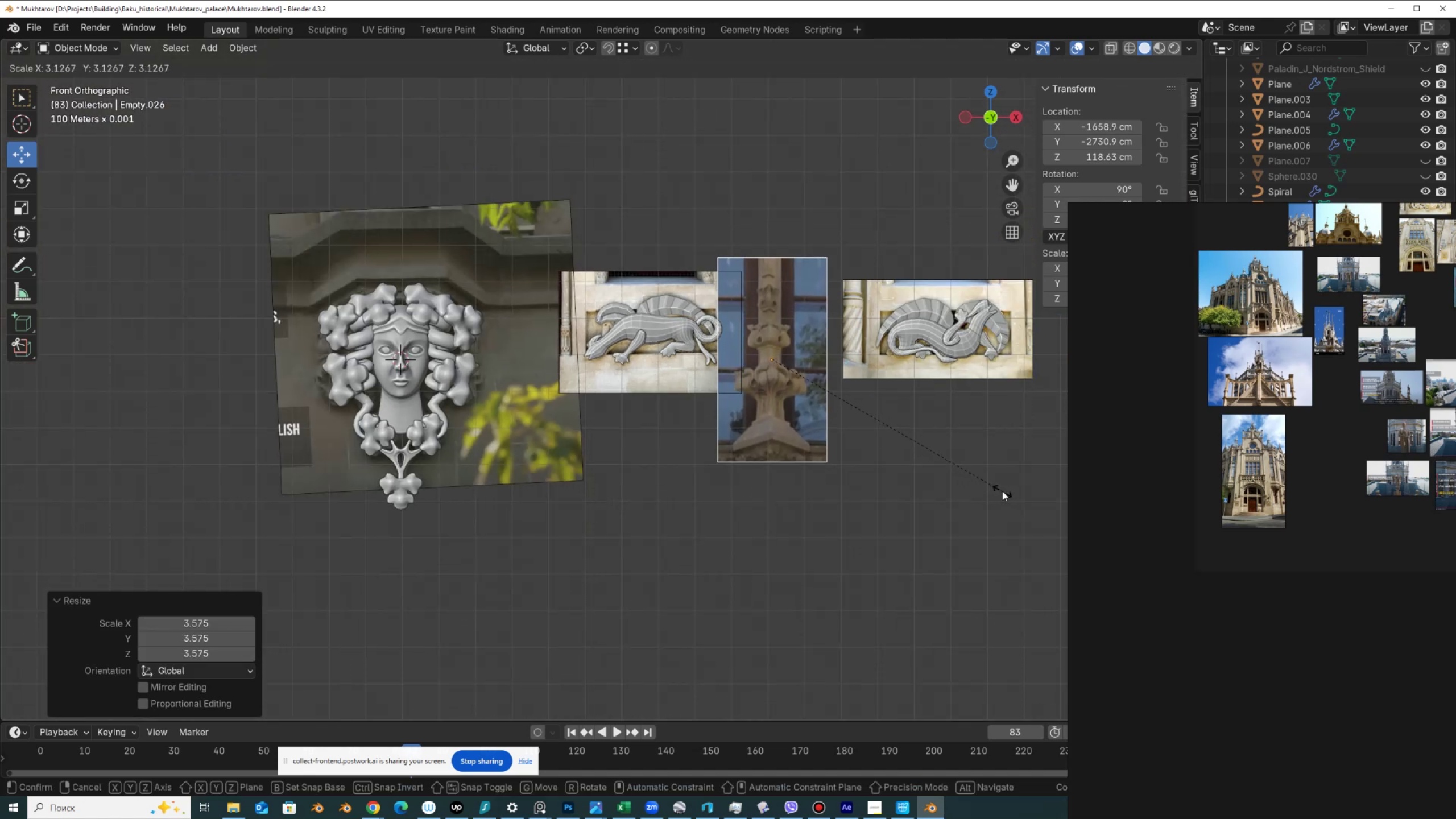 
left_click([1002, 491])
 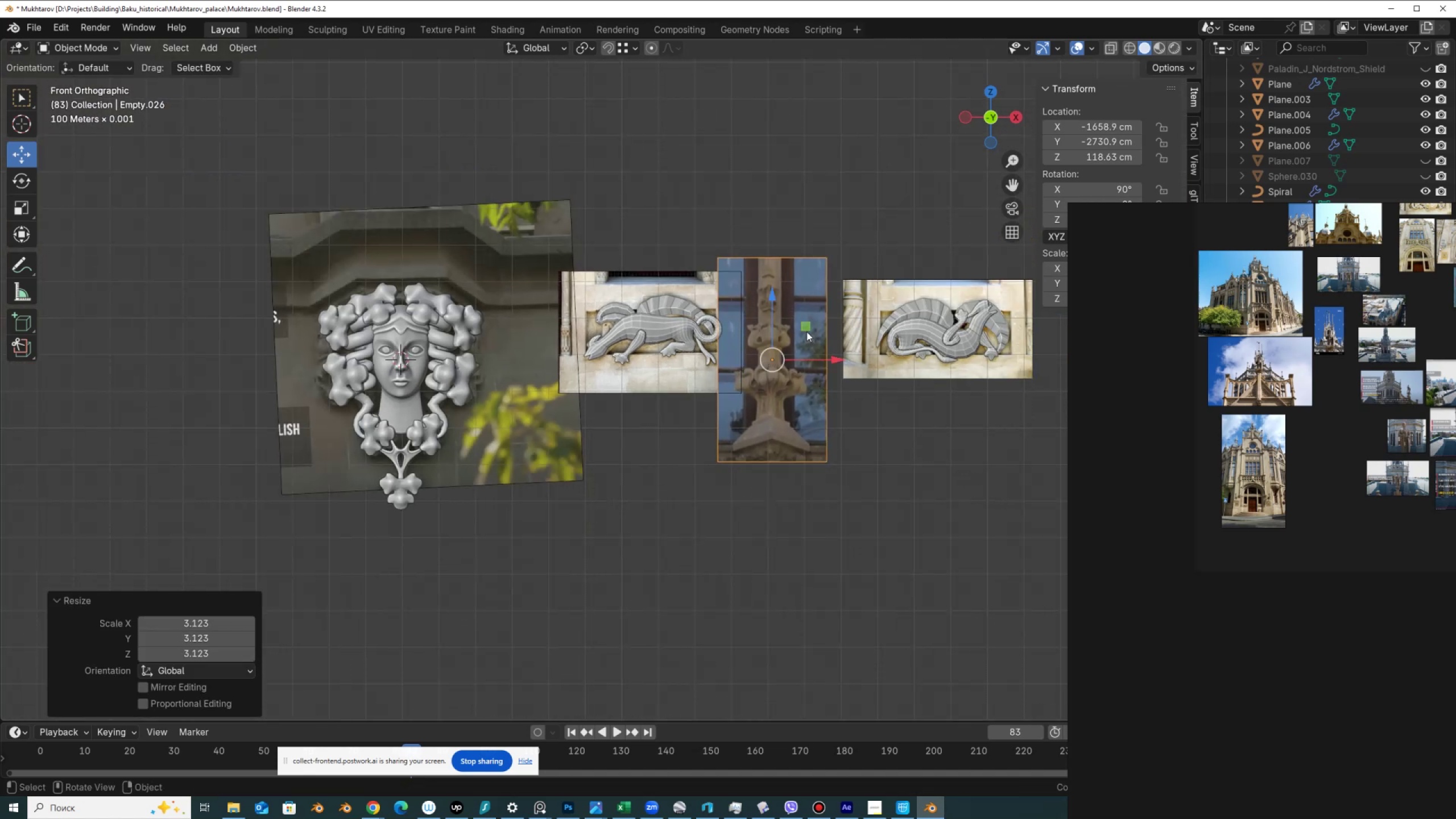 
left_click_drag(start_coordinate=[805, 325], to_coordinate=[826, 273])
 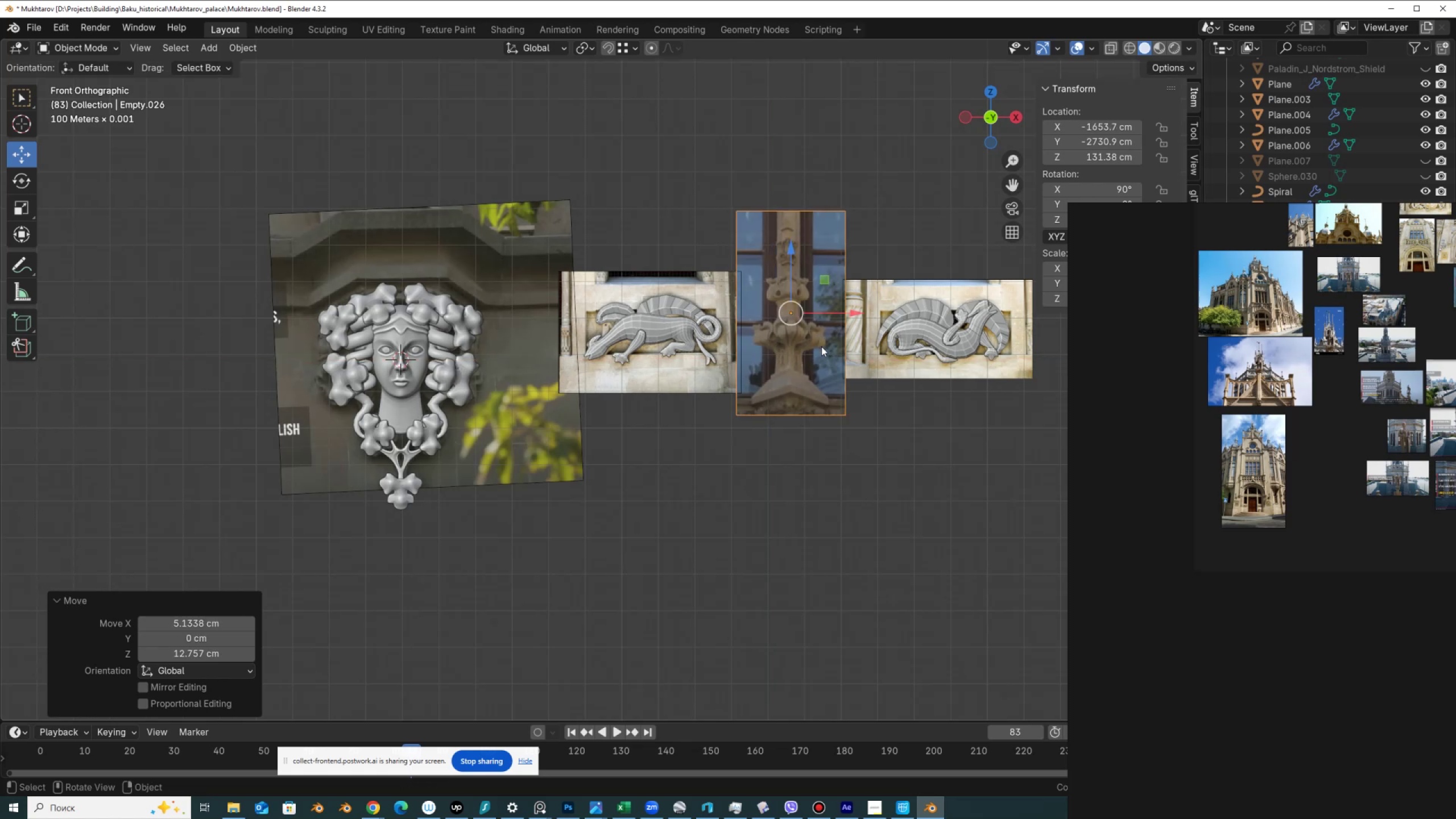 
hold_key(key=ShiftLeft, duration=1.05)
 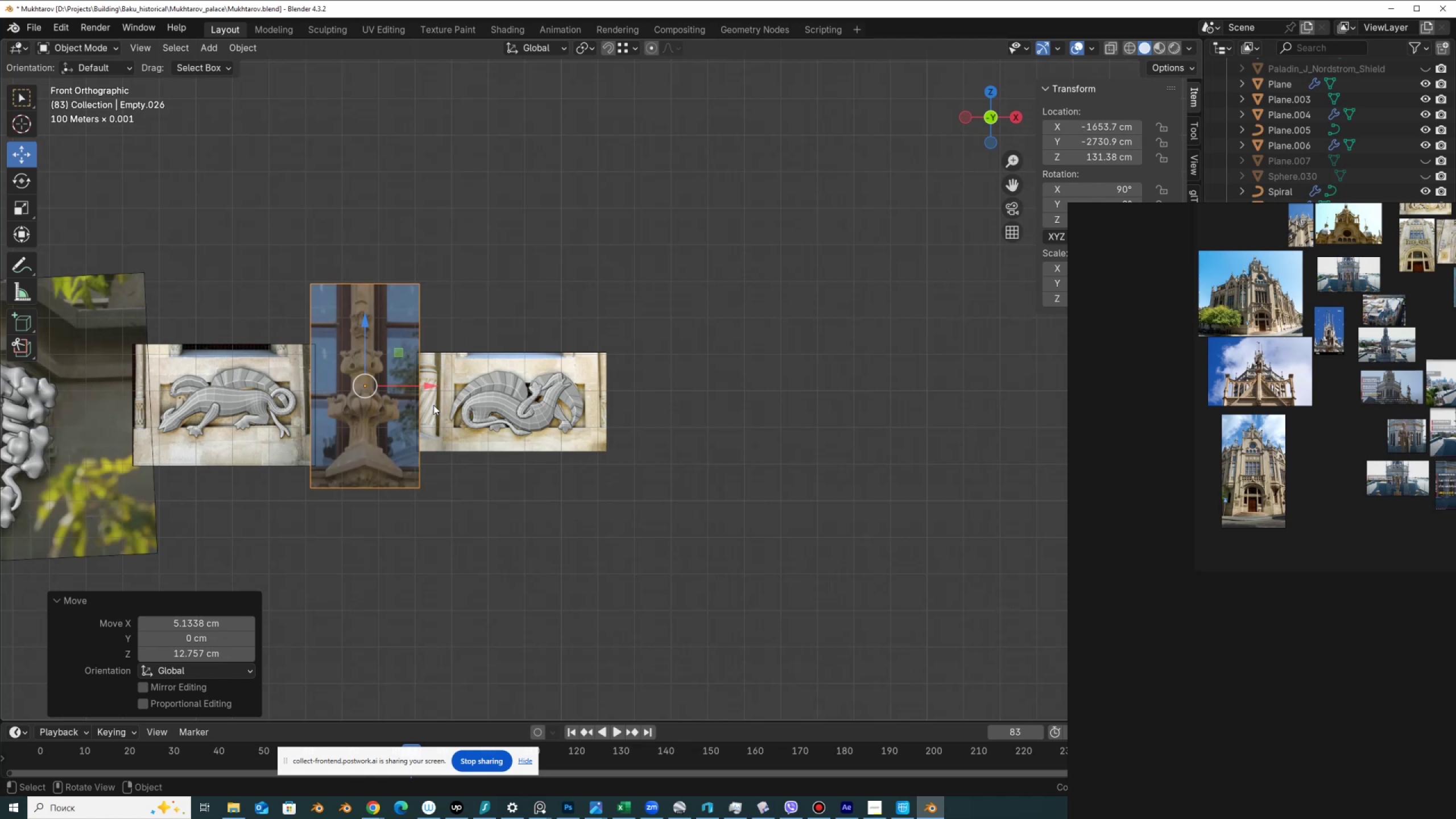 
wait(12.59)
 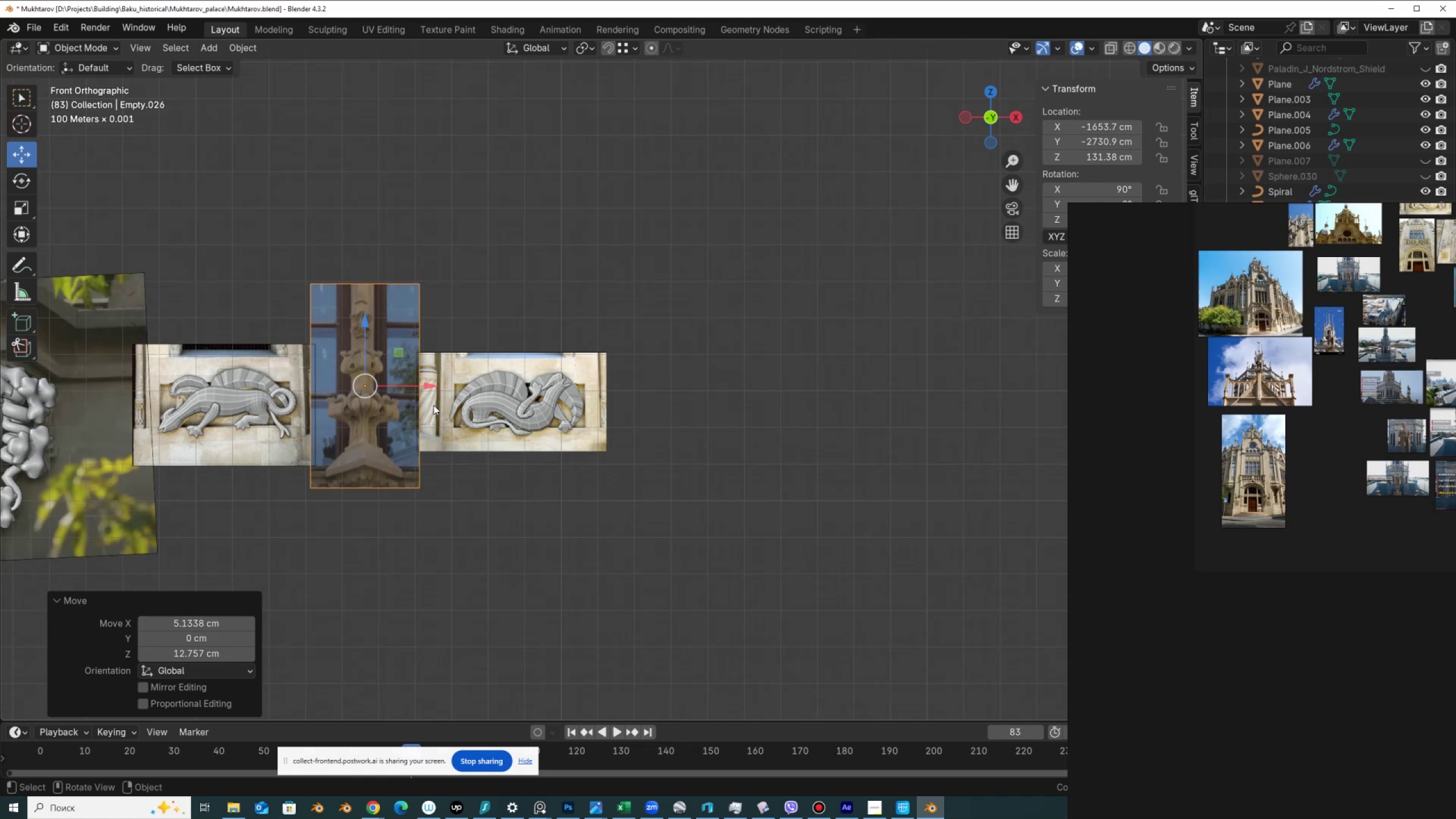 
scroll: coordinate [392, 473], scroll_direction: up, amount: 3.0
 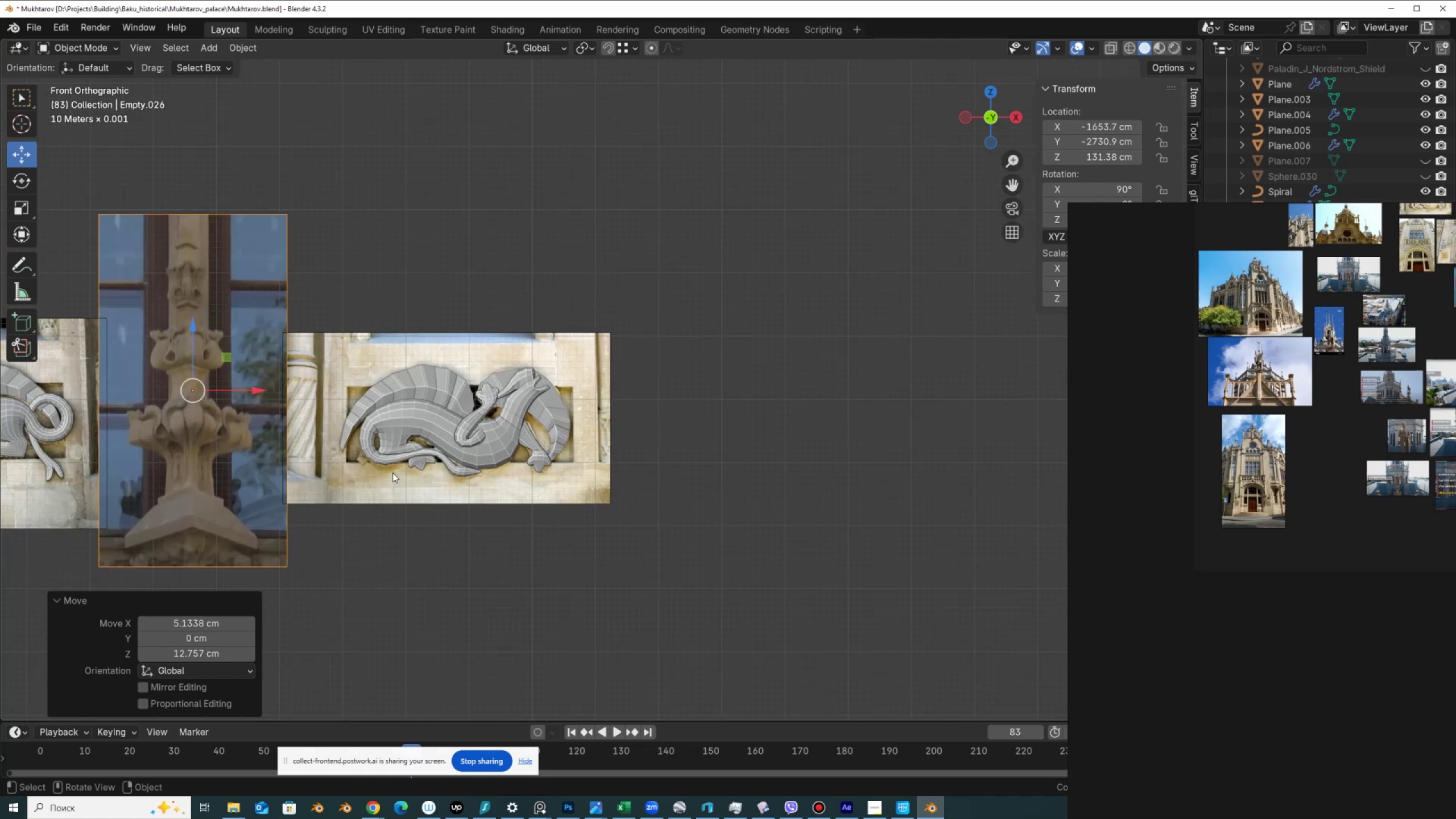 
scroll: coordinate [392, 469], scroll_direction: down, amount: 1.0
 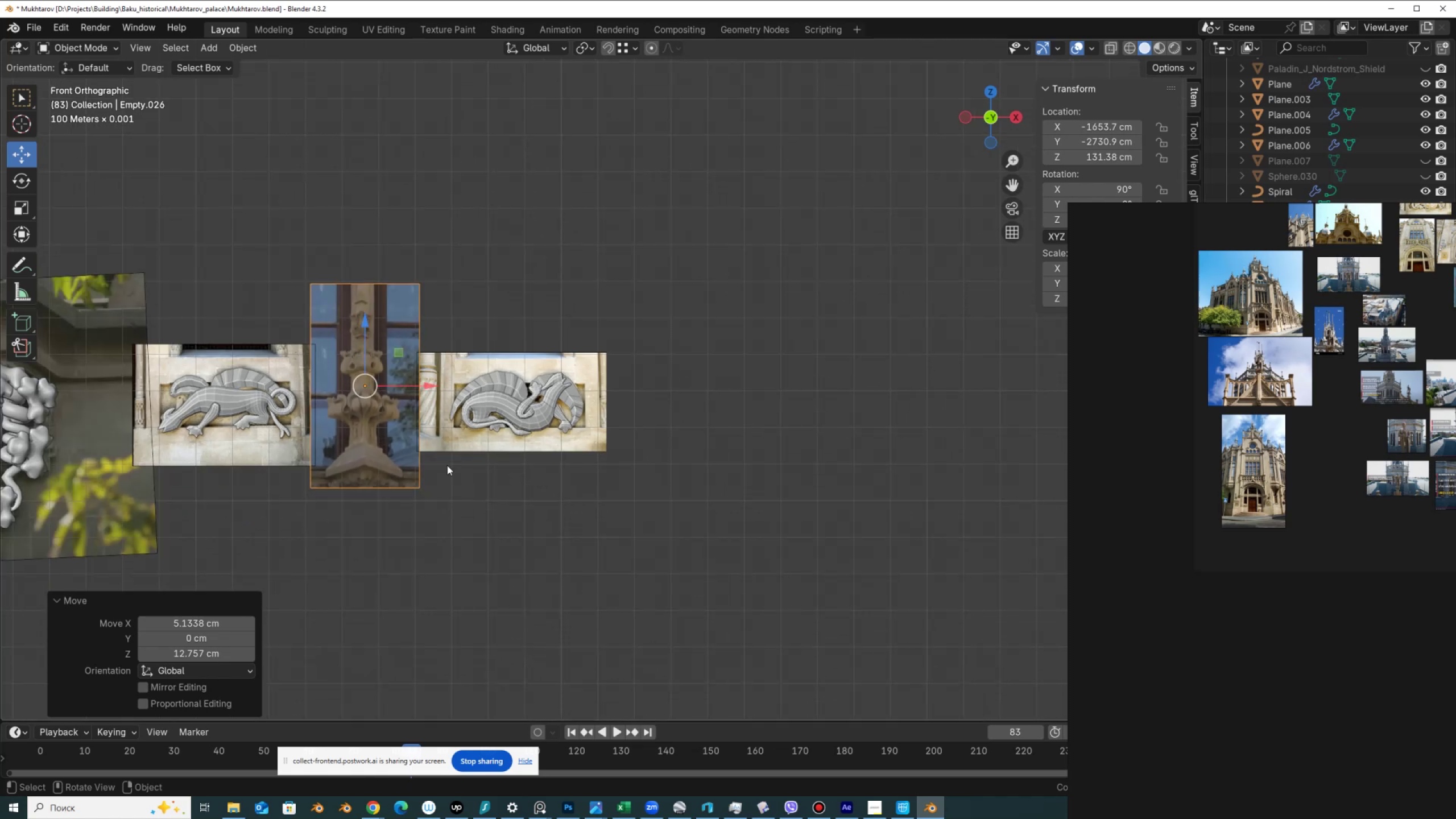 
key(Shift+A)
 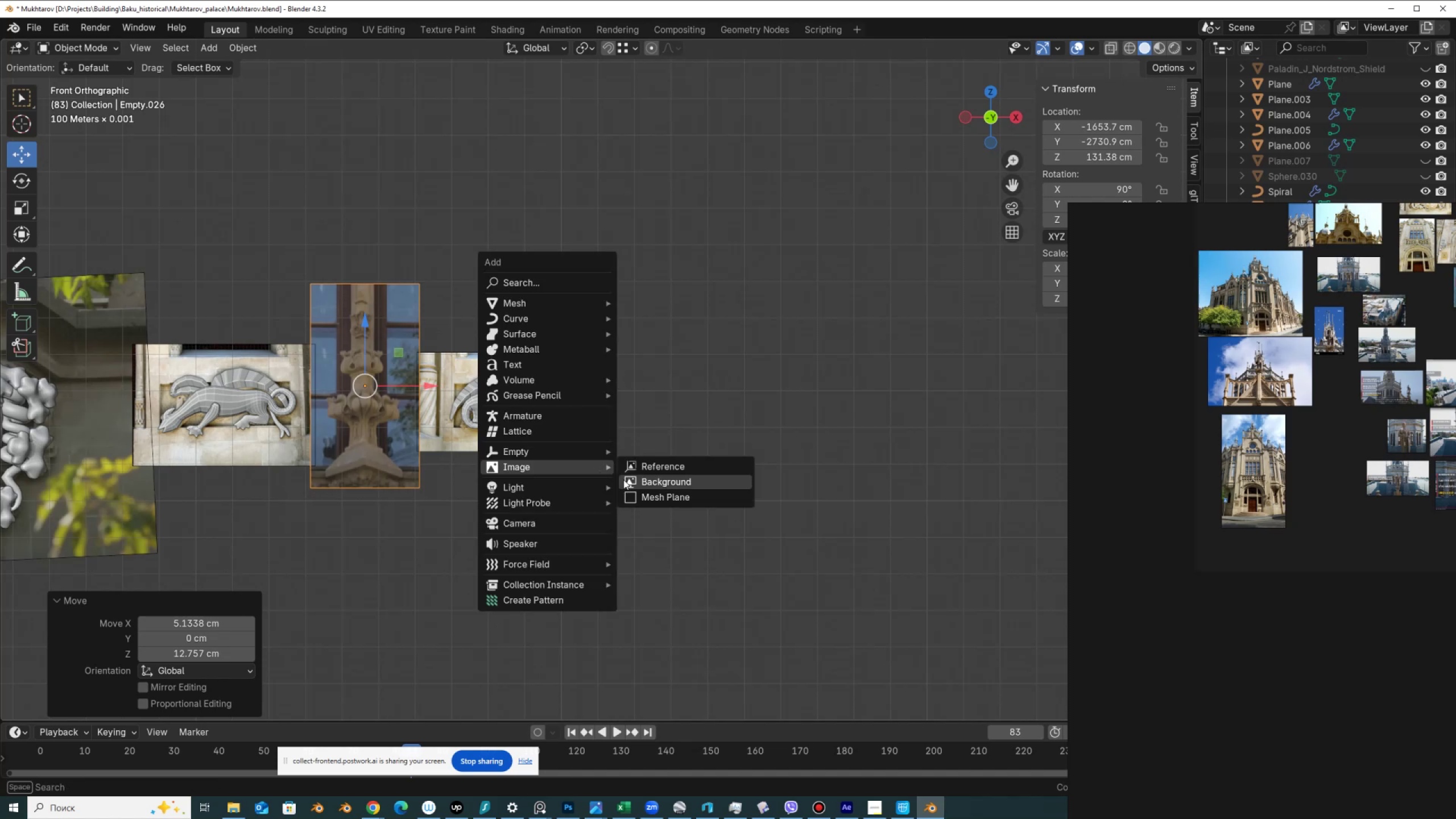 
left_click([649, 486])
 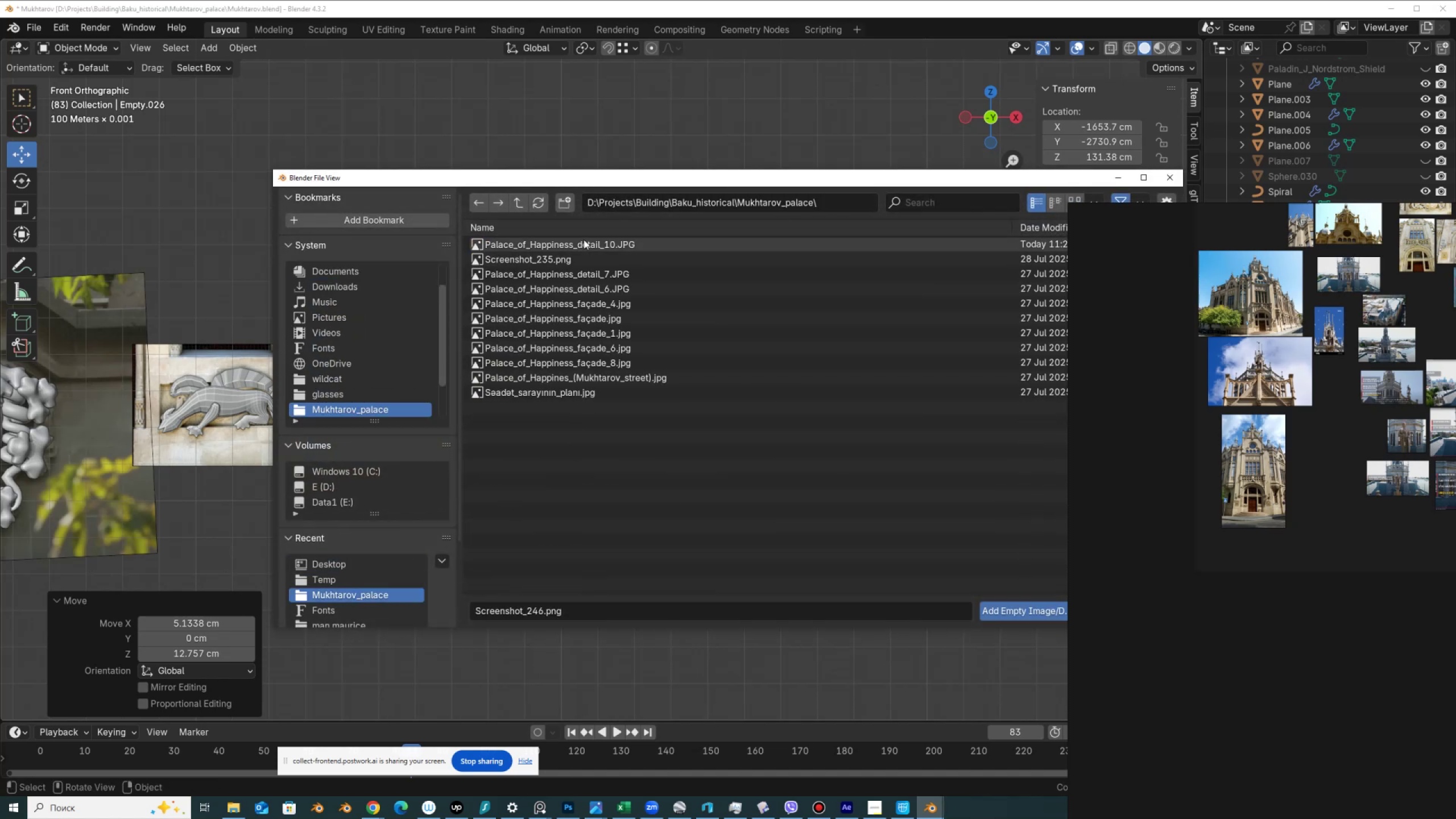 
double_click([584, 239])
 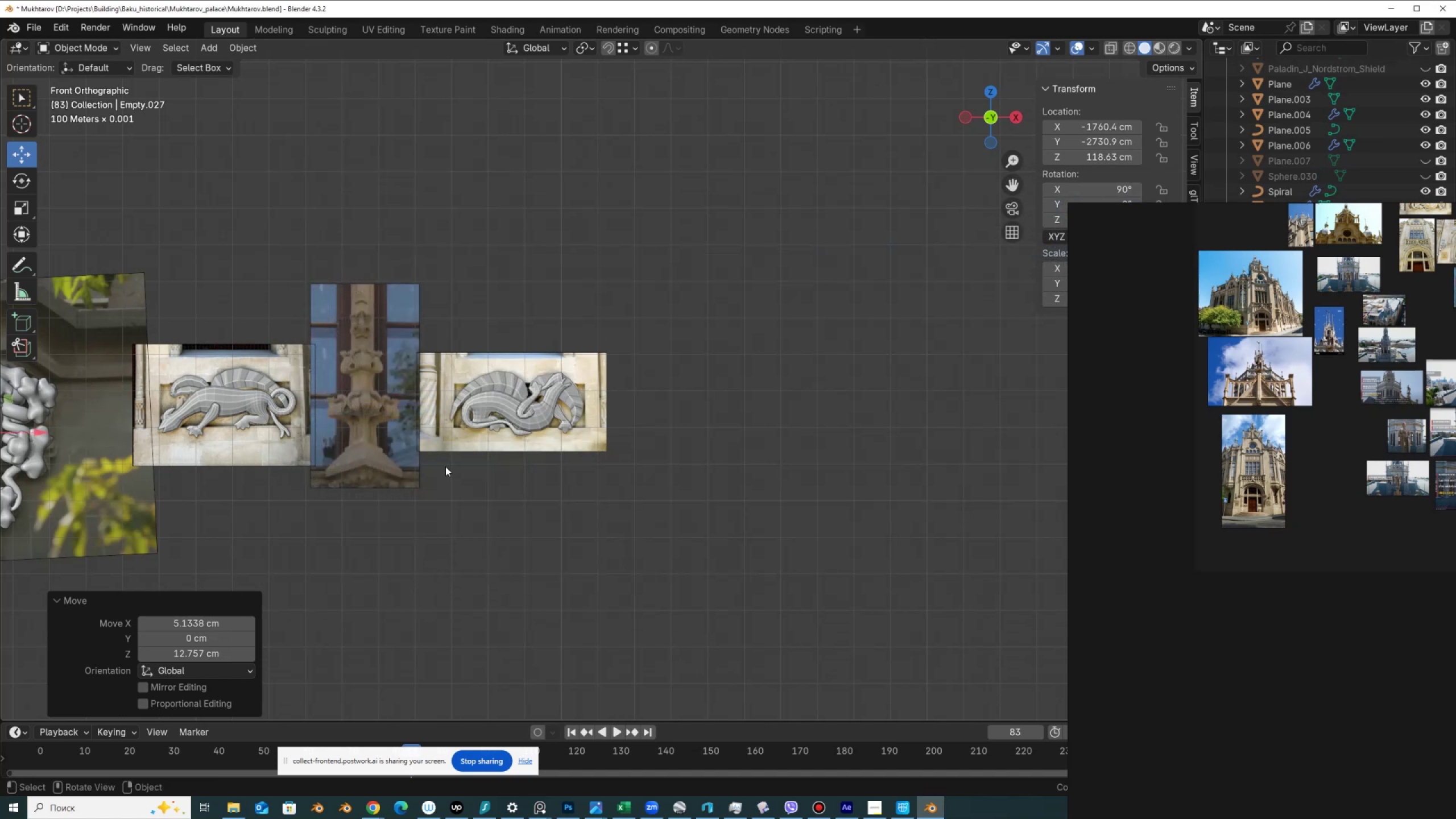 
scroll: coordinate [312, 448], scroll_direction: down, amount: 2.0
 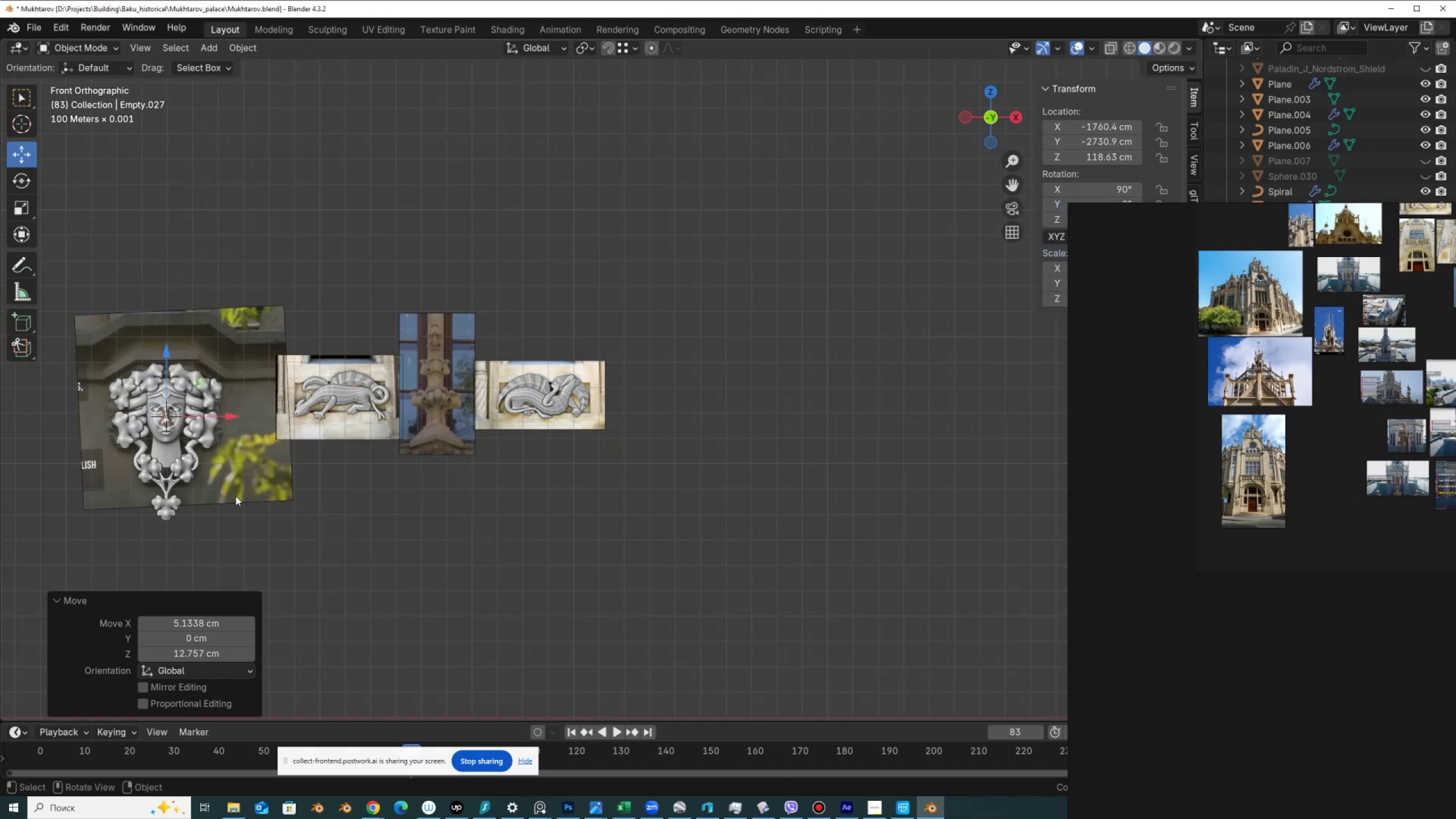 
key(S)
 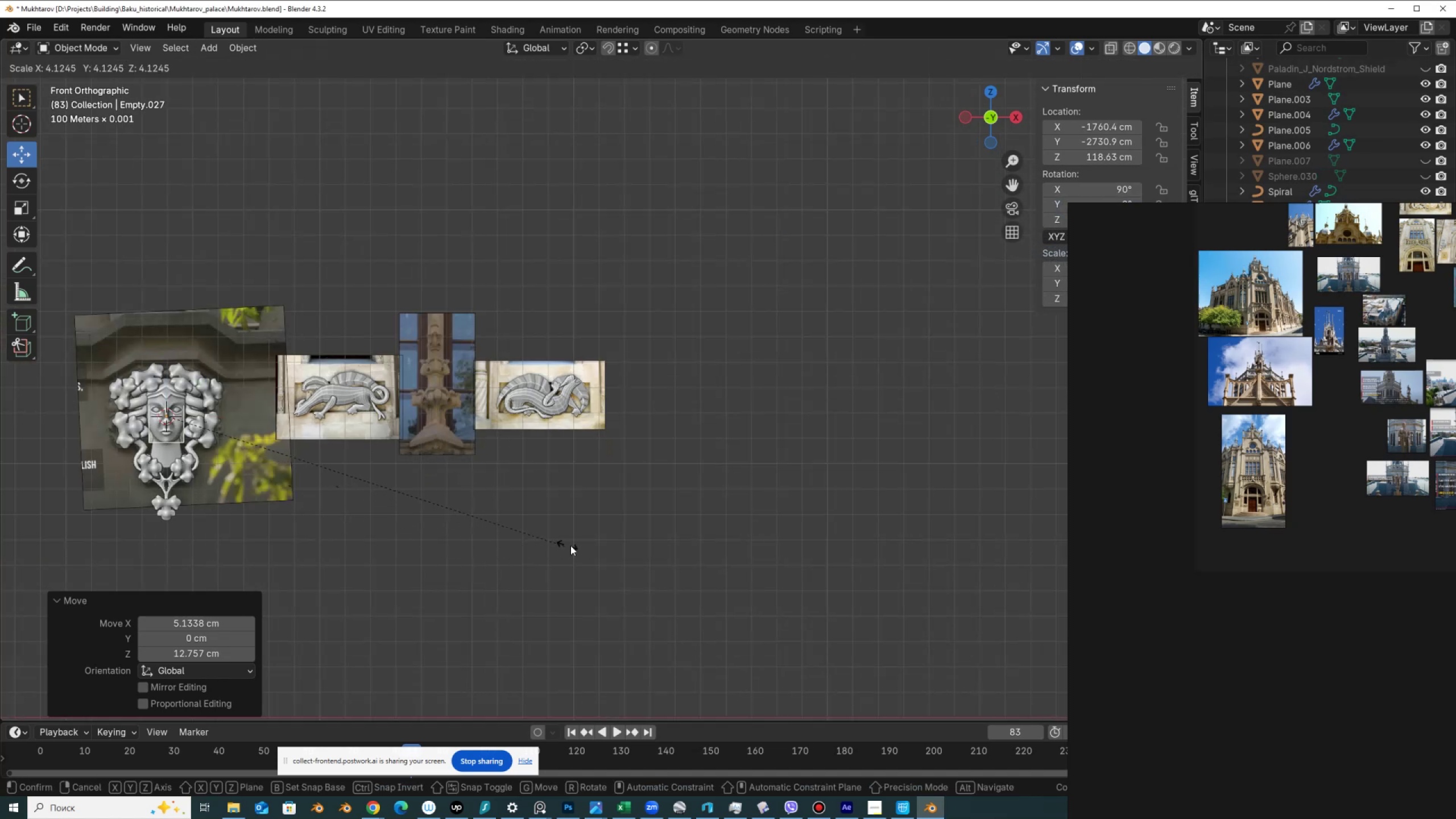 
left_click([572, 545])
 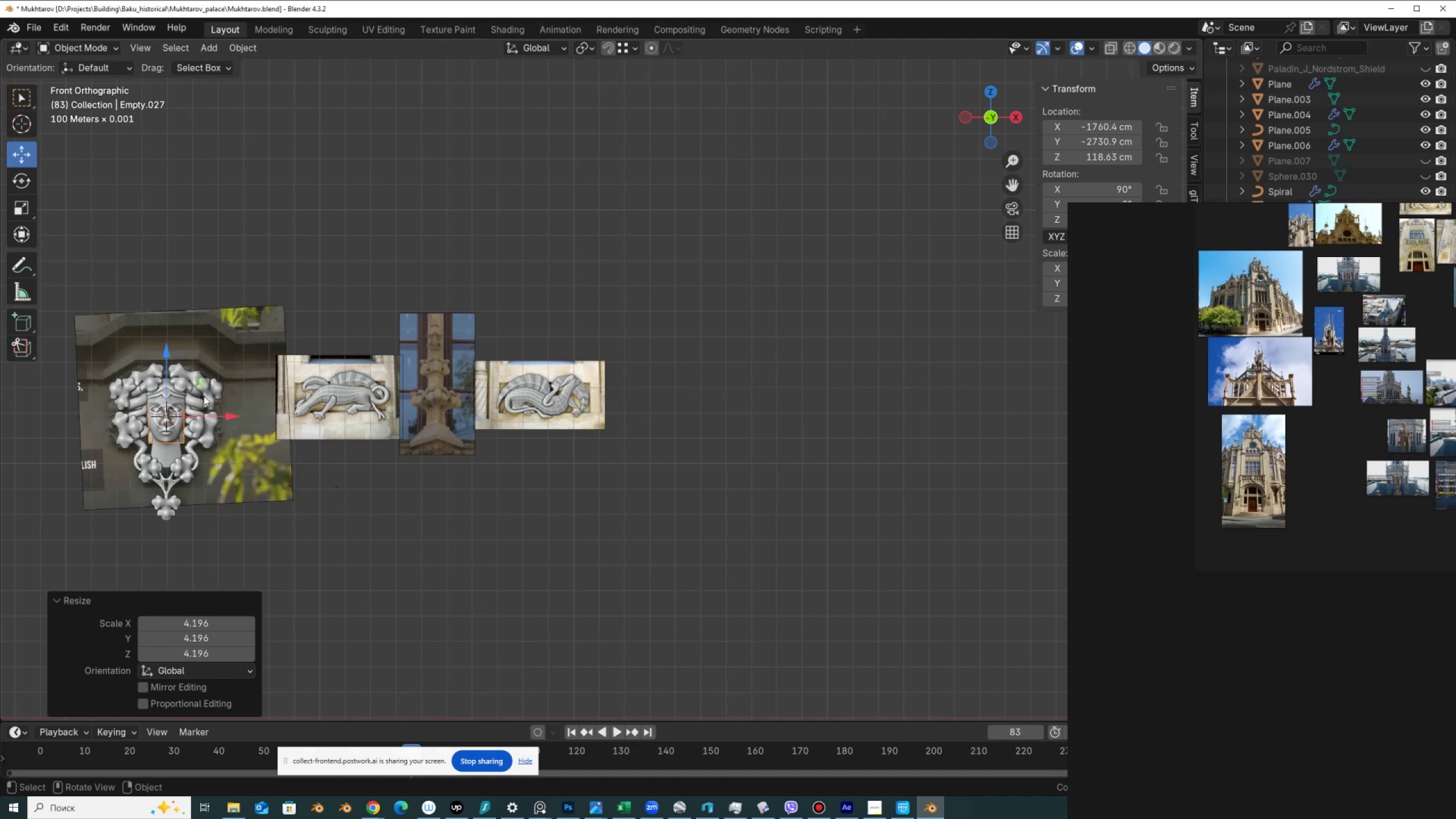 
left_click_drag(start_coordinate=[202, 383], to_coordinate=[674, 361])
 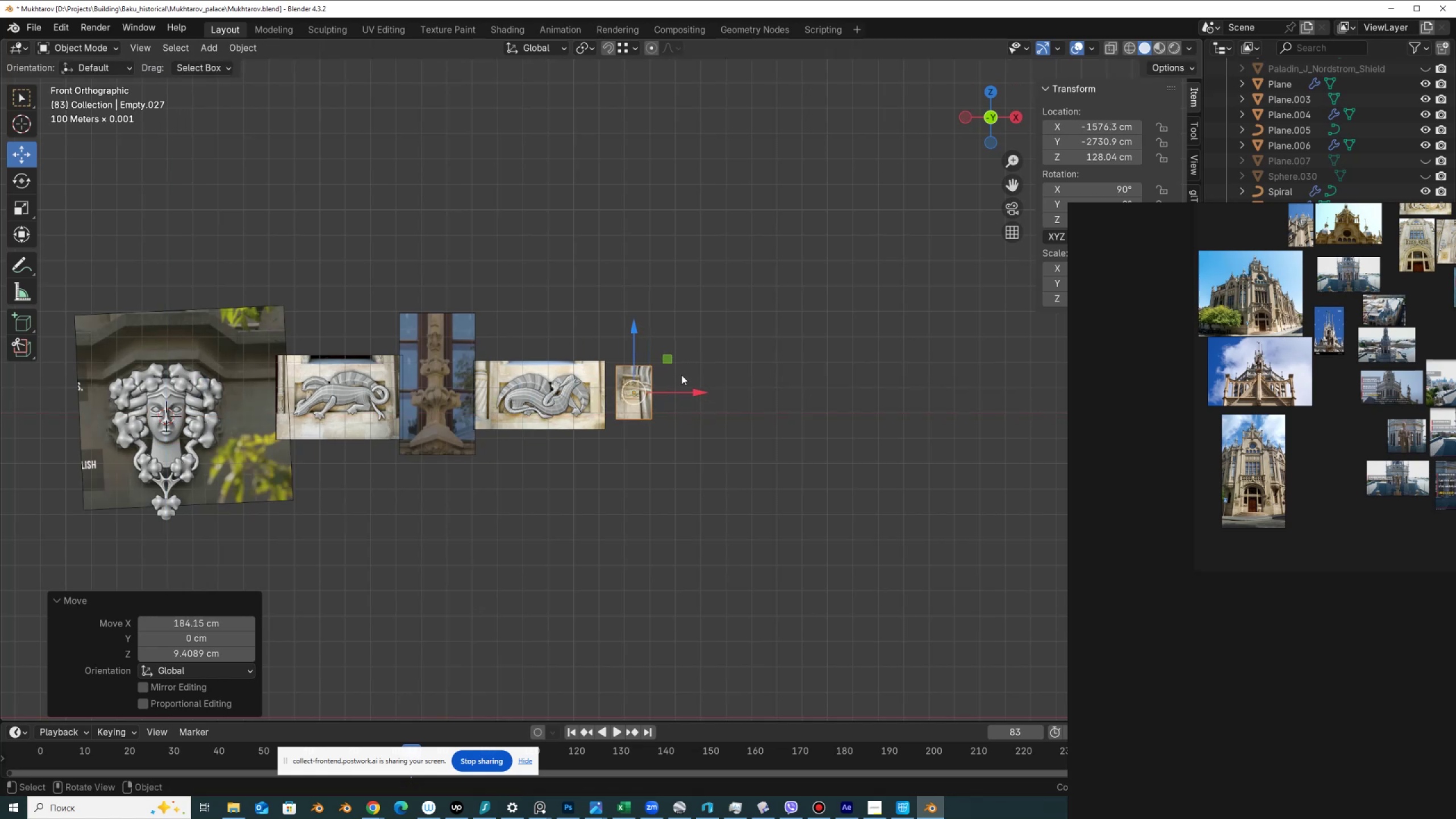 
scroll: coordinate [681, 375], scroll_direction: up, amount: 6.0
 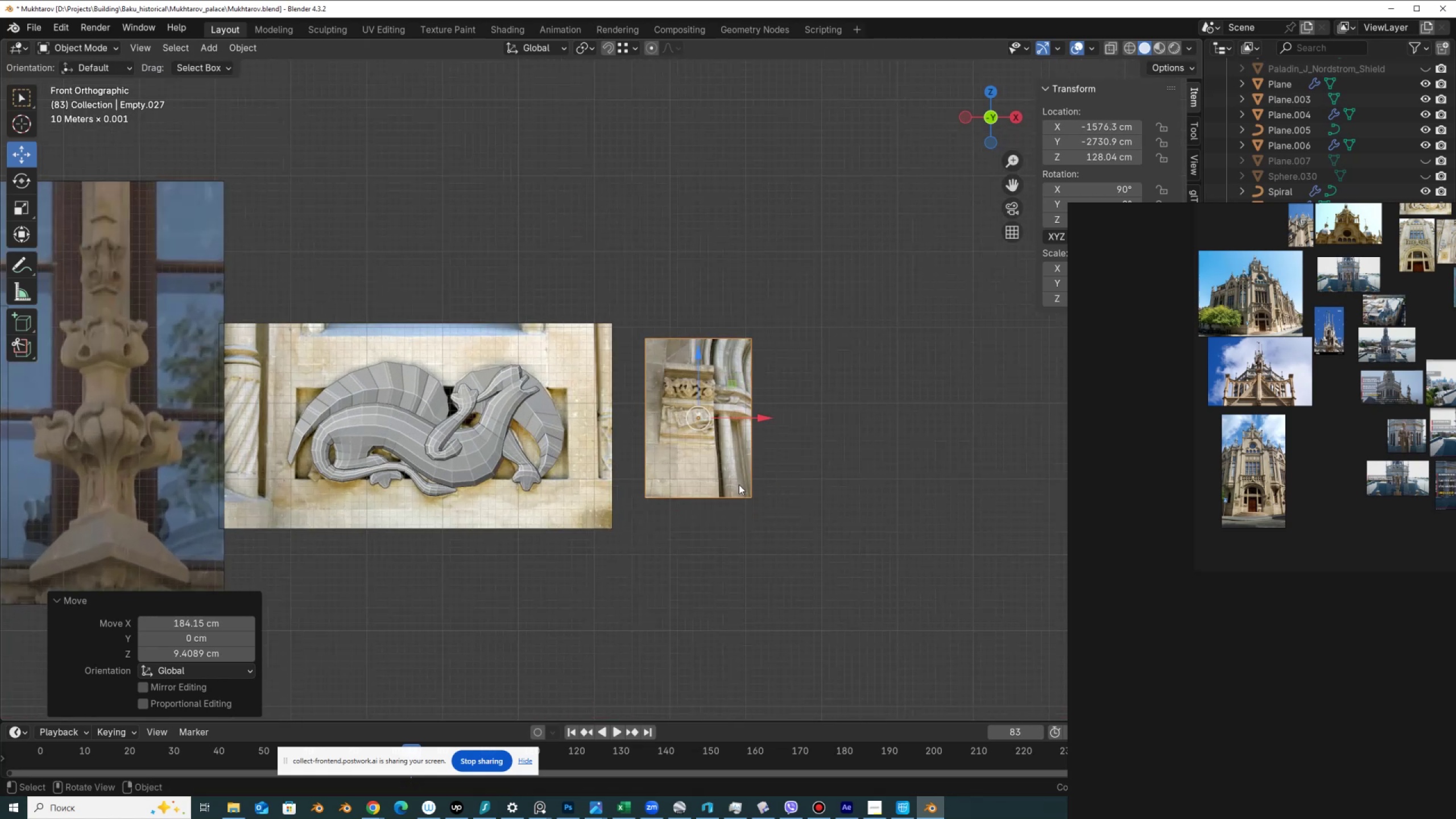 
key(S)
 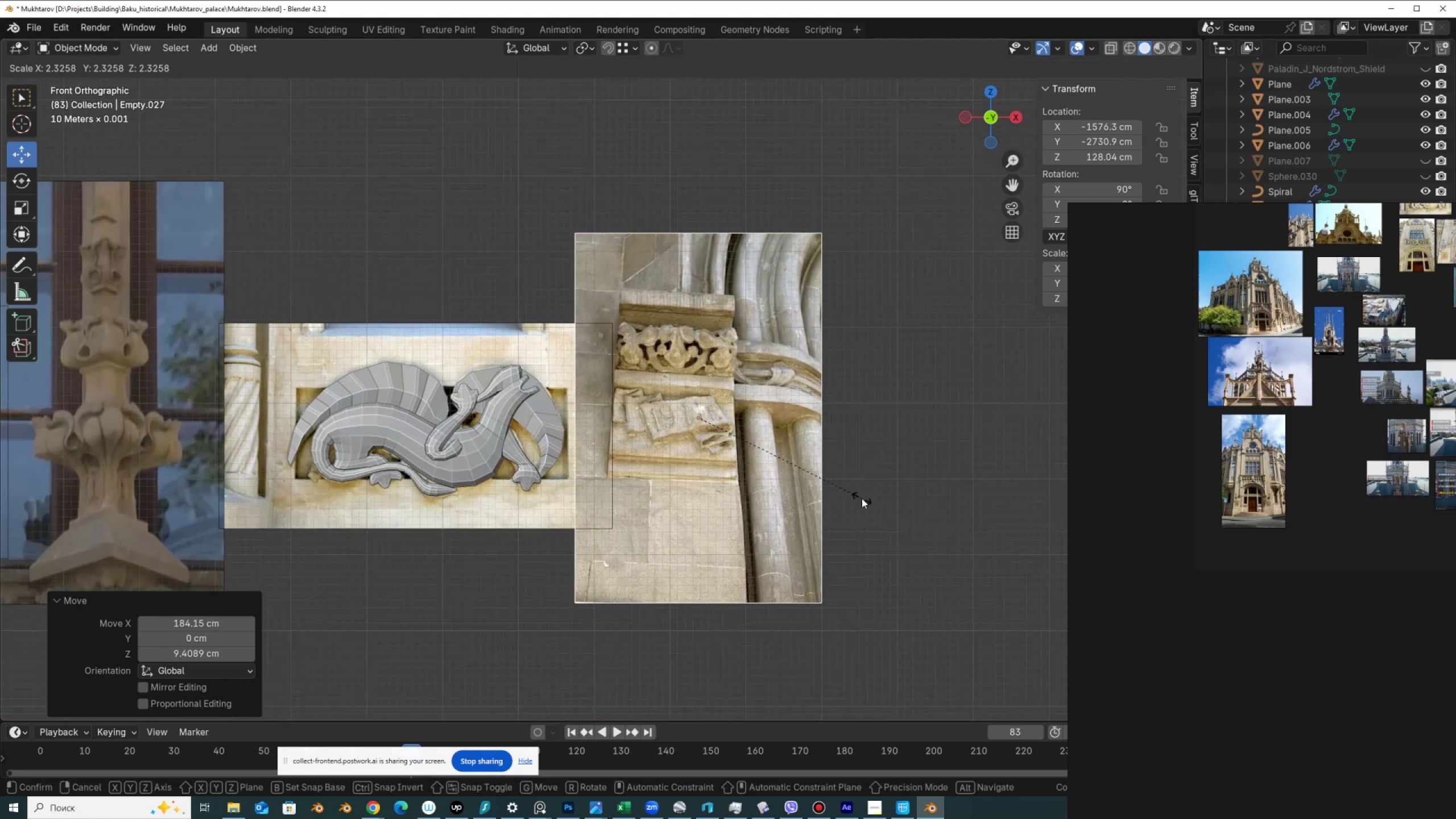 
left_click([862, 498])
 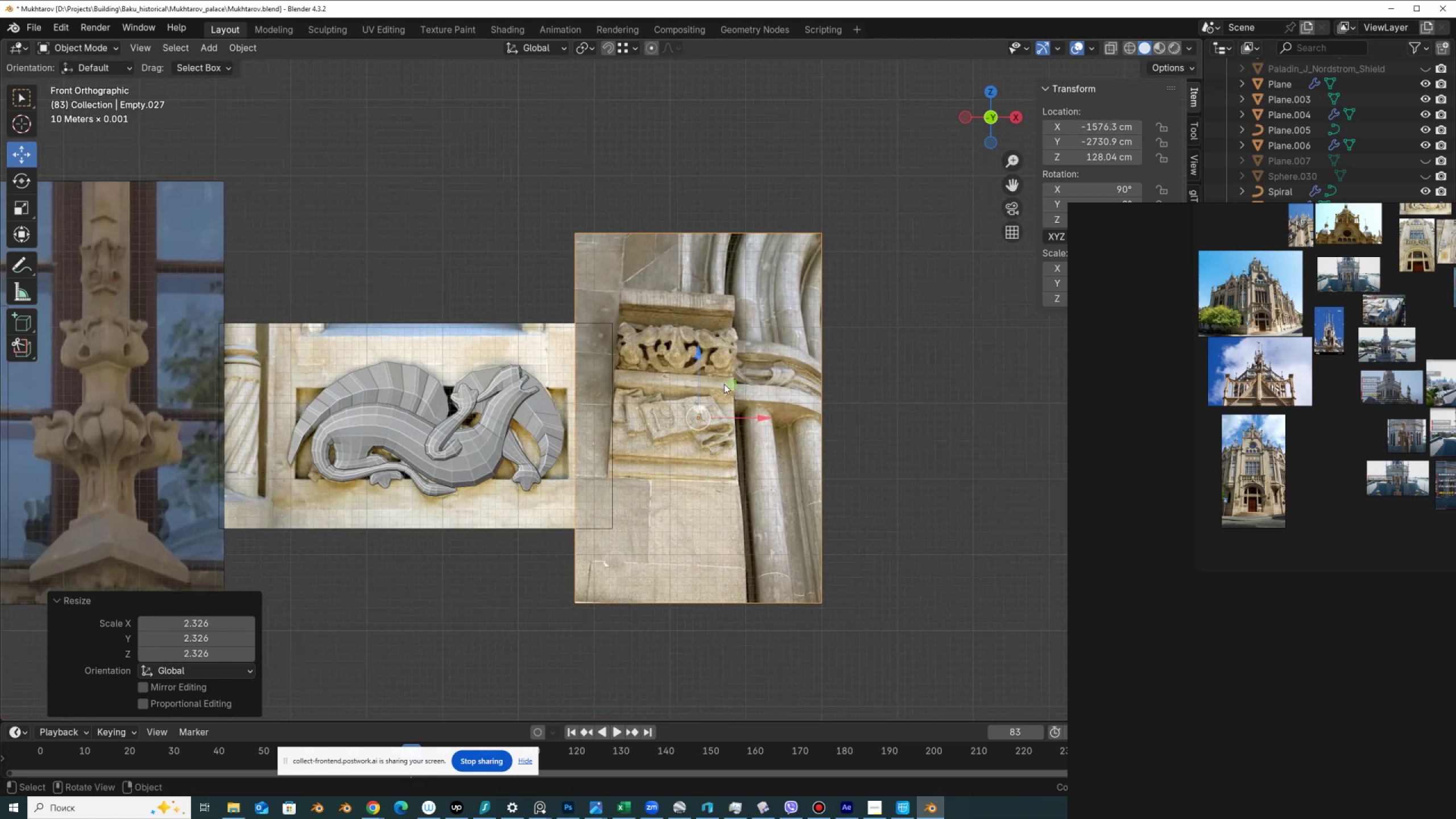 
left_click_drag(start_coordinate=[733, 385], to_coordinate=[798, 384])
 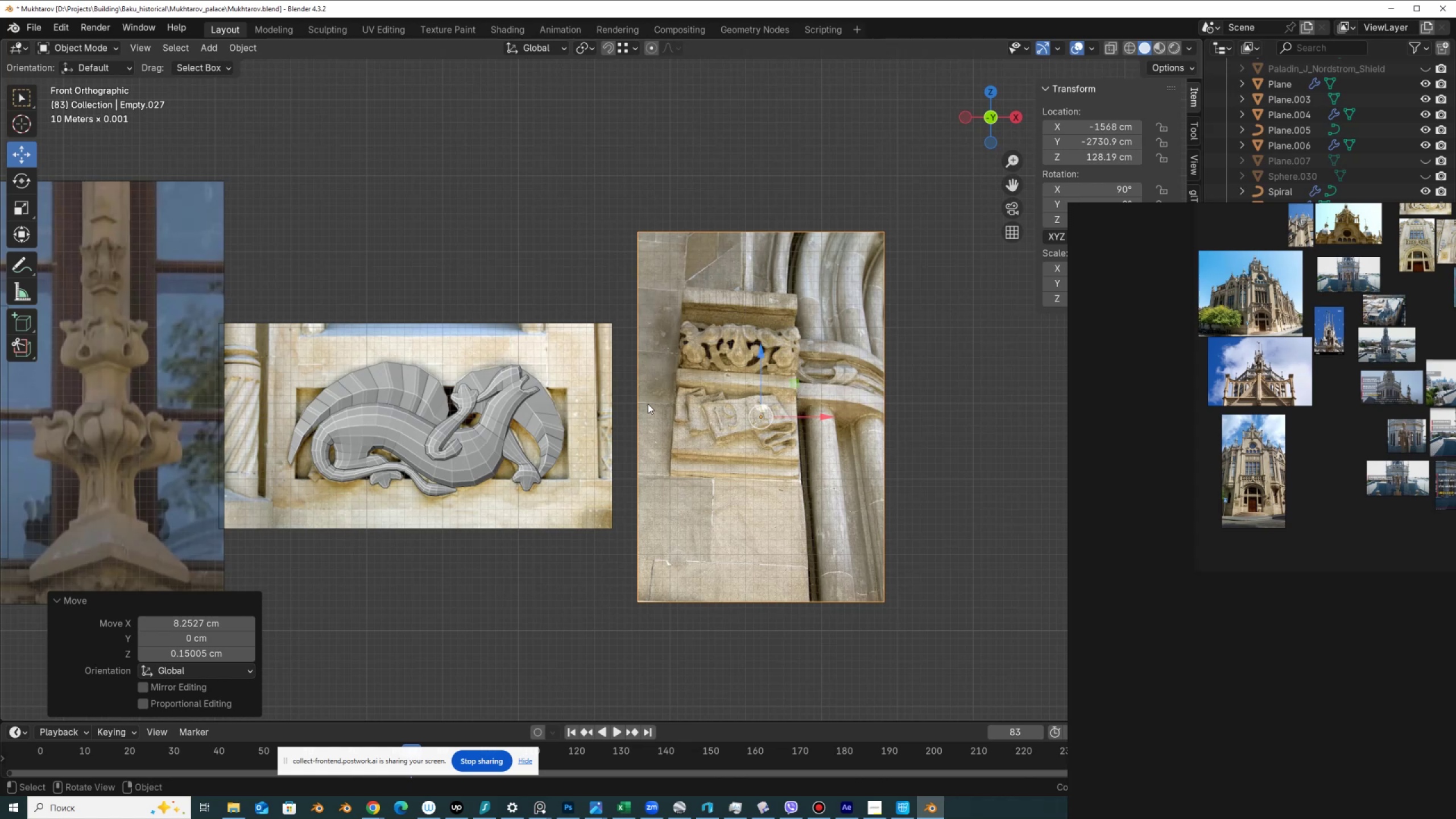 
wait(7.93)
 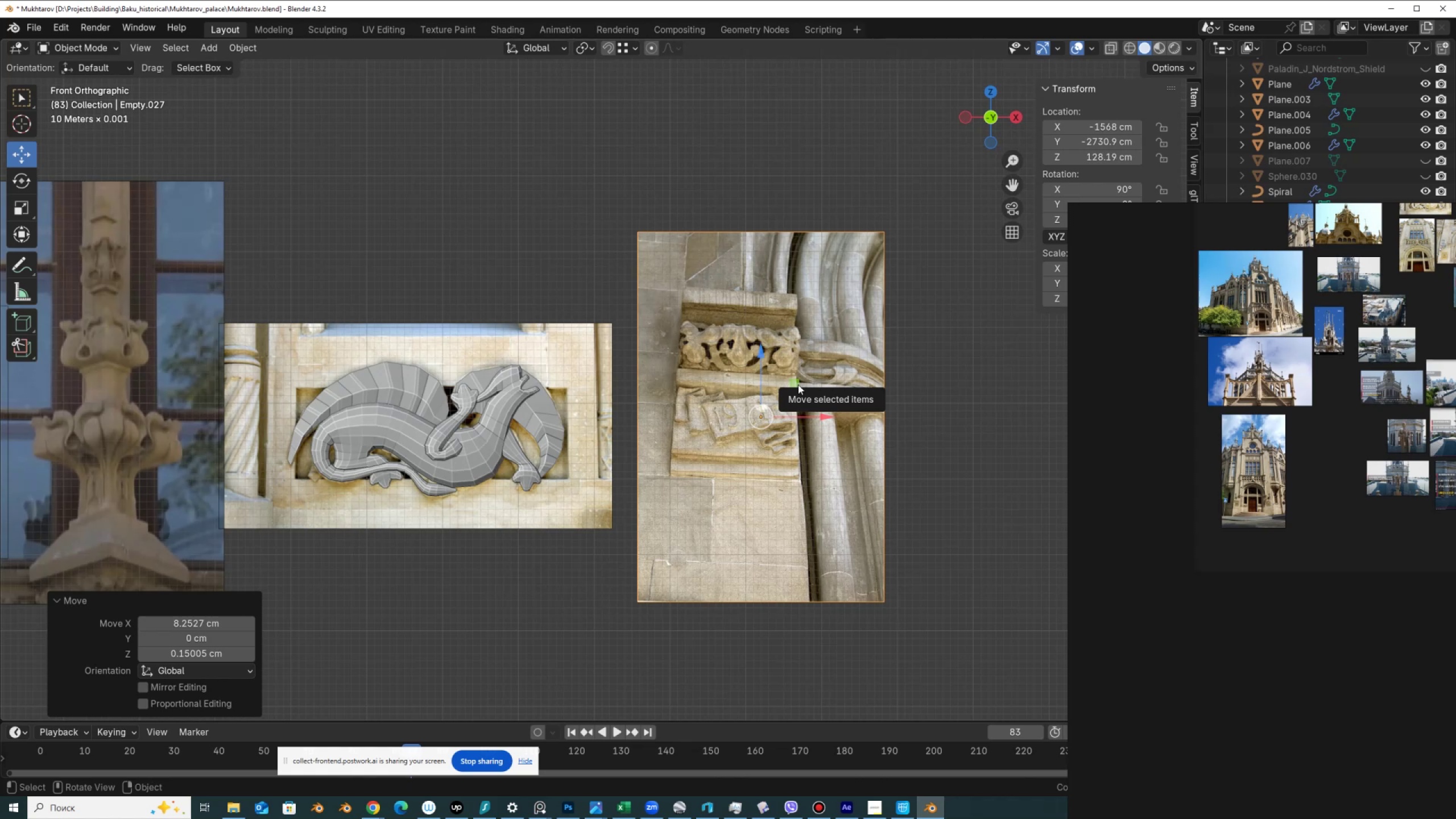 
hold_key(key=ShiftLeft, duration=0.9)
 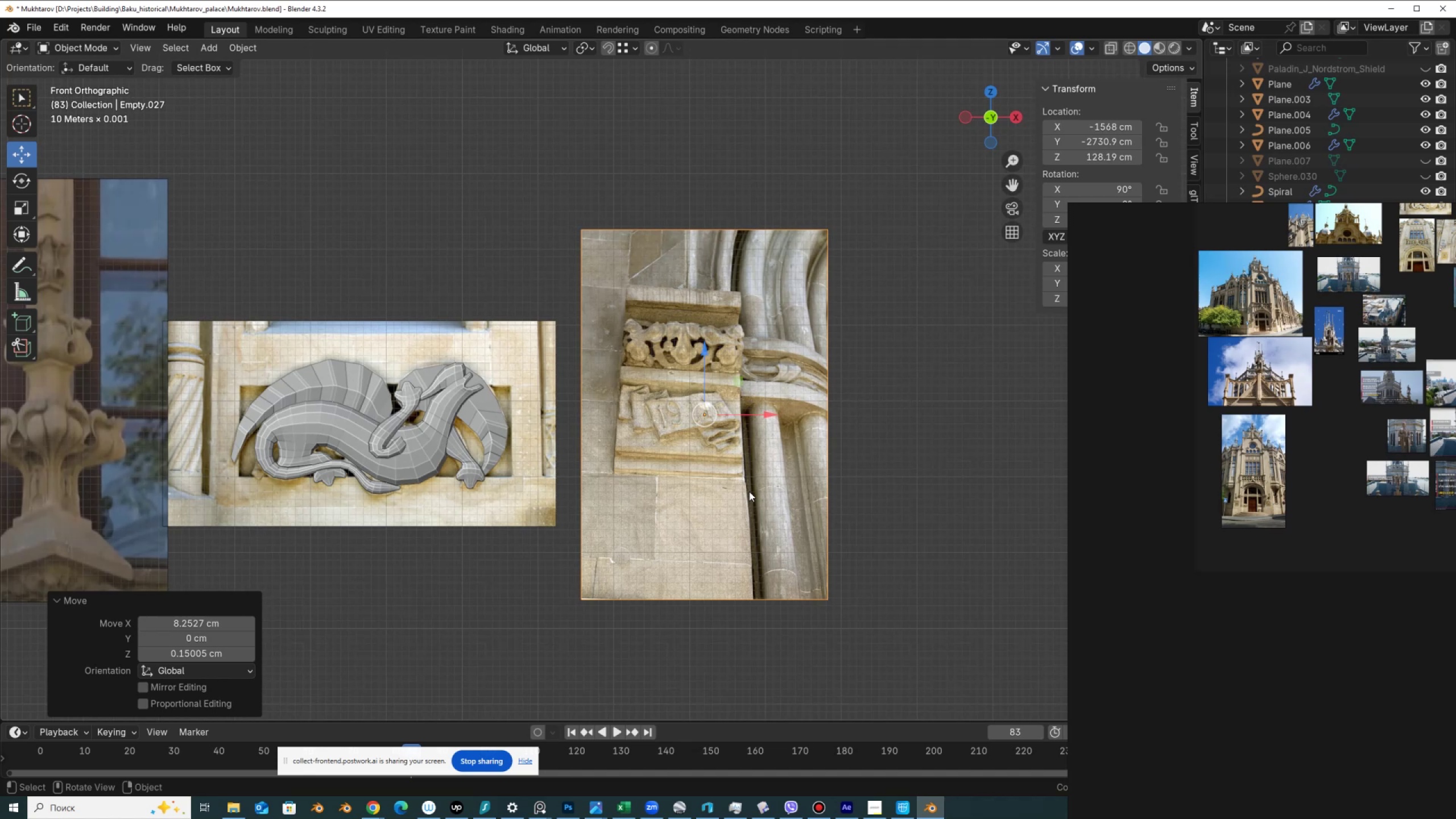 
wait(13.7)
 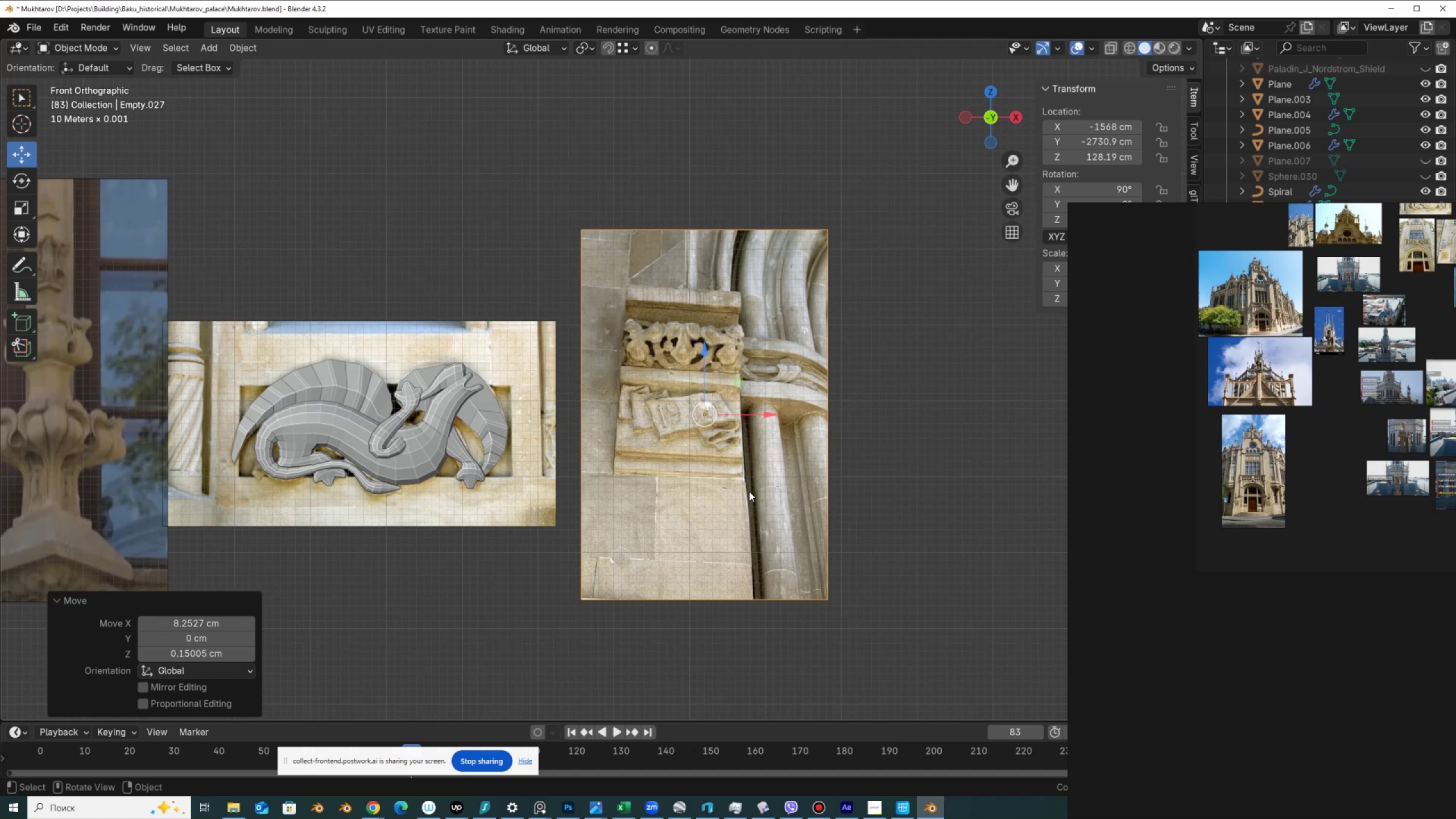 
scroll: coordinate [737, 491], scroll_direction: down, amount: 1.0
 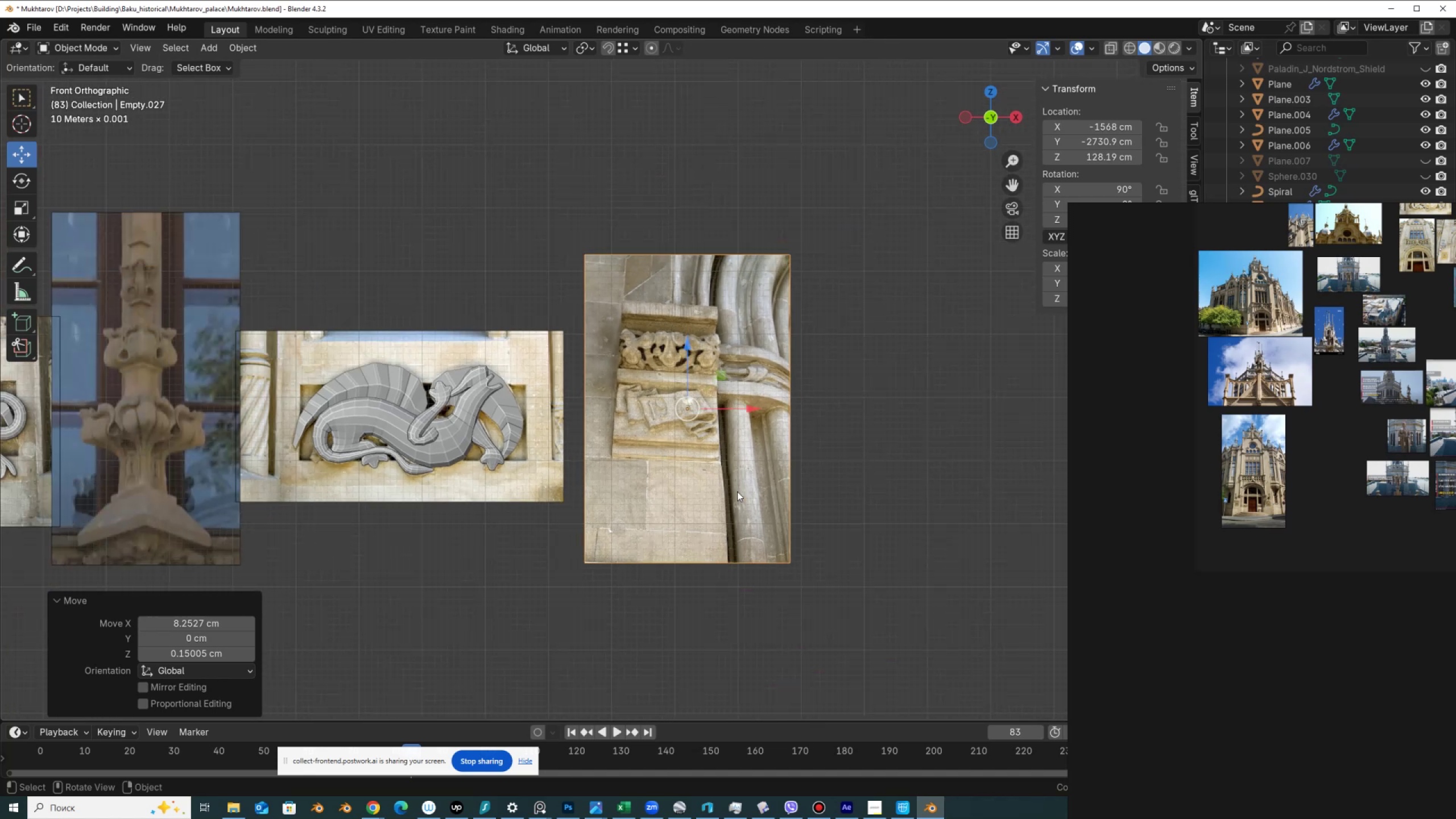 
wait(8.93)
 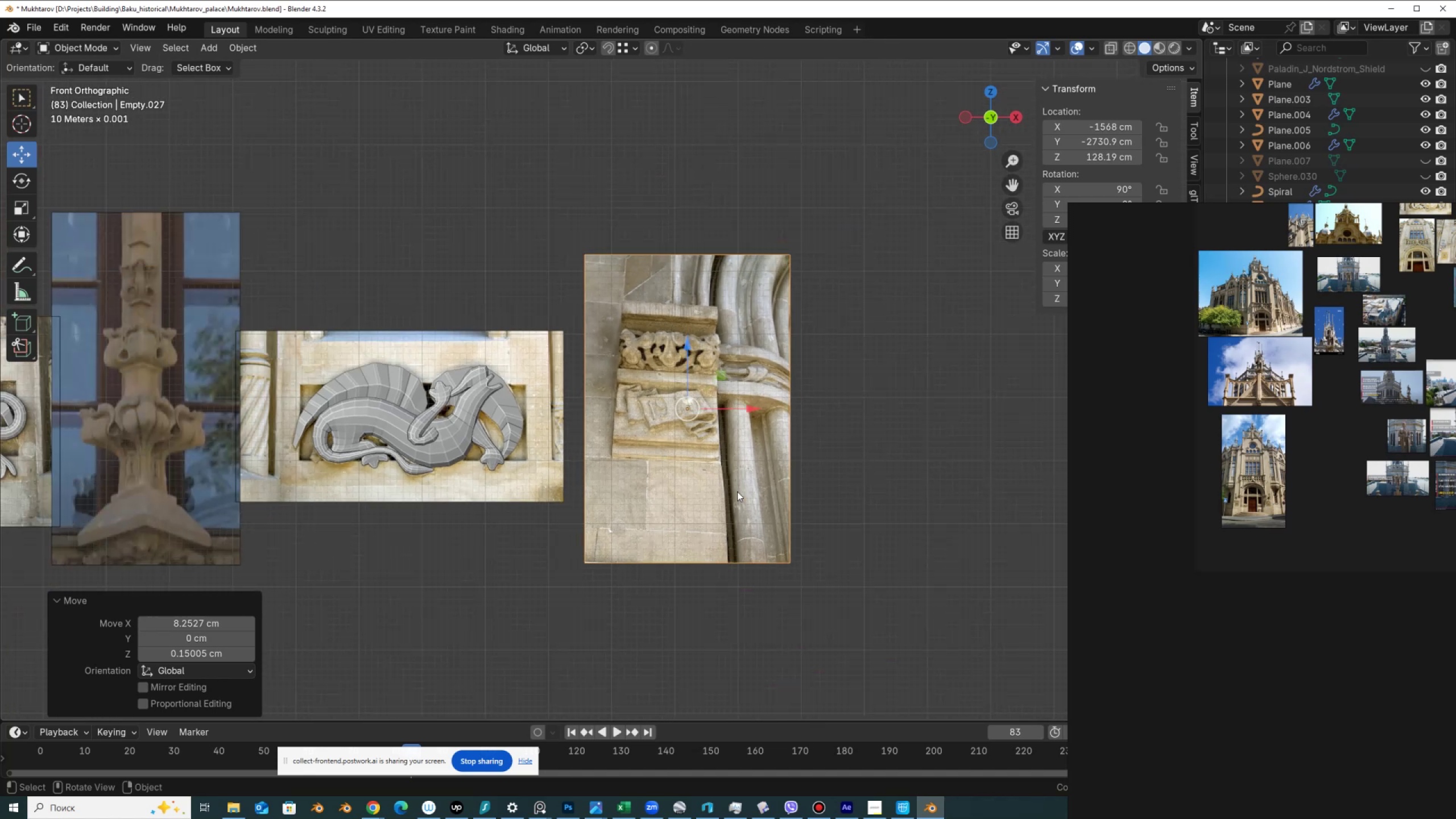 
scroll: coordinate [737, 491], scroll_direction: up, amount: 5.0
 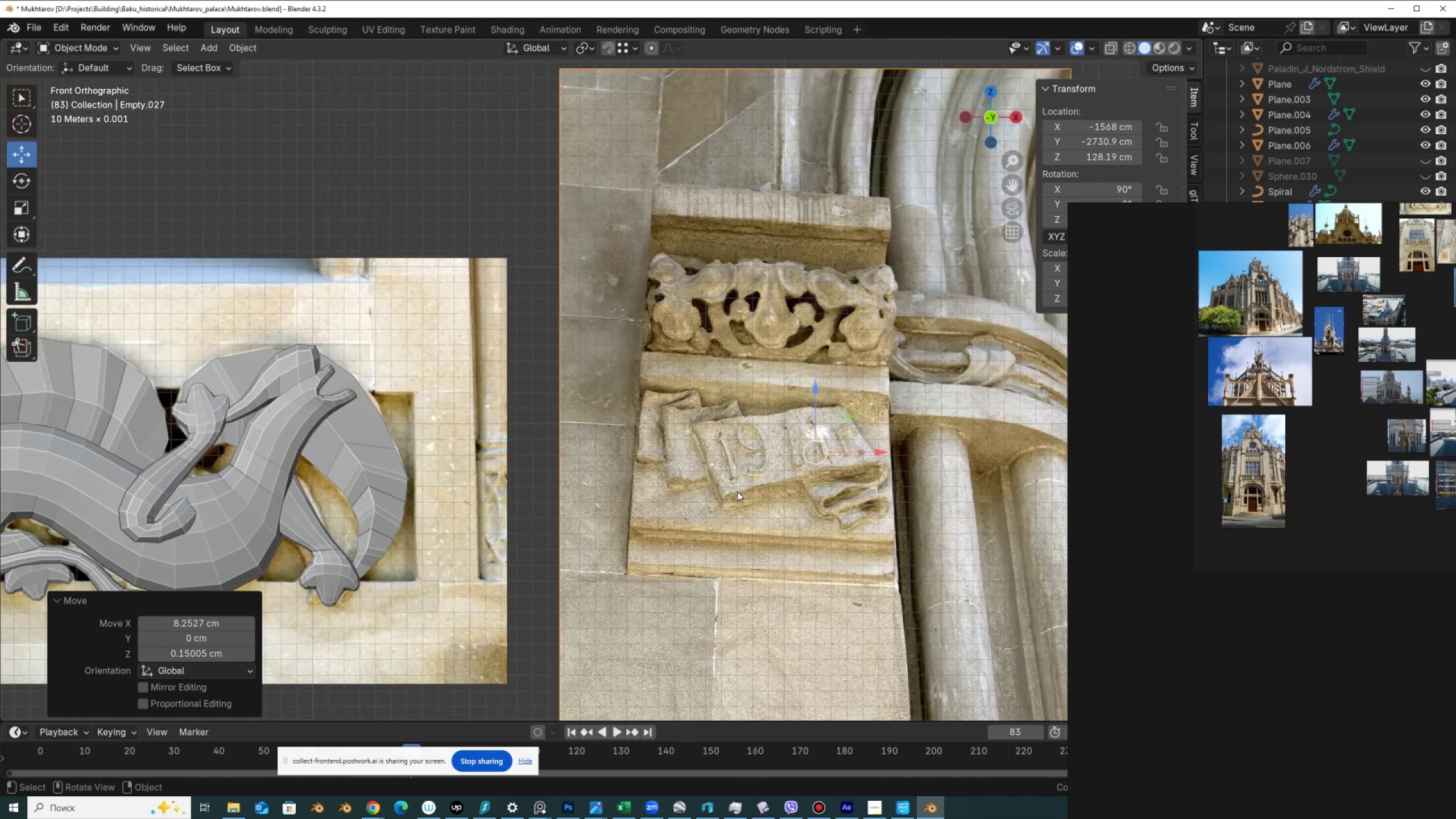 
scroll: coordinate [737, 491], scroll_direction: down, amount: 2.0
 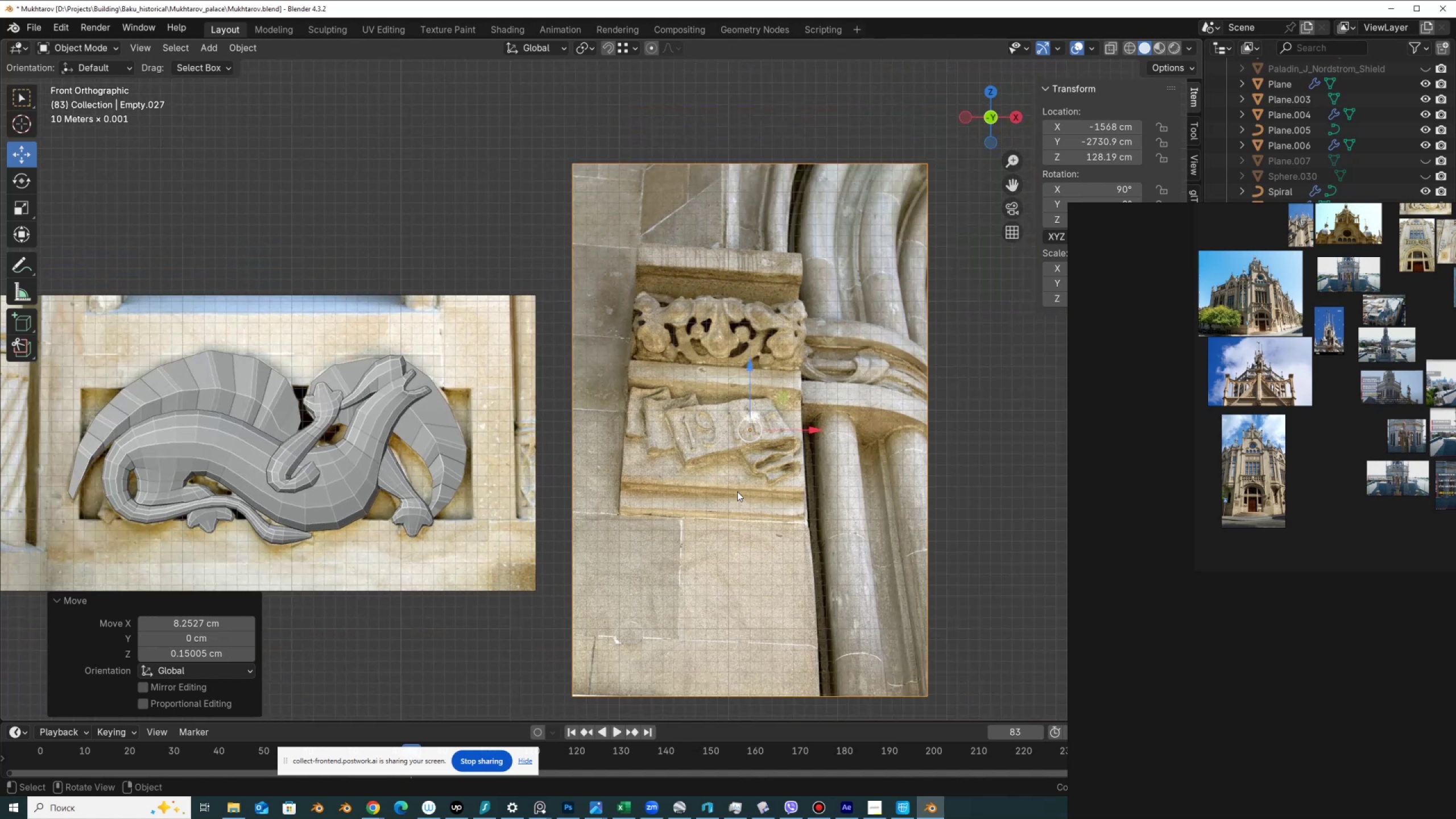 
hold_key(key=ShiftLeft, duration=0.96)
scroll: coordinate [772, 517], scroll_direction: down, amount: 1.0
 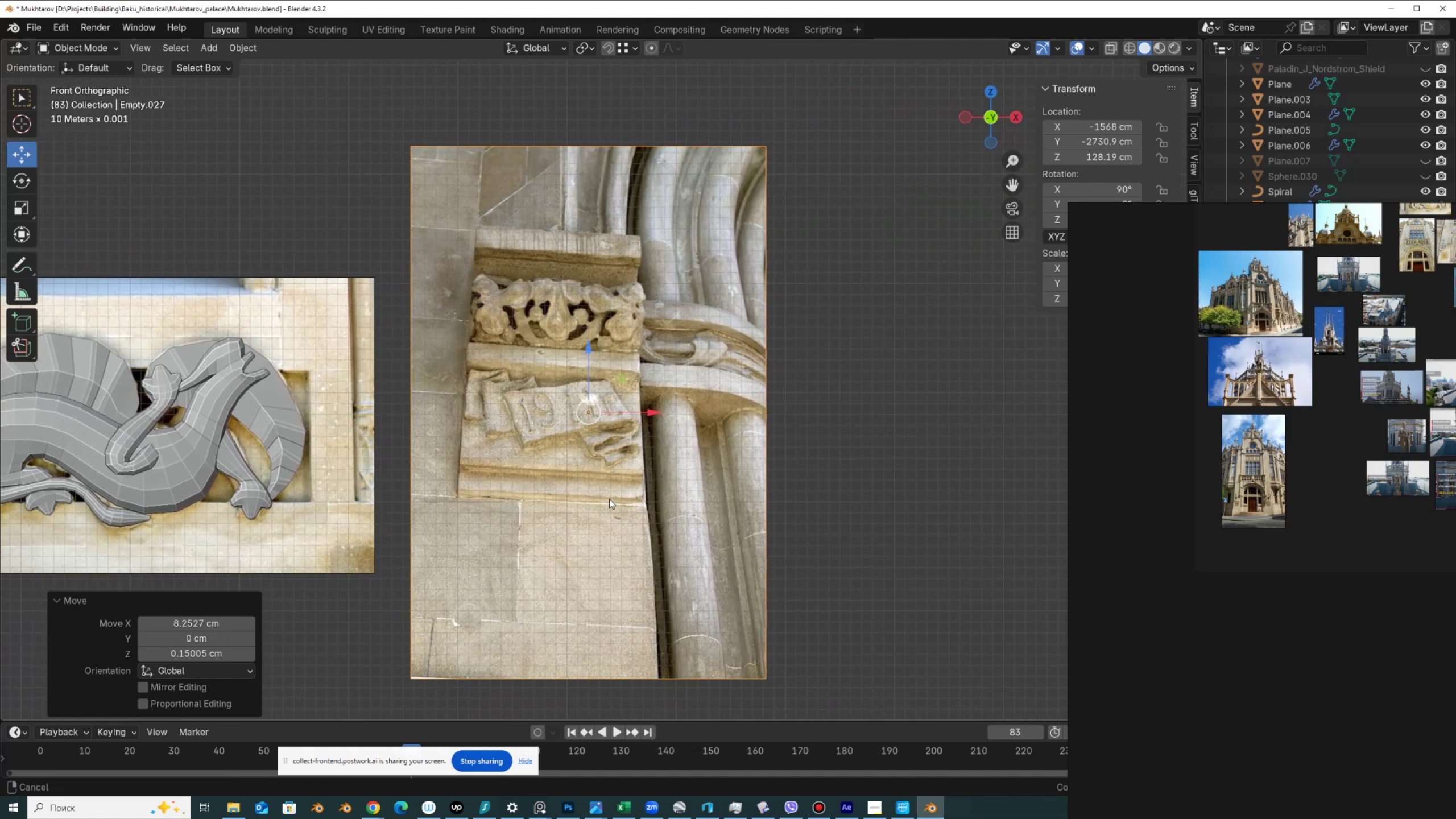 
scroll: coordinate [609, 499], scroll_direction: up, amount: 3.0
 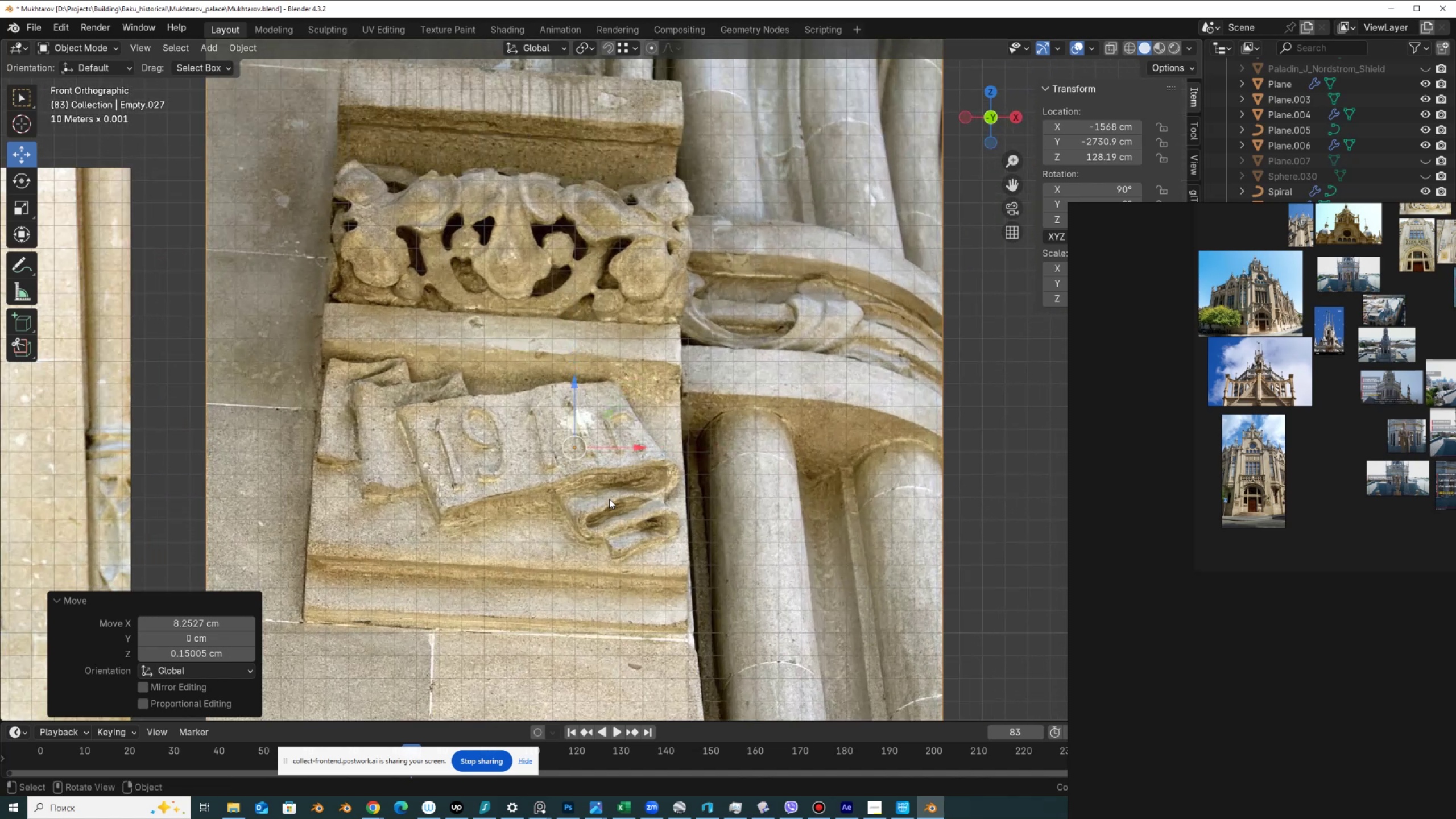 
scroll: coordinate [609, 499], scroll_direction: down, amount: 2.0
 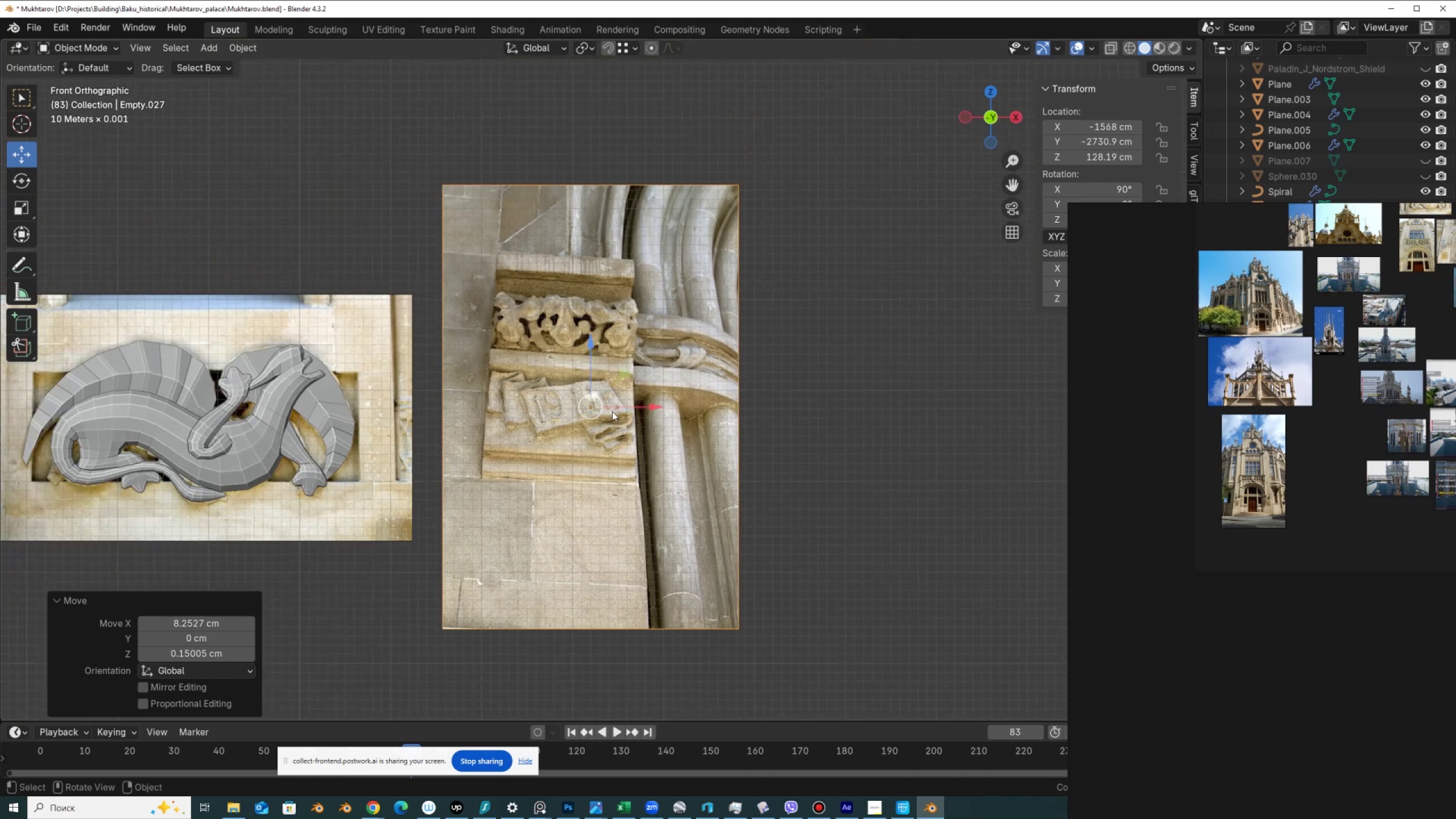 
scroll: coordinate [589, 430], scroll_direction: up, amount: 3.0
 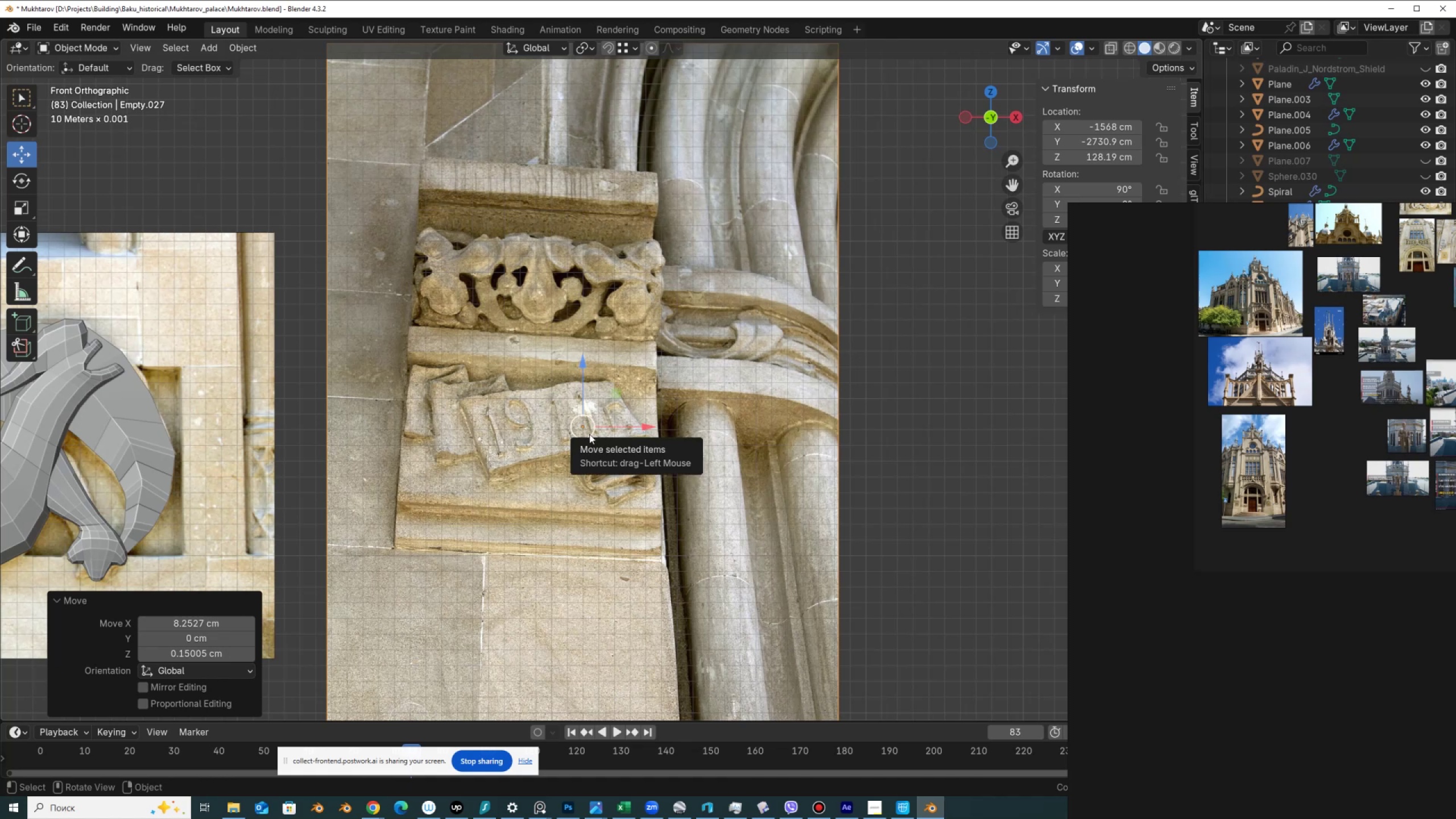 
wait(18.43)
 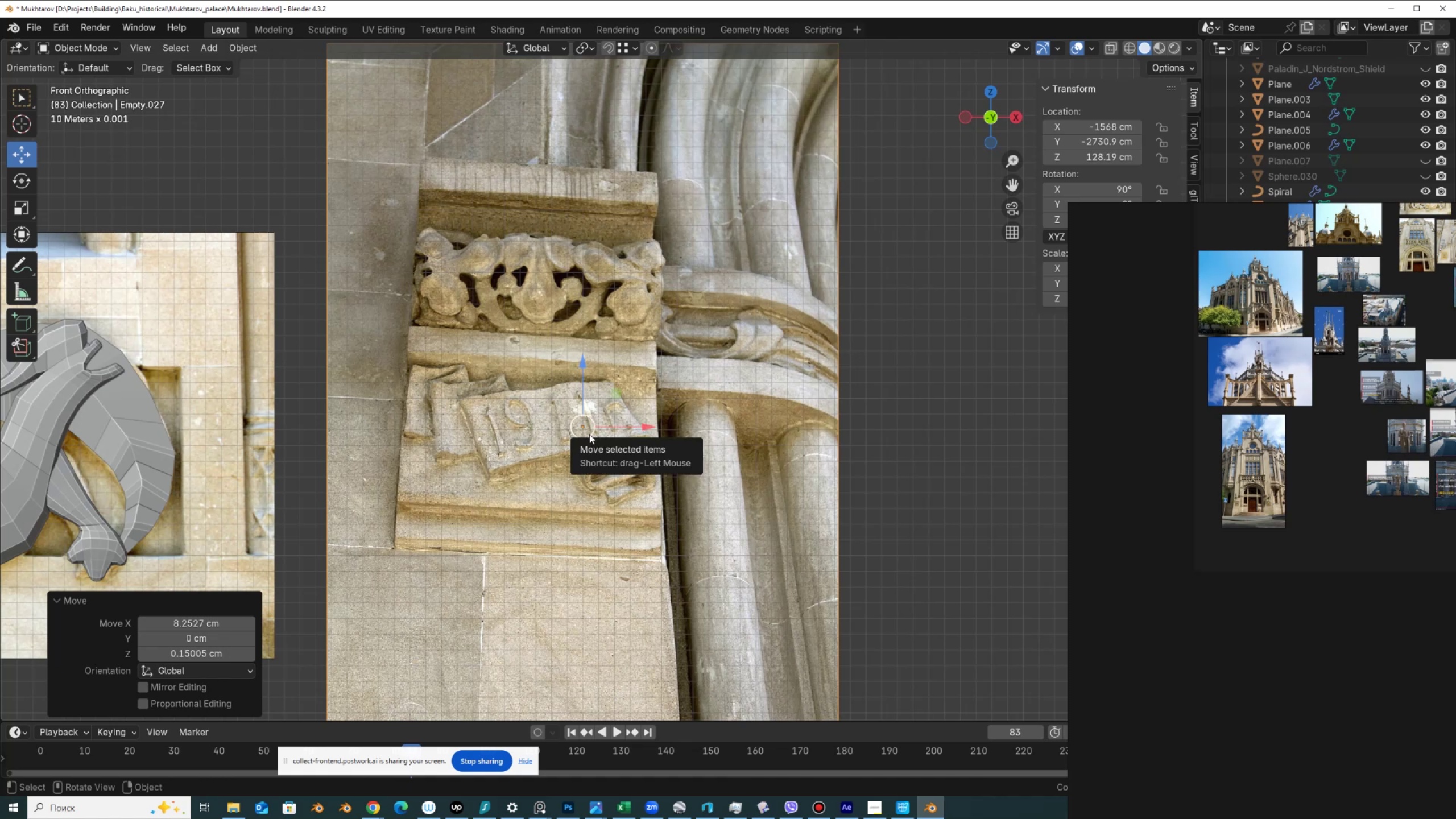 
scroll: coordinate [701, 493], scroll_direction: down, amount: 3.0
 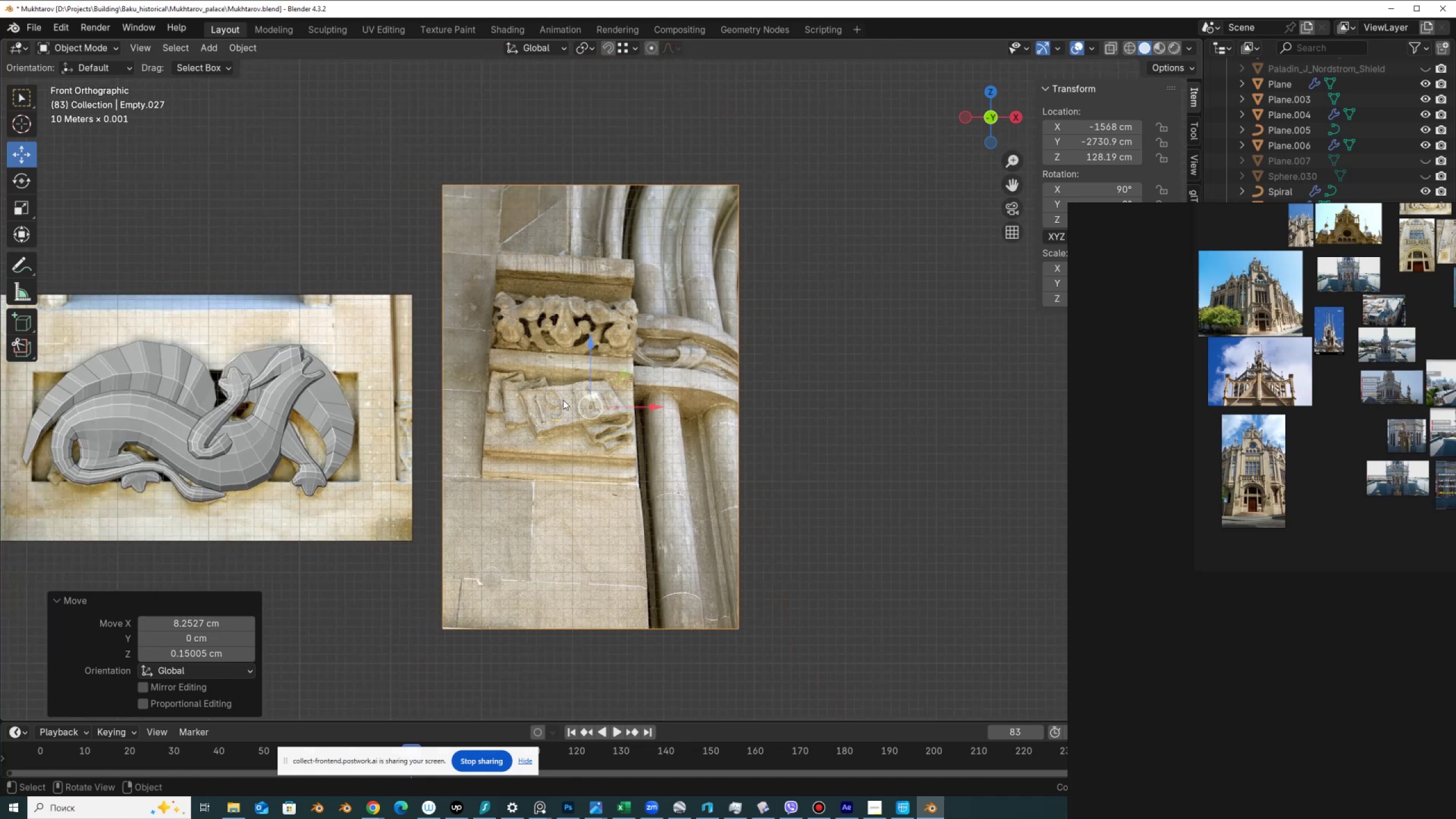 
hold_key(key=ShiftLeft, duration=0.39)
right_click([567, 403])
 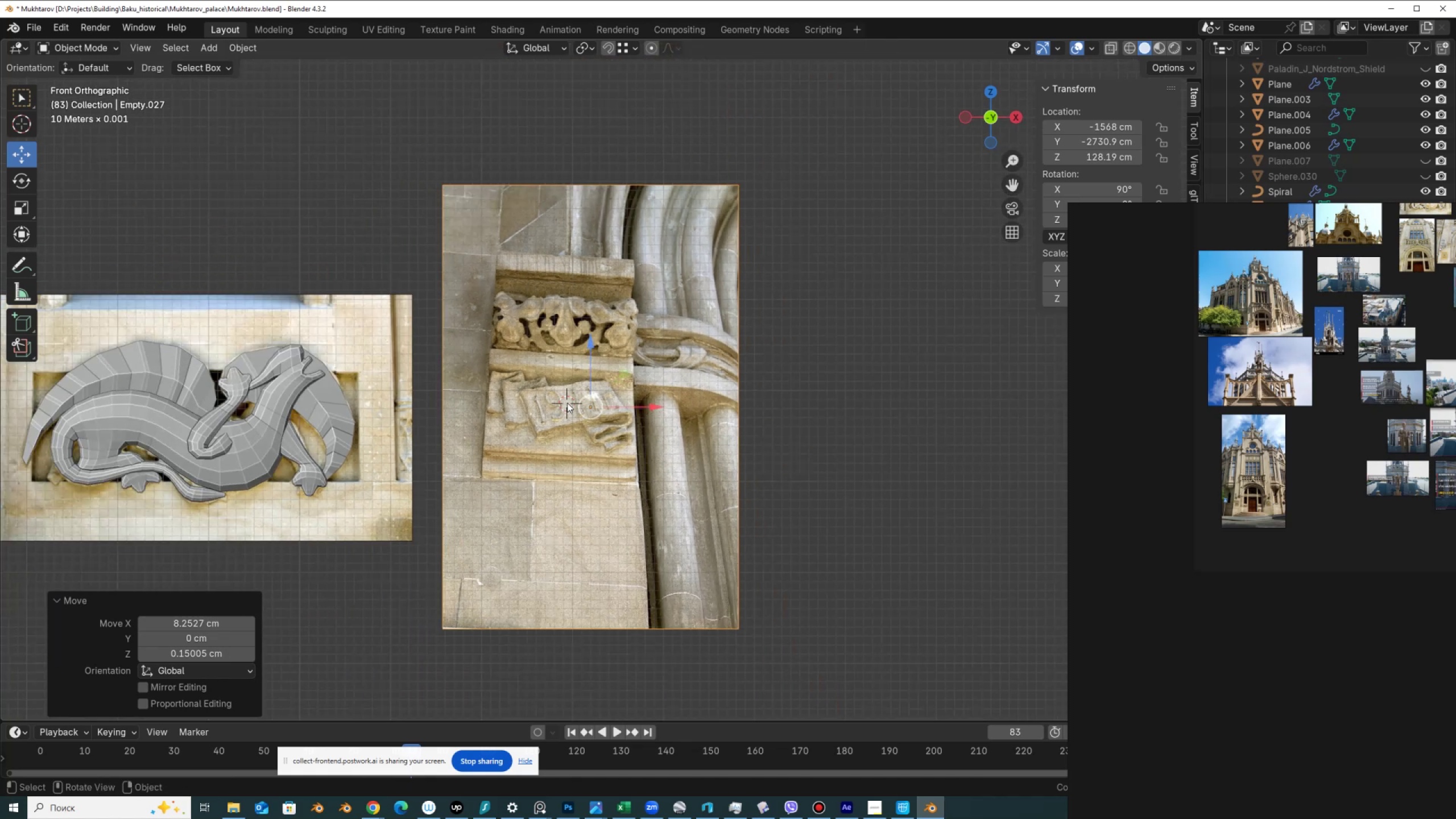 
scroll: coordinate [567, 403], scroll_direction: up, amount: 5.0
 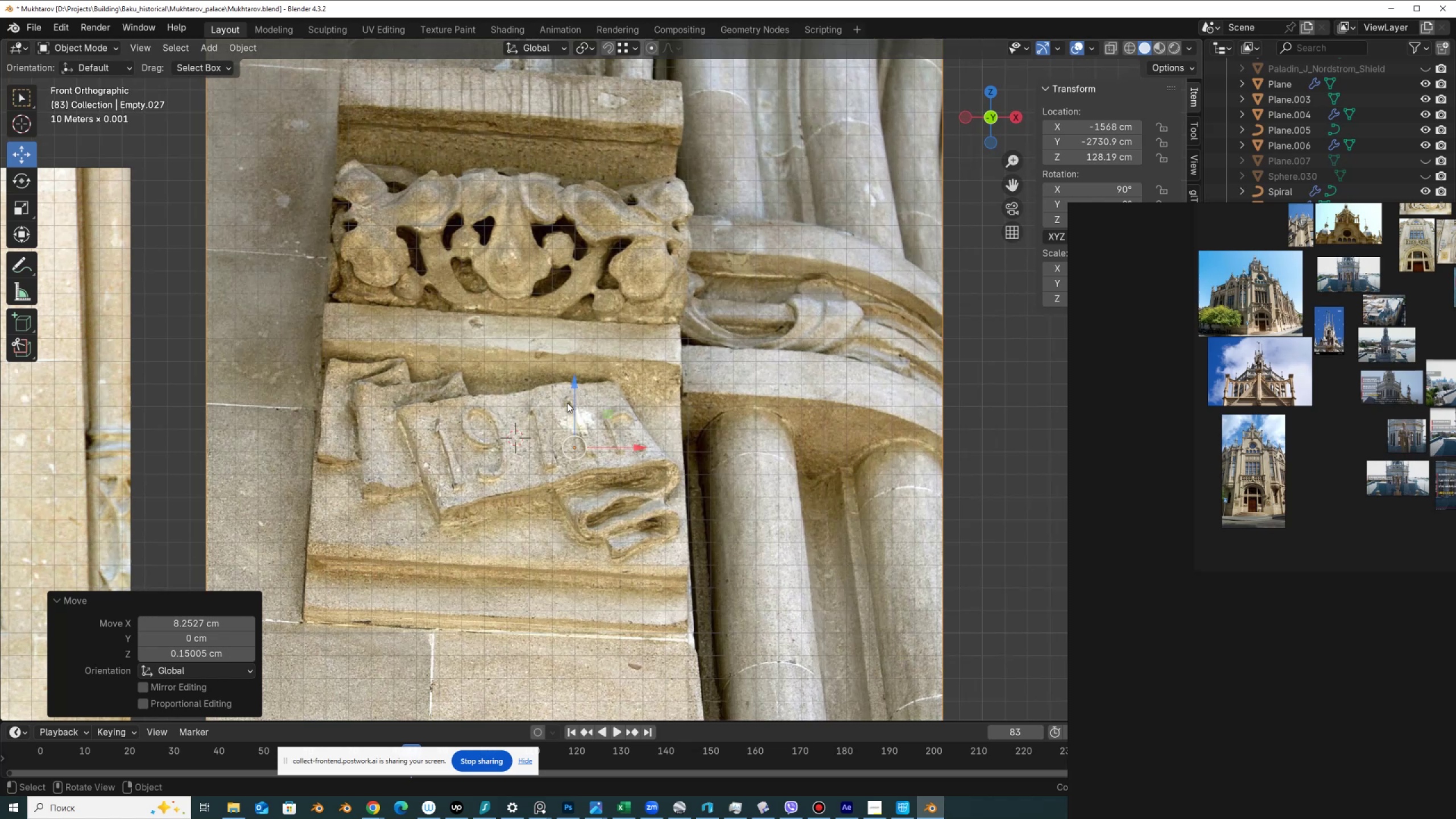 
hold_key(key=ShiftLeft, duration=0.42)
 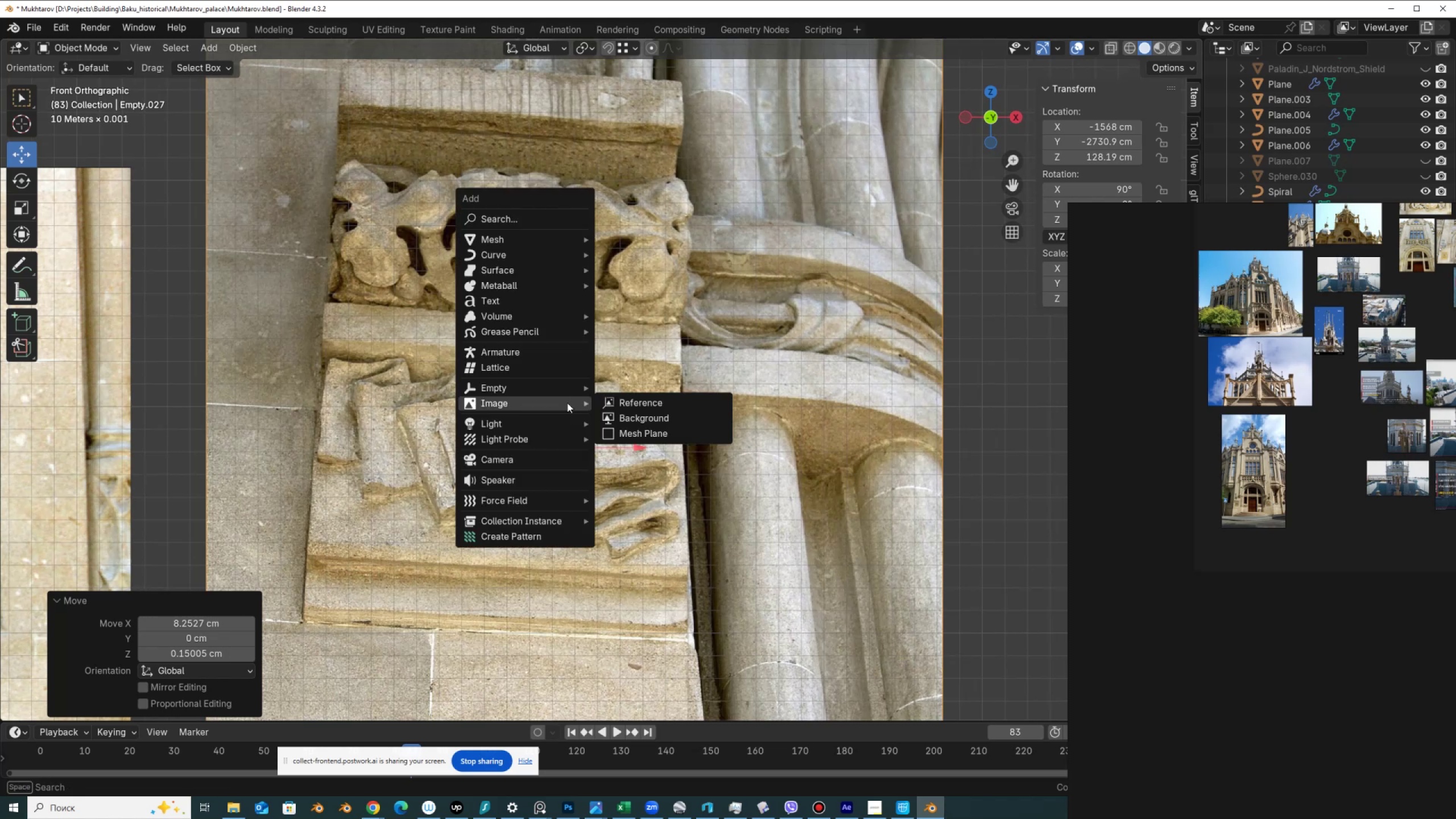 
key(A)
 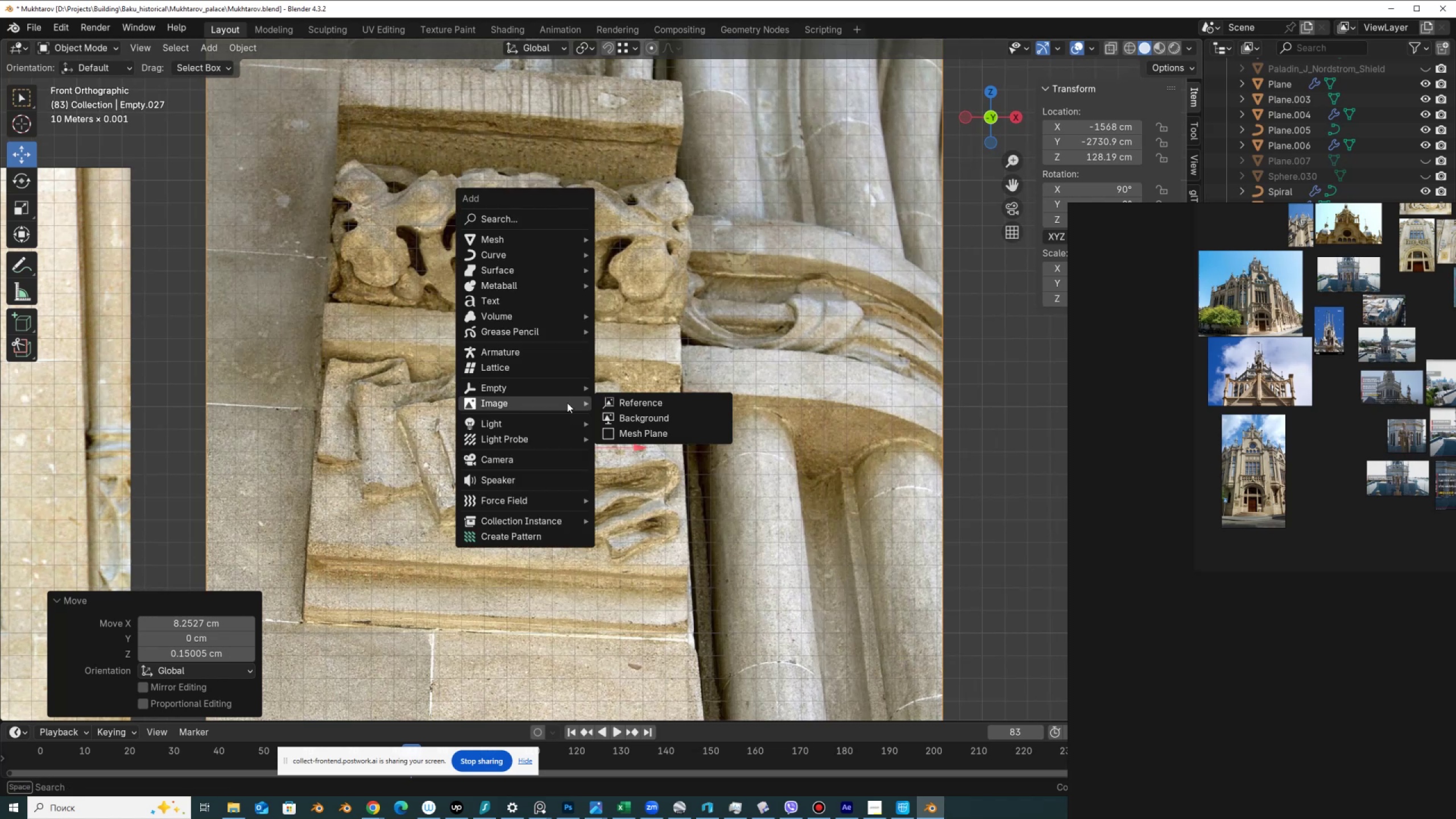 
mouse_move([526, 272])
 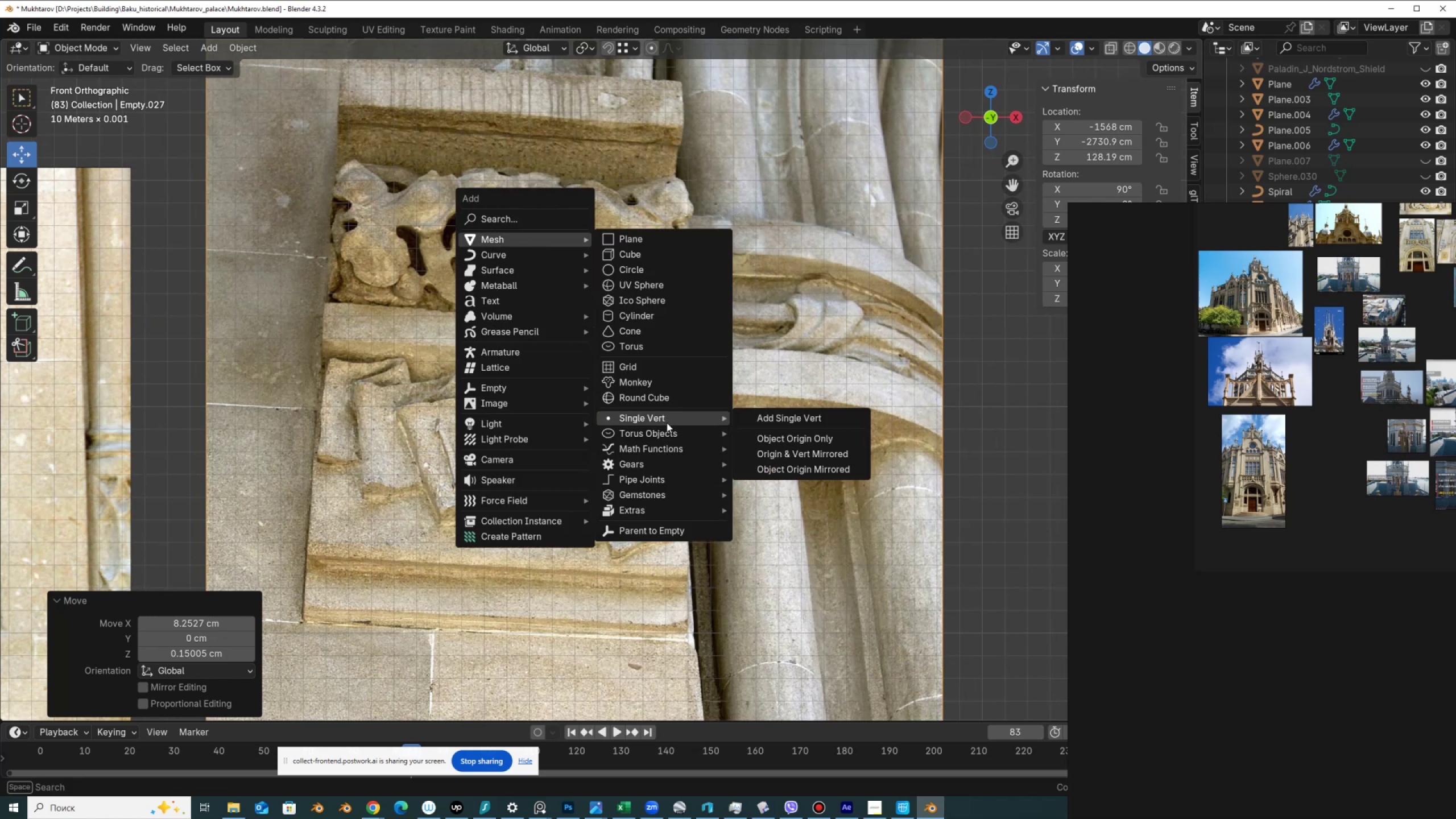 
left_click([776, 416])
 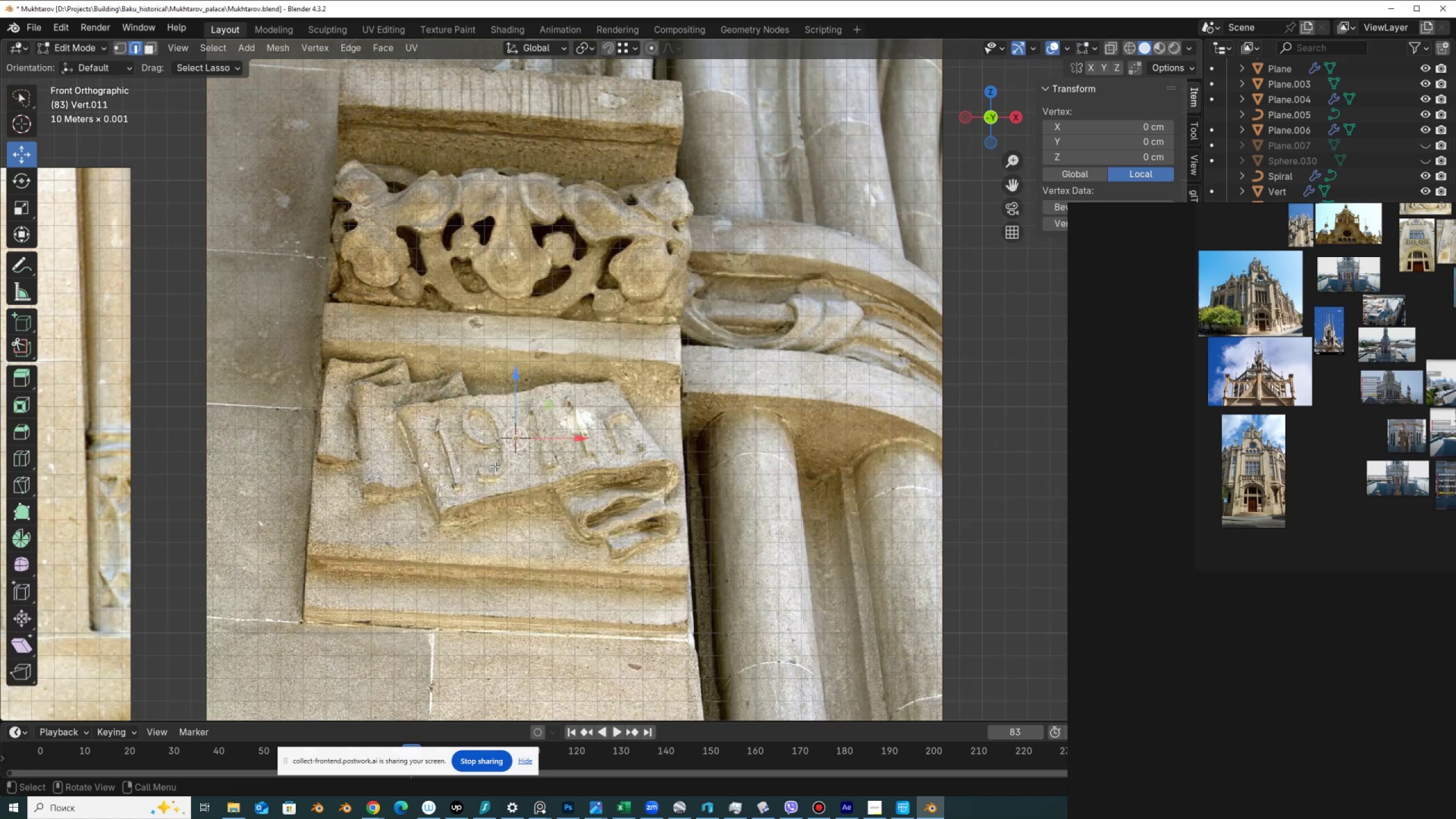 
scroll: coordinate [507, 461], scroll_direction: up, amount: 1.0
 